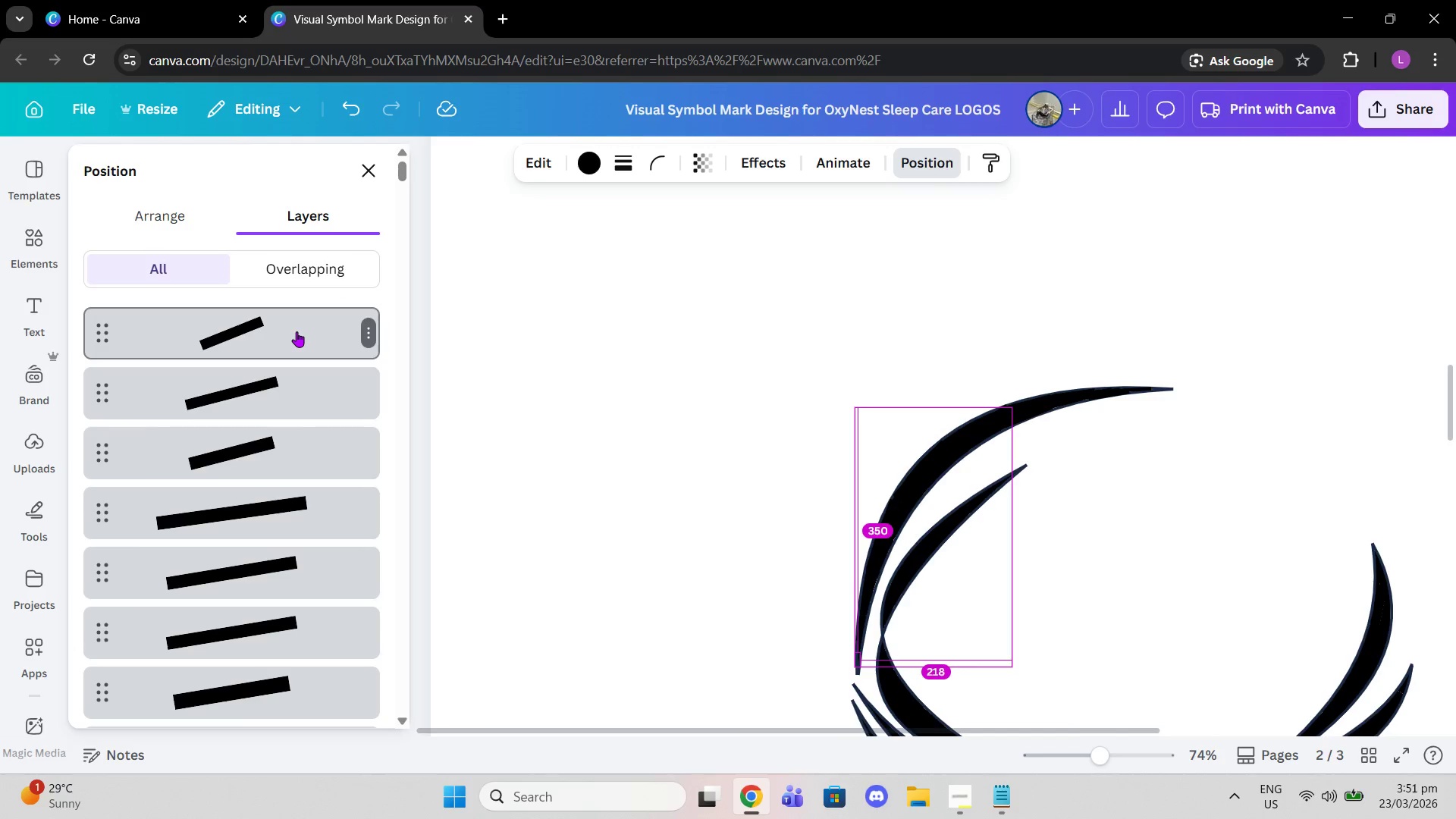 
left_click([297, 331])
 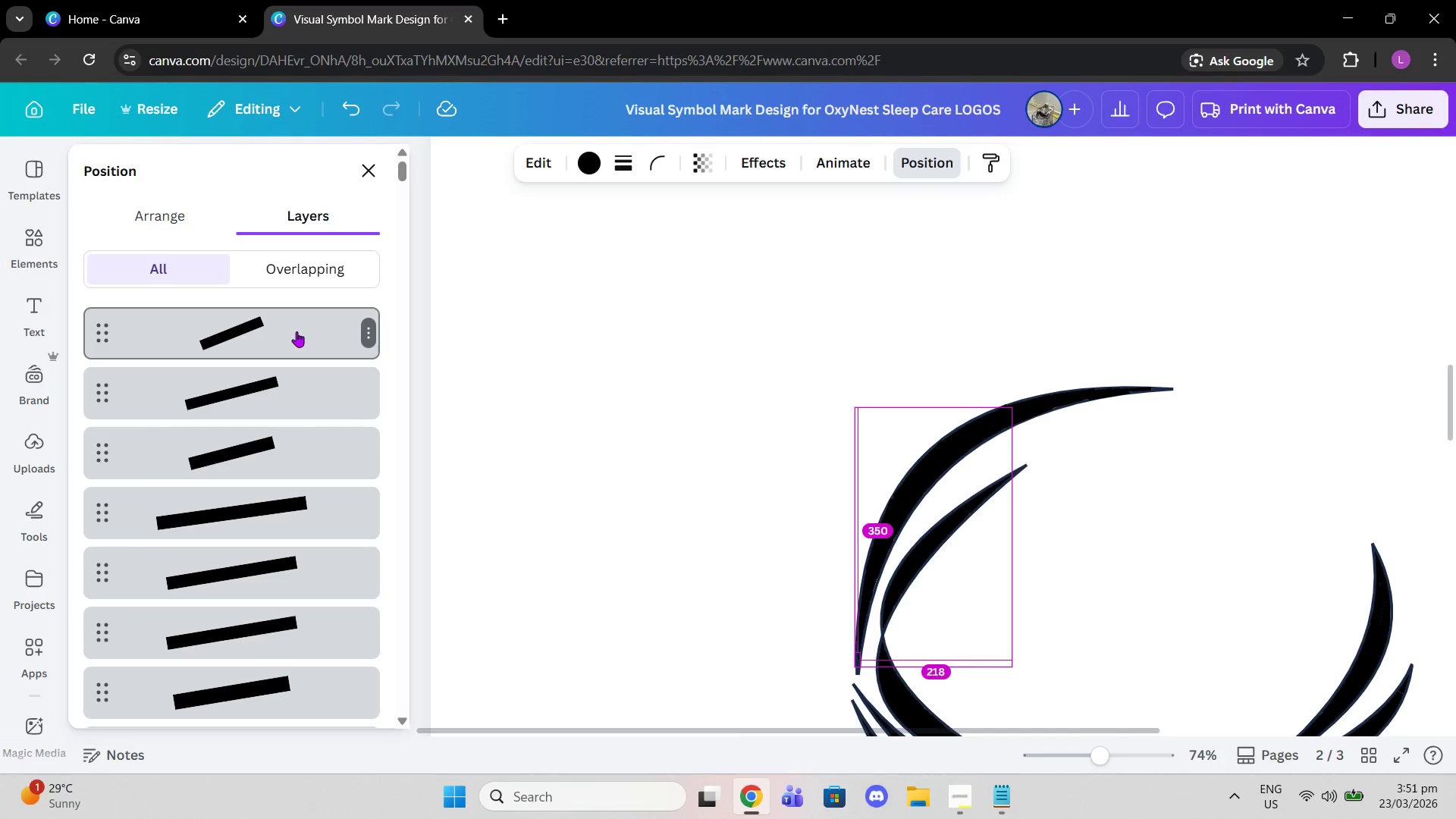 
key(Alt+Control+BracketLeft)
 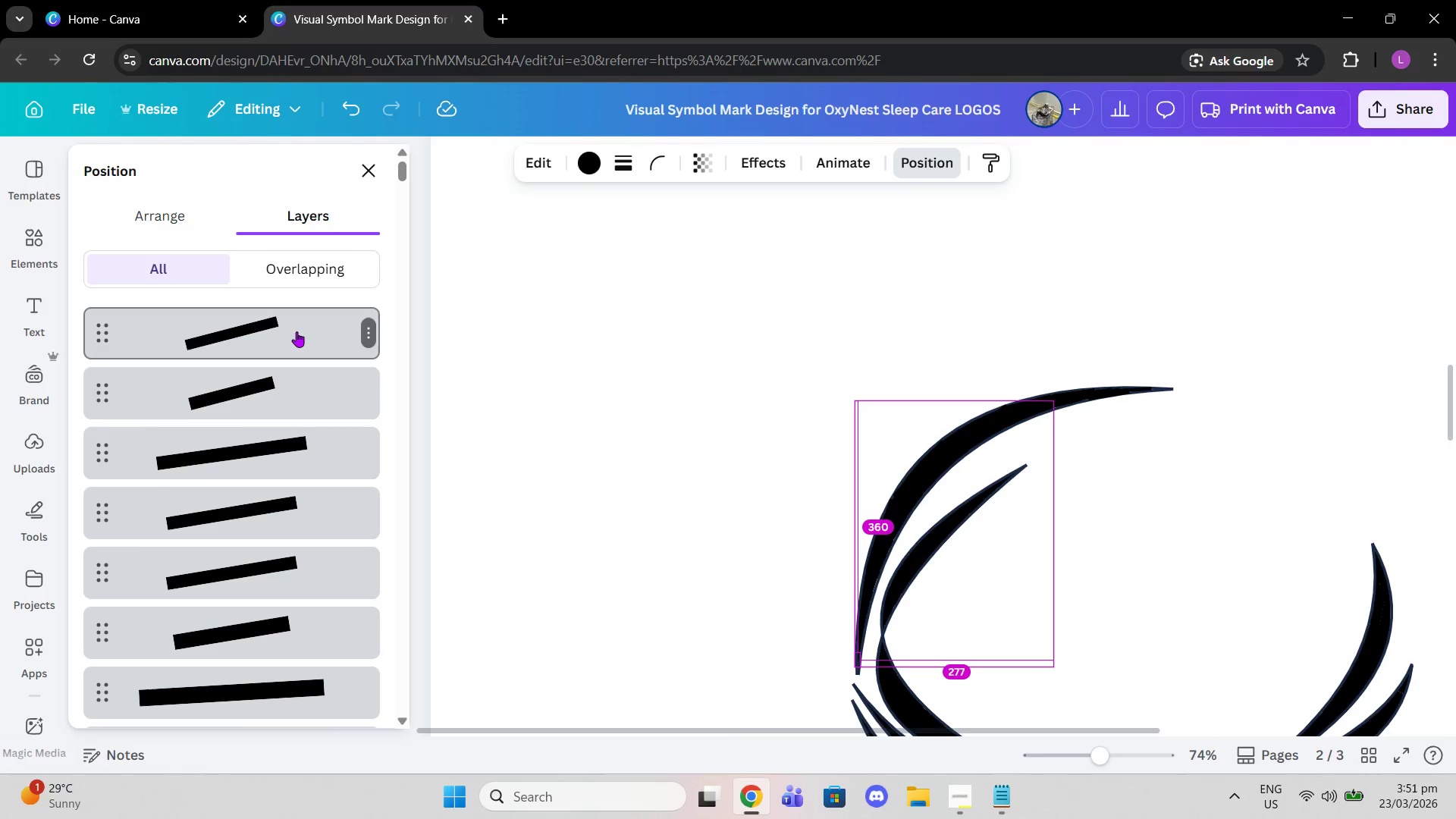 
left_click([297, 331])
 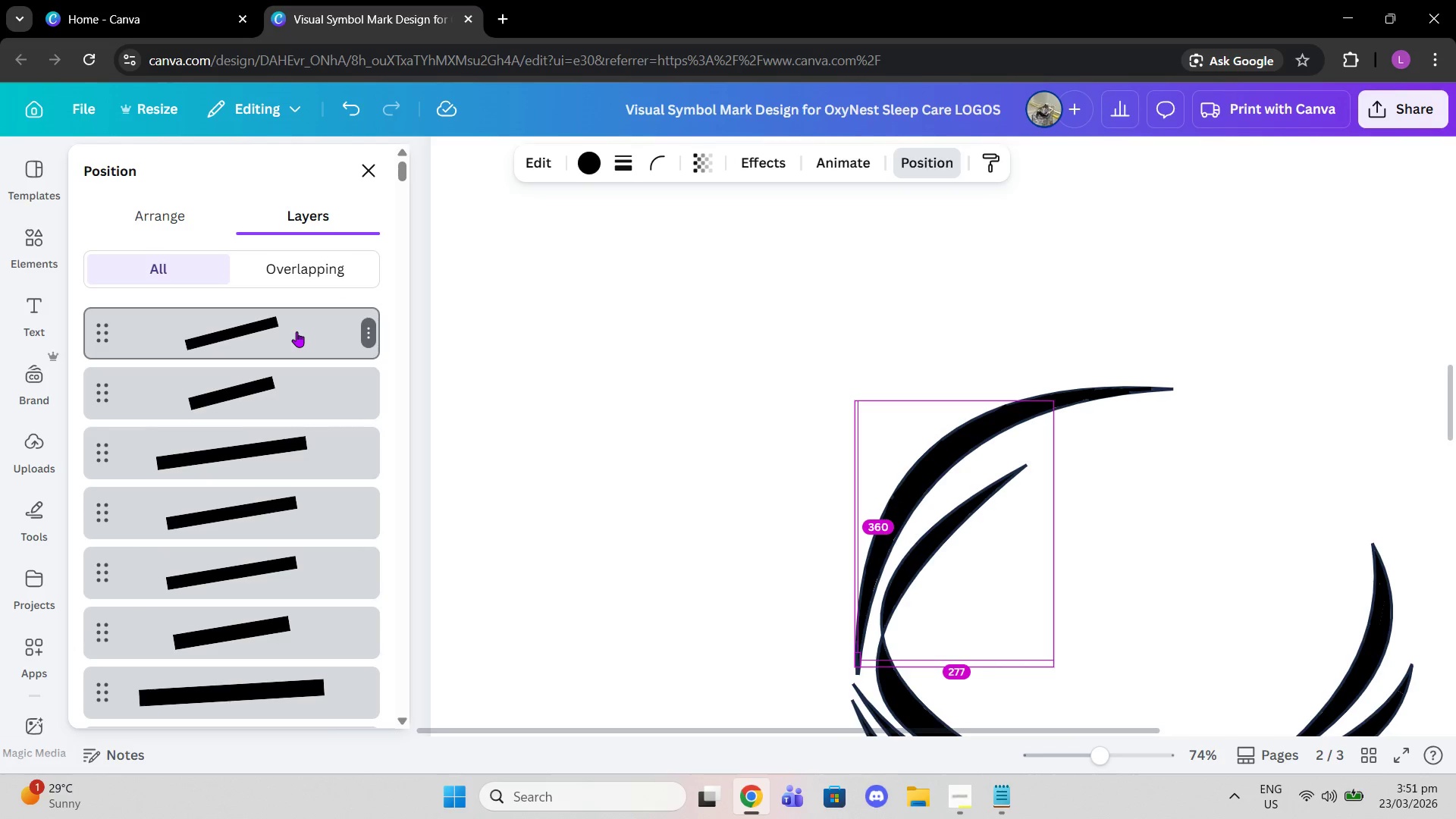 
key(Alt+Control+BracketLeft)
 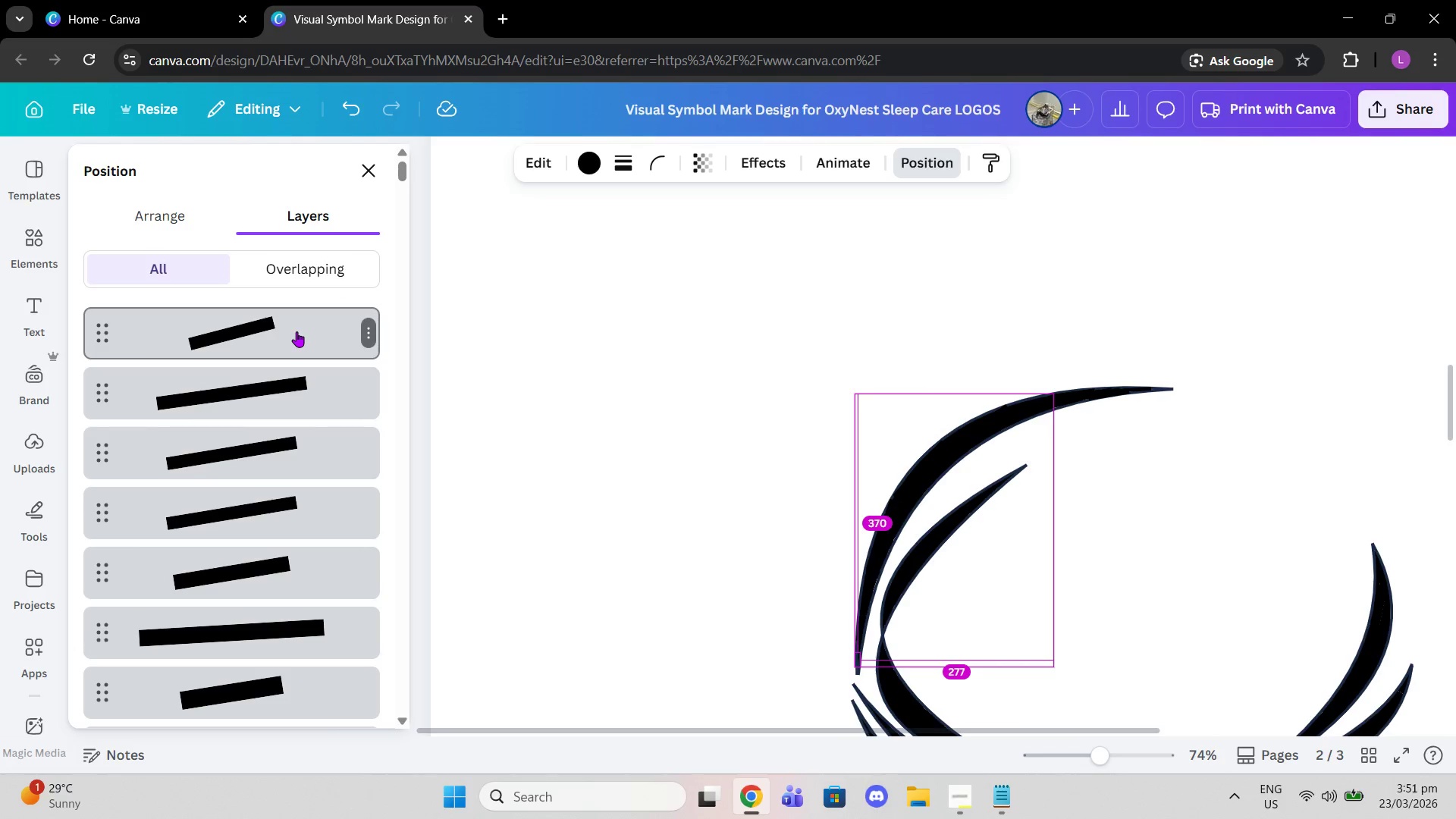 
left_click([297, 331])
 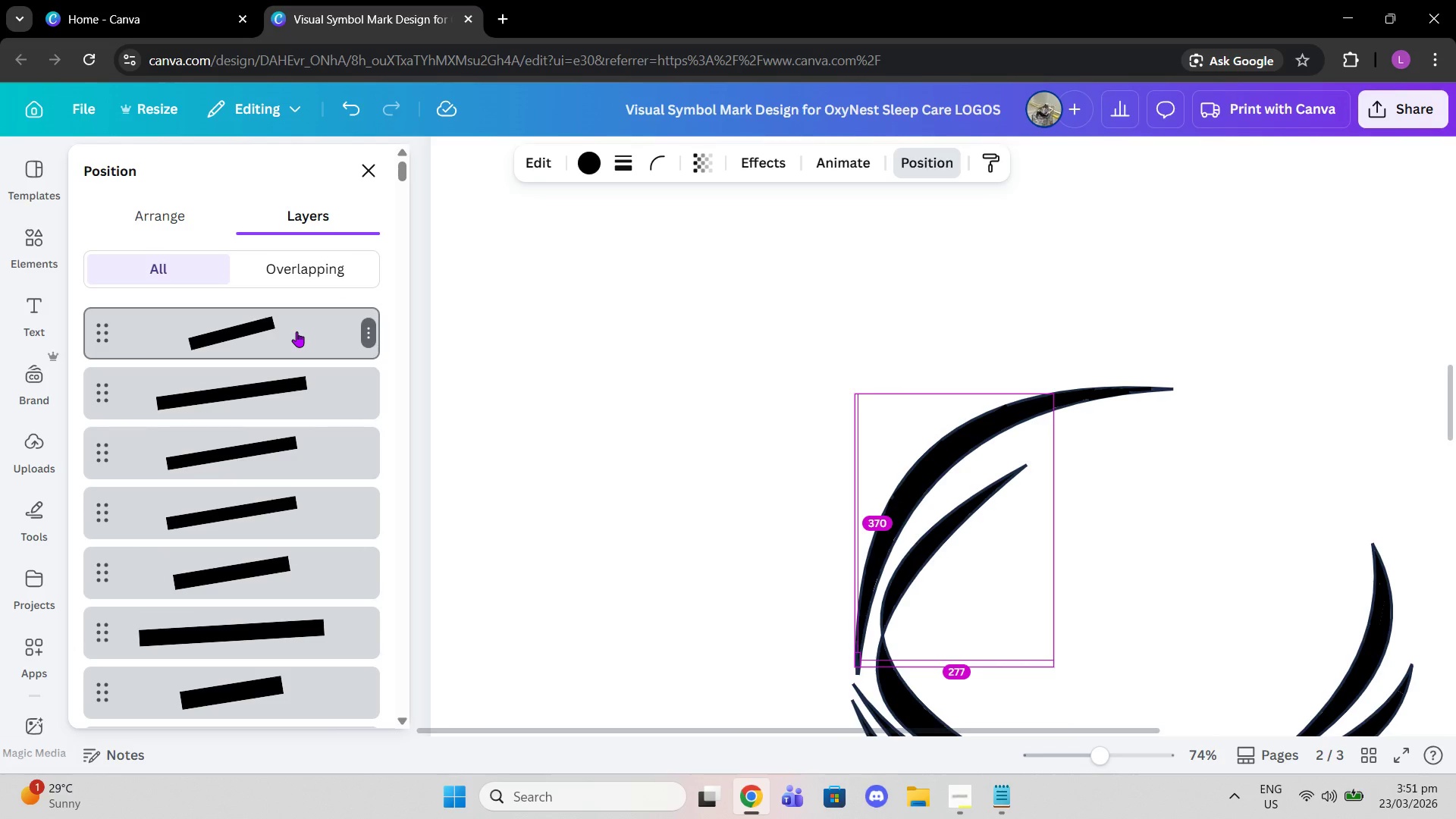 
key(Alt+Control+BracketLeft)
 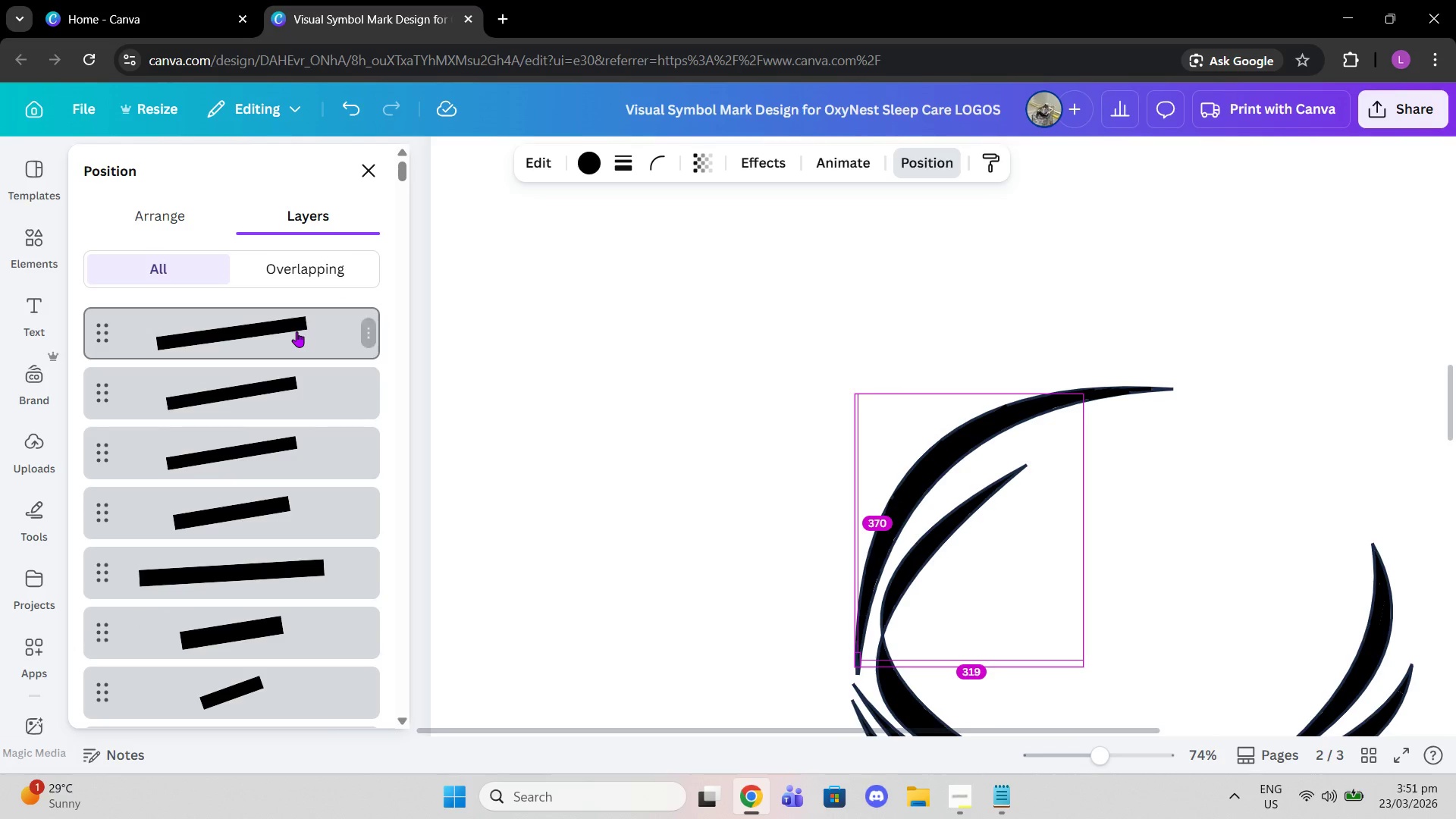 
left_click([297, 331])
 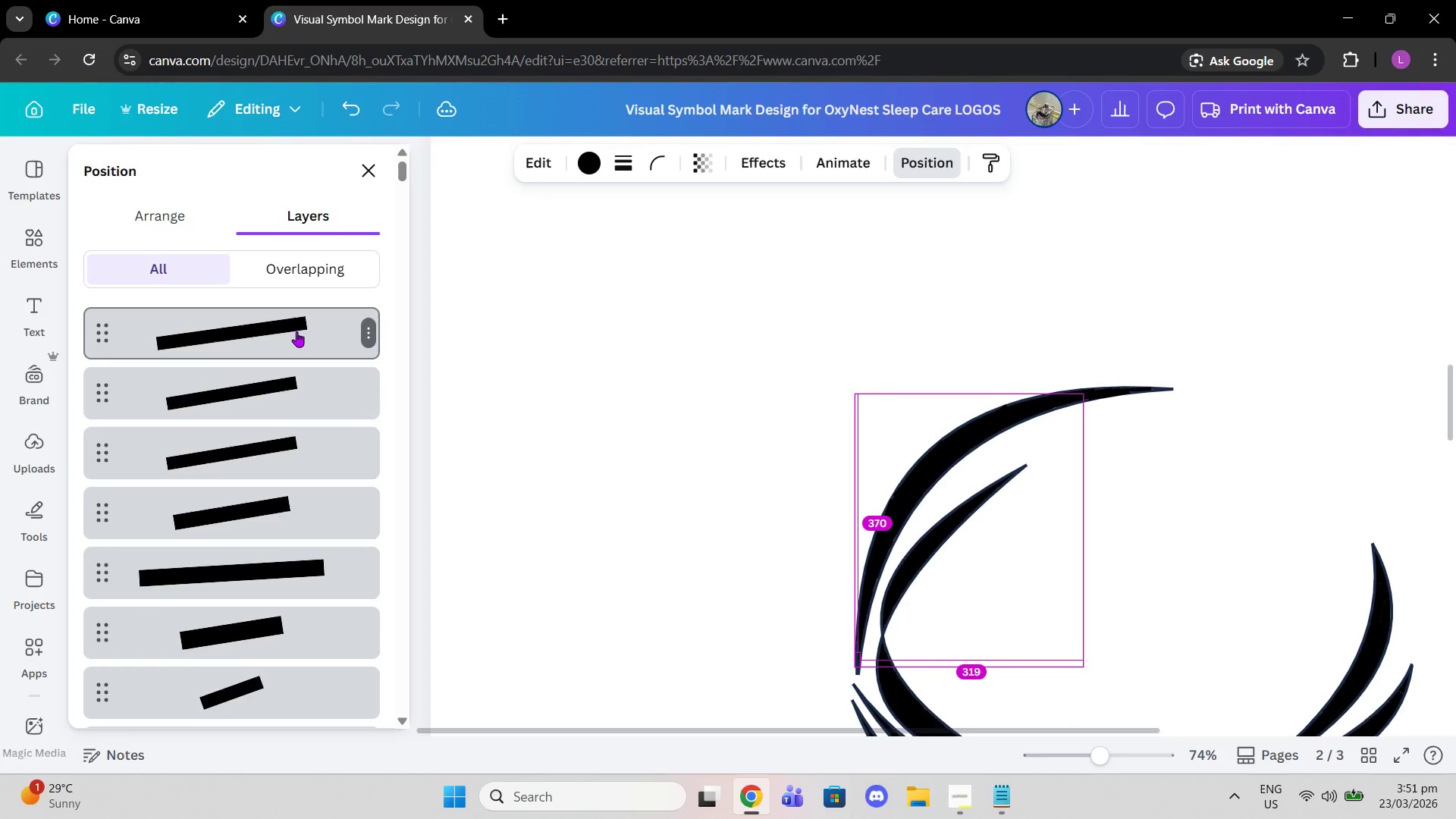 
key(Alt+Control+BracketLeft)
 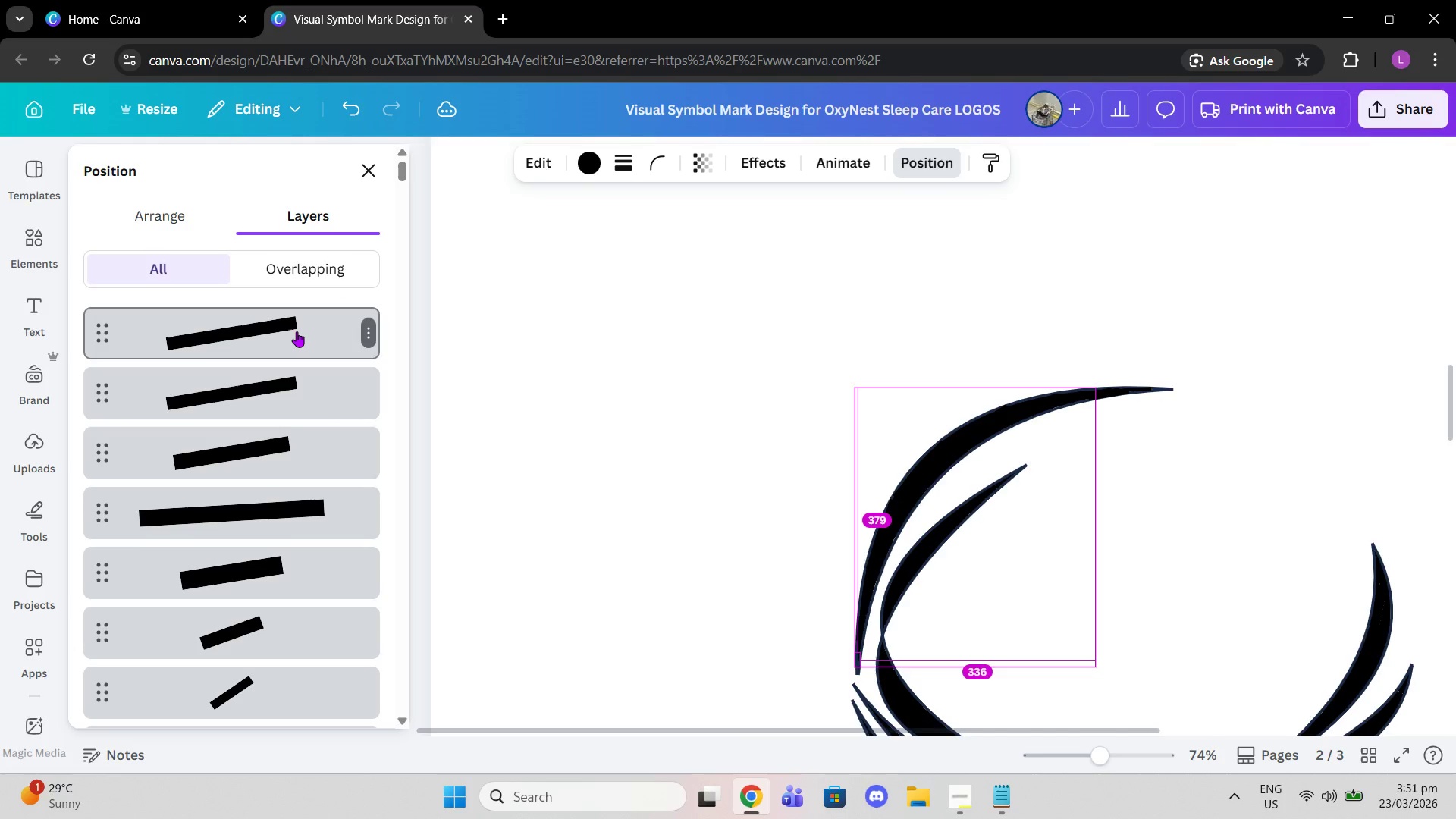 
left_click([297, 331])
 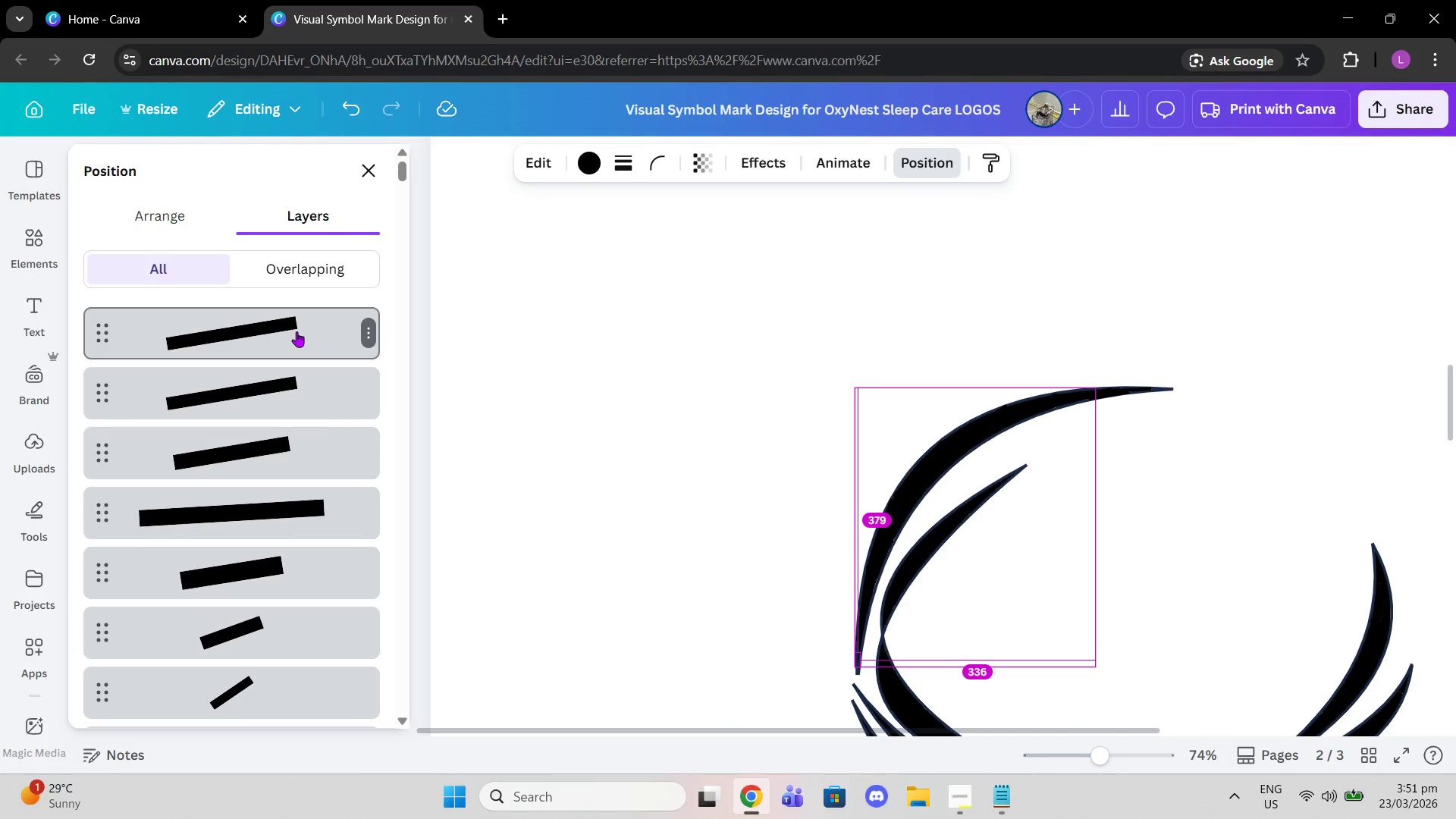 
key(Alt+Control+BracketLeft)
 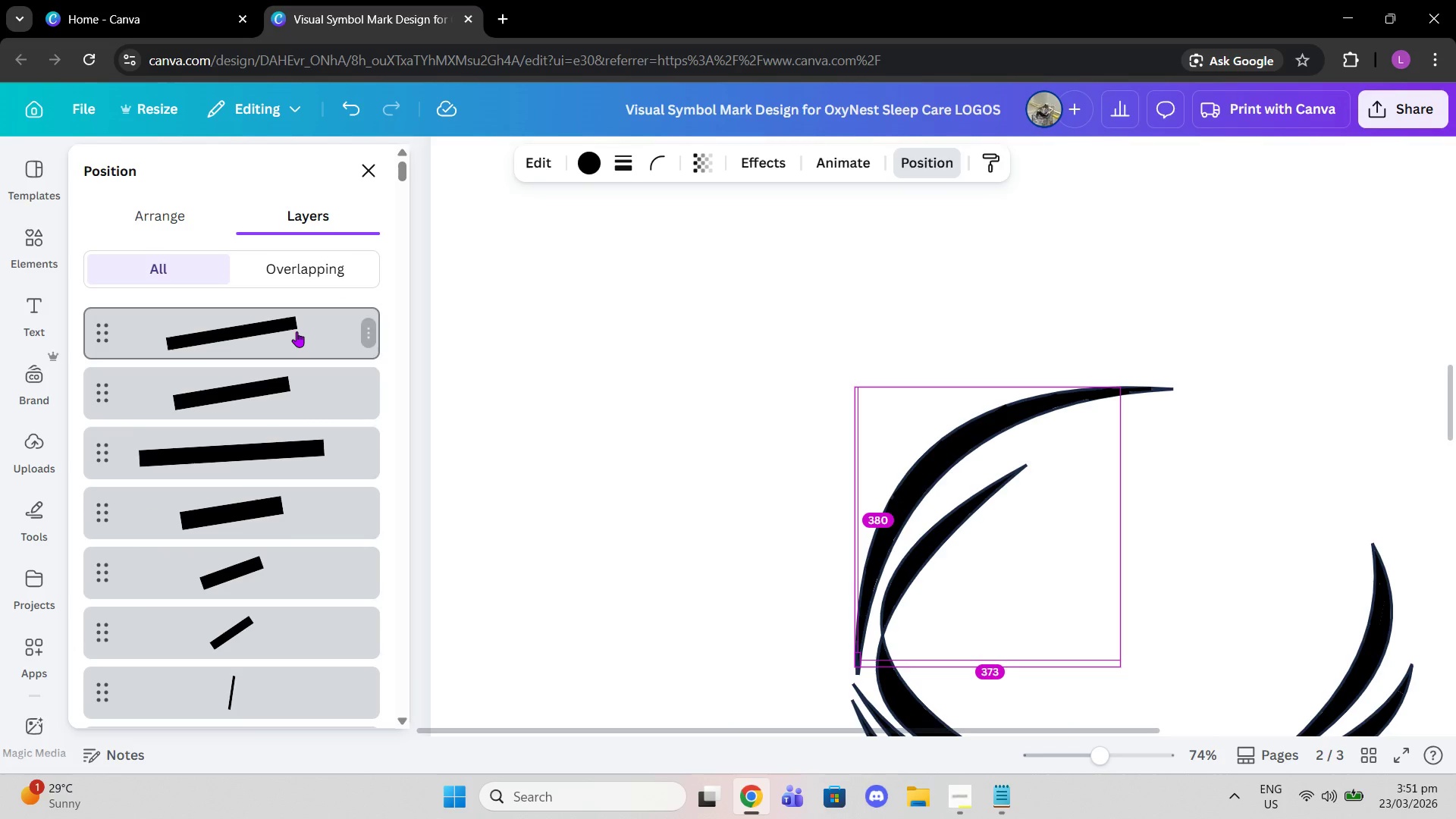 
left_click([297, 331])
 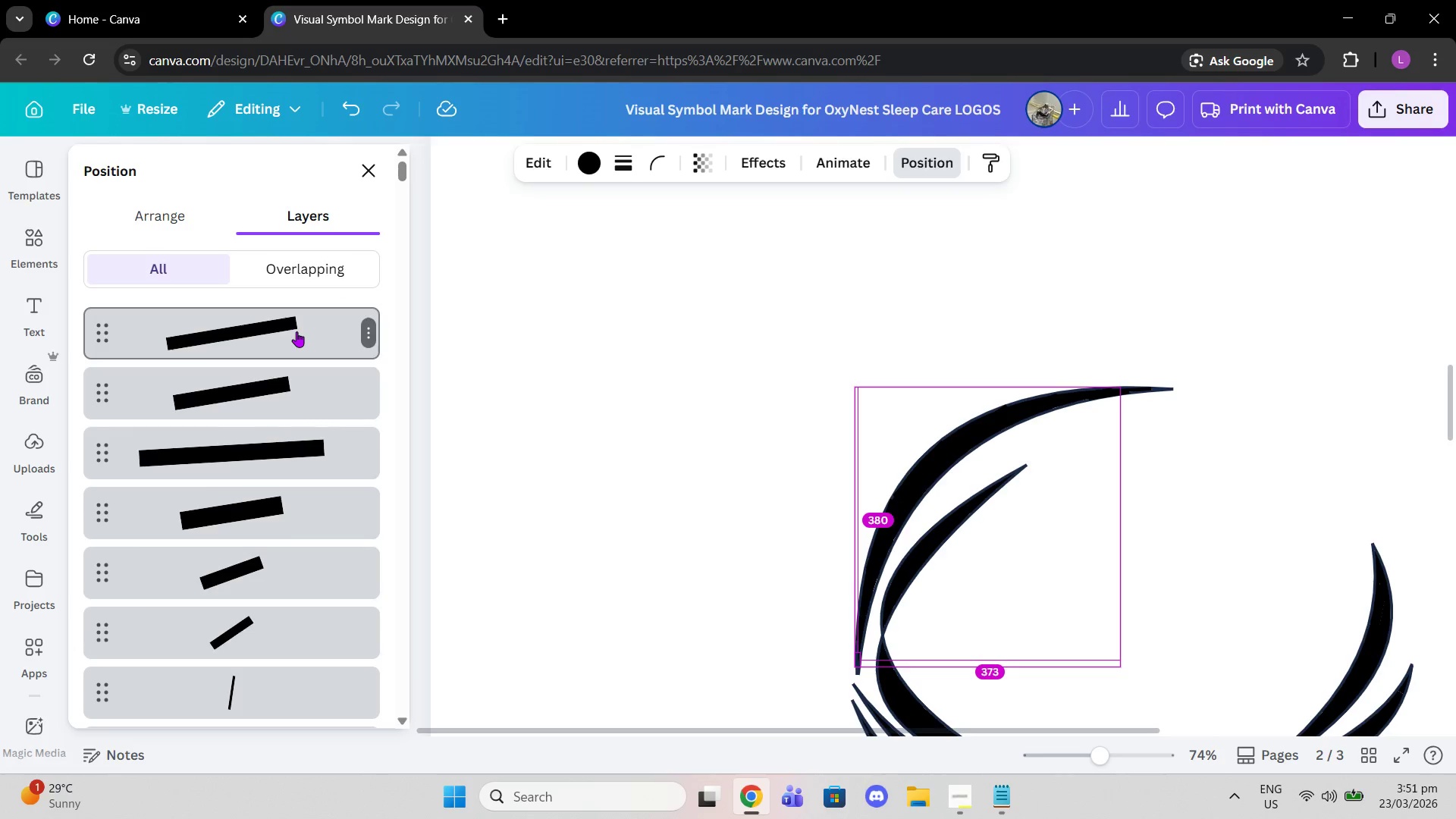 
key(Alt+Control+BracketLeft)
 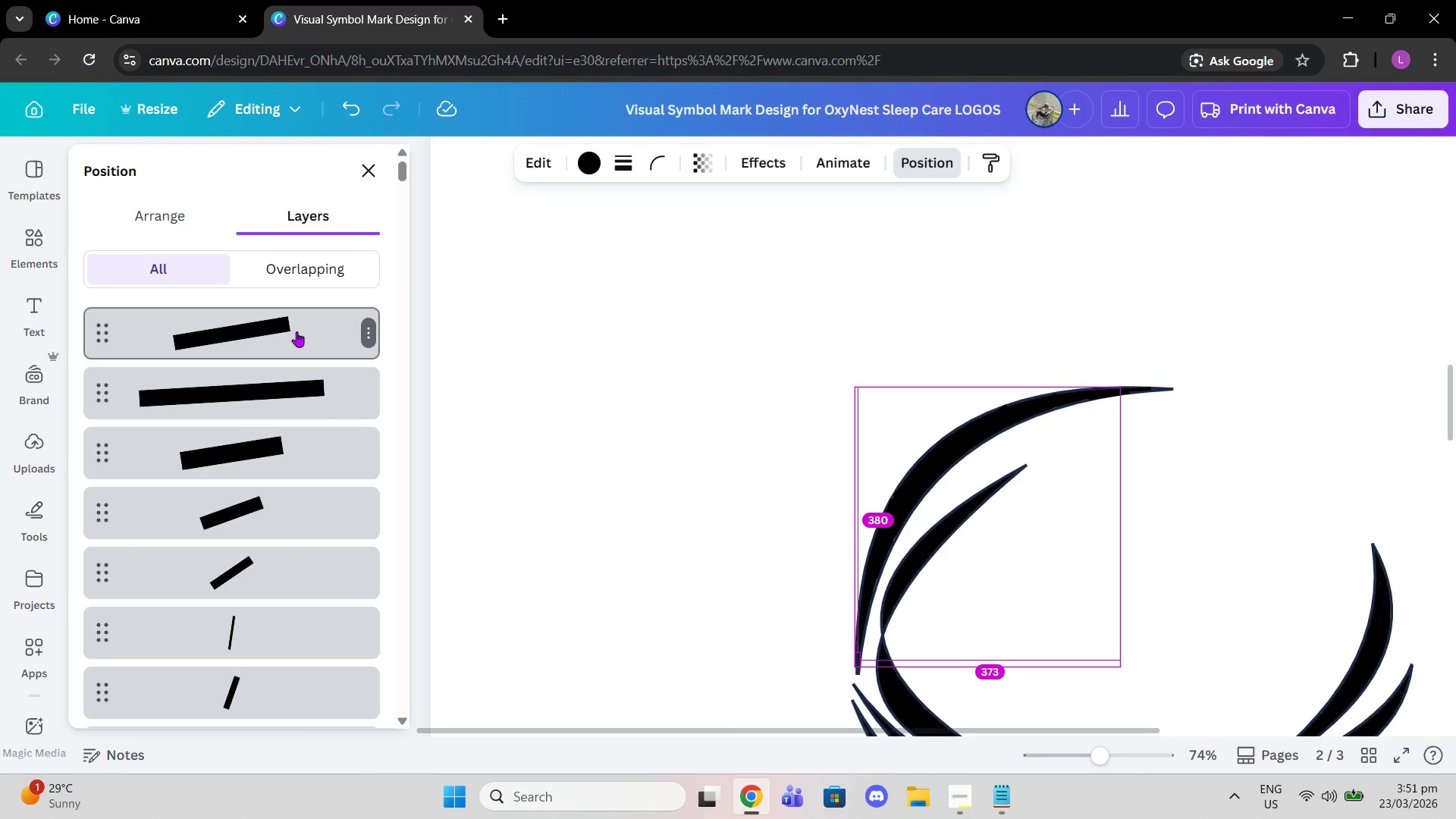 
left_click([297, 331])
 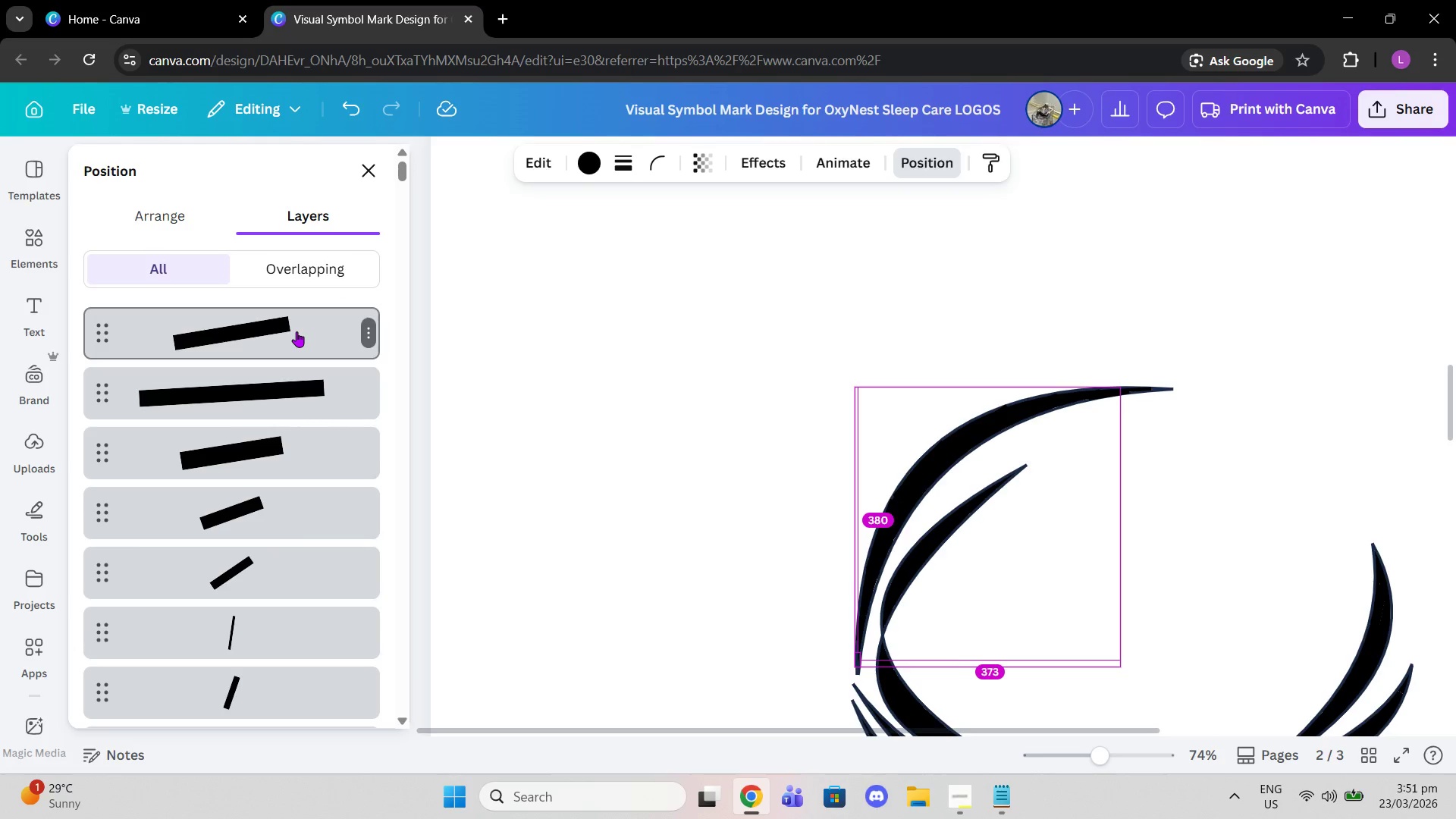 
key(Alt+Control+BracketLeft)
 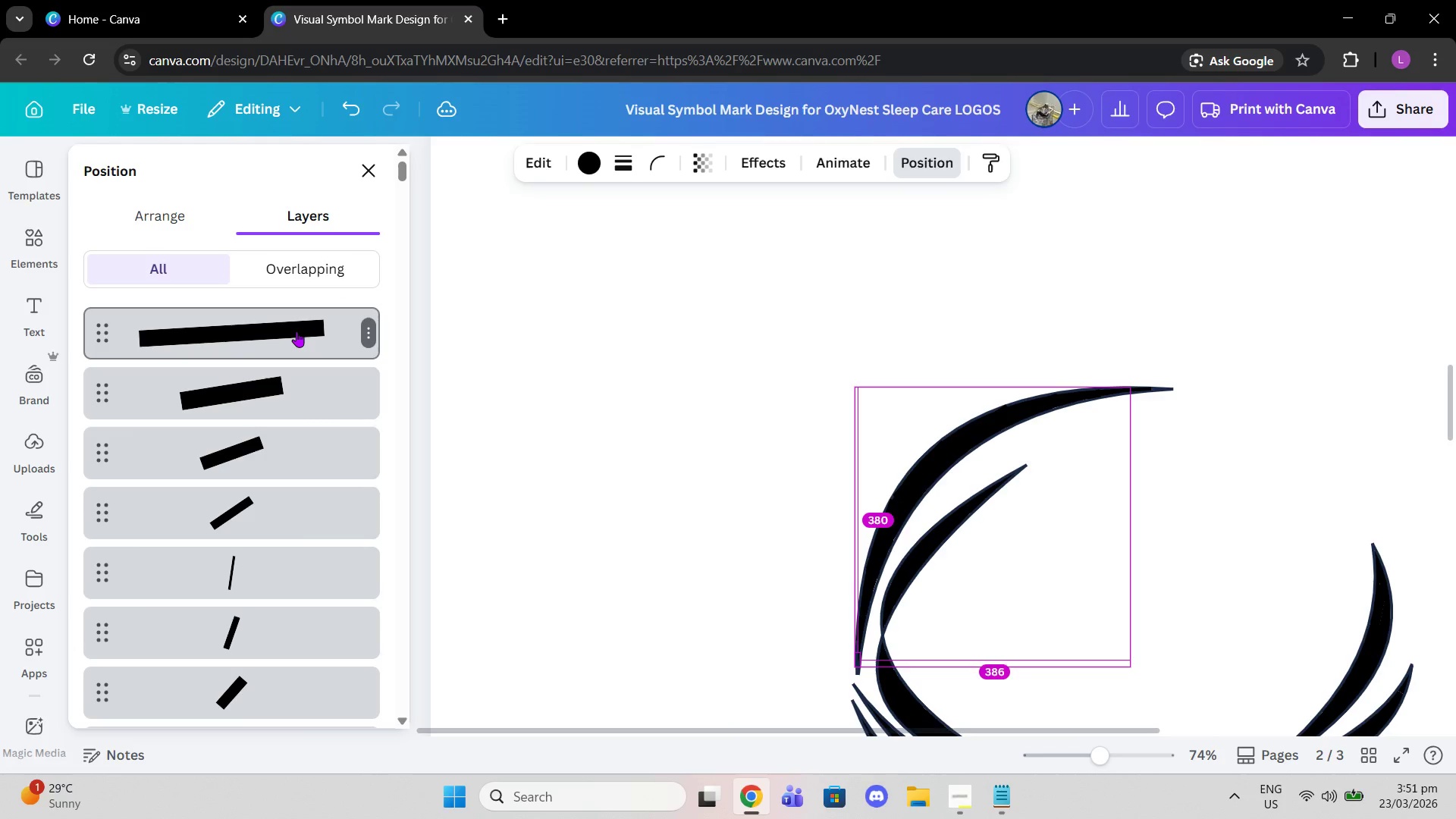 
left_click([297, 331])
 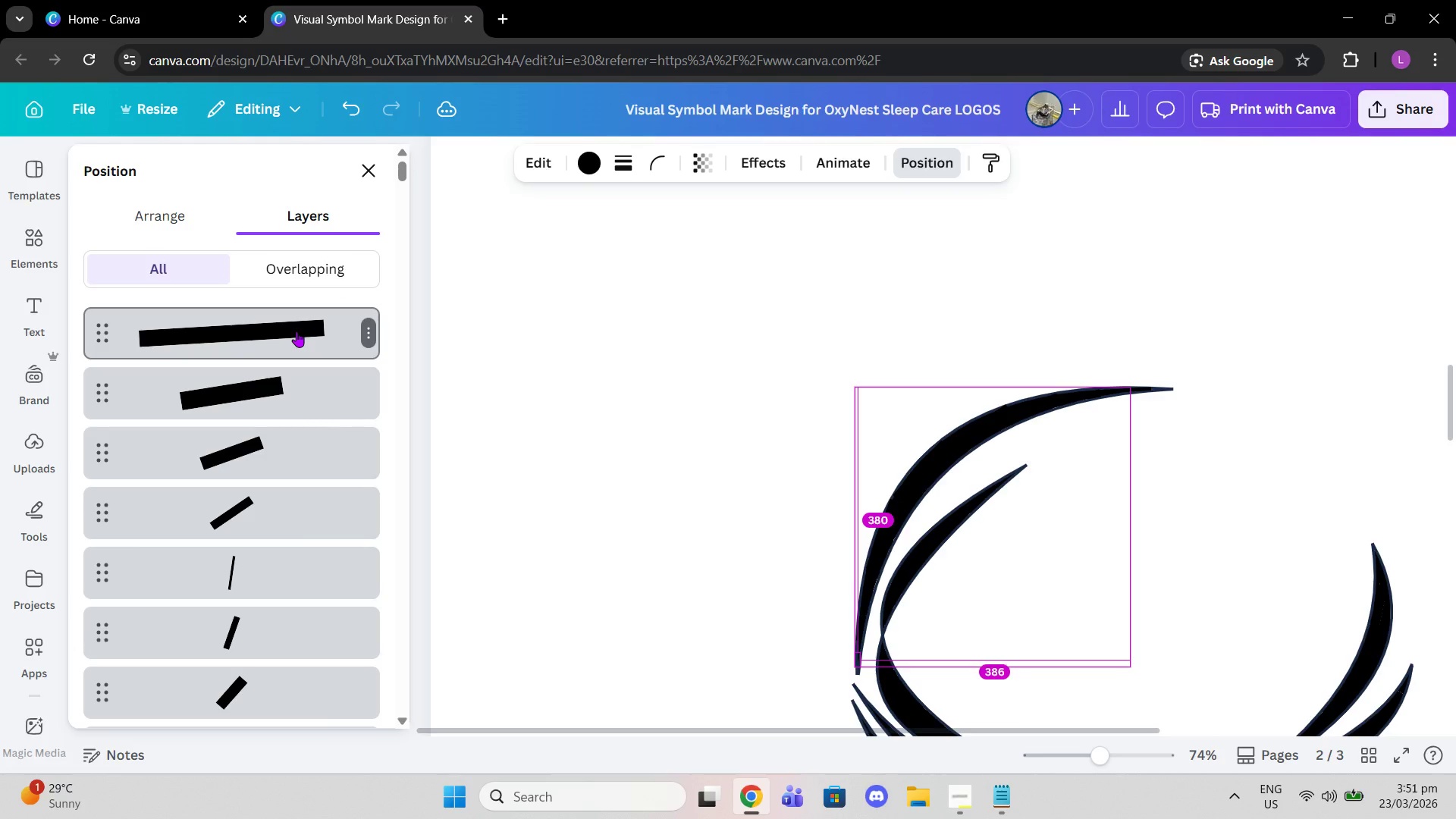 
key(Alt+Control+BracketLeft)
 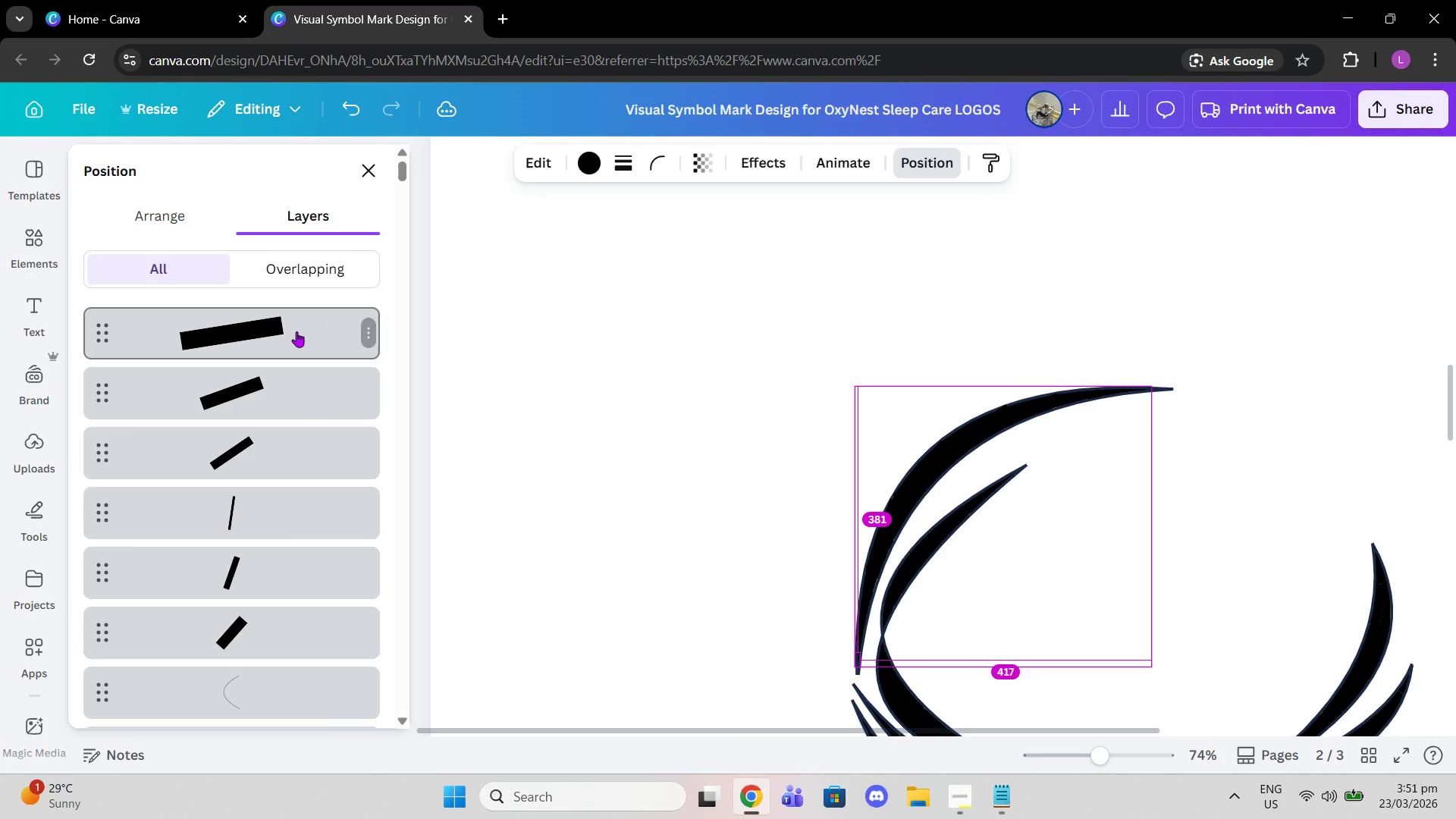 
left_click([297, 331])
 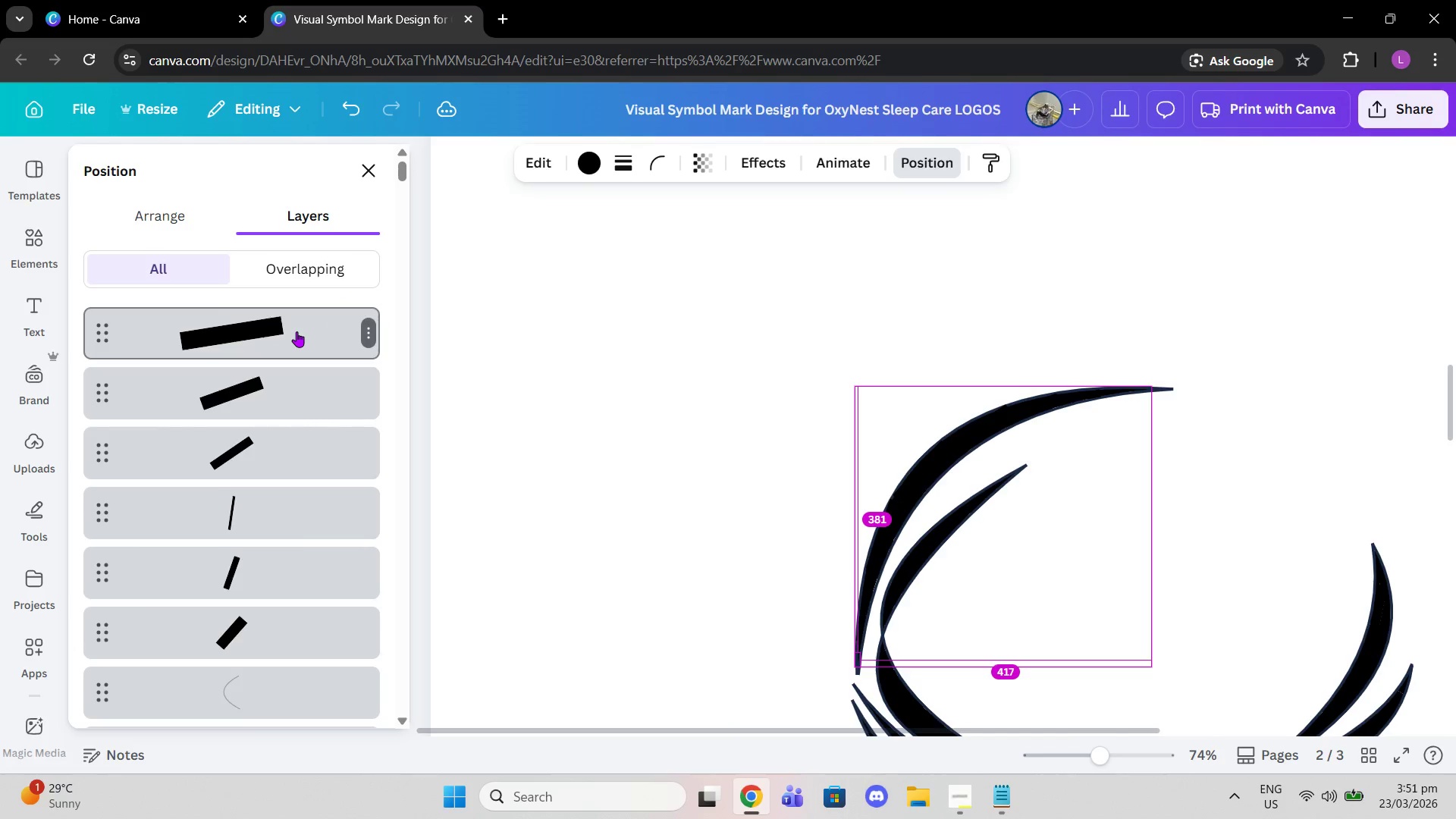 
key(Alt+Control+BracketLeft)
 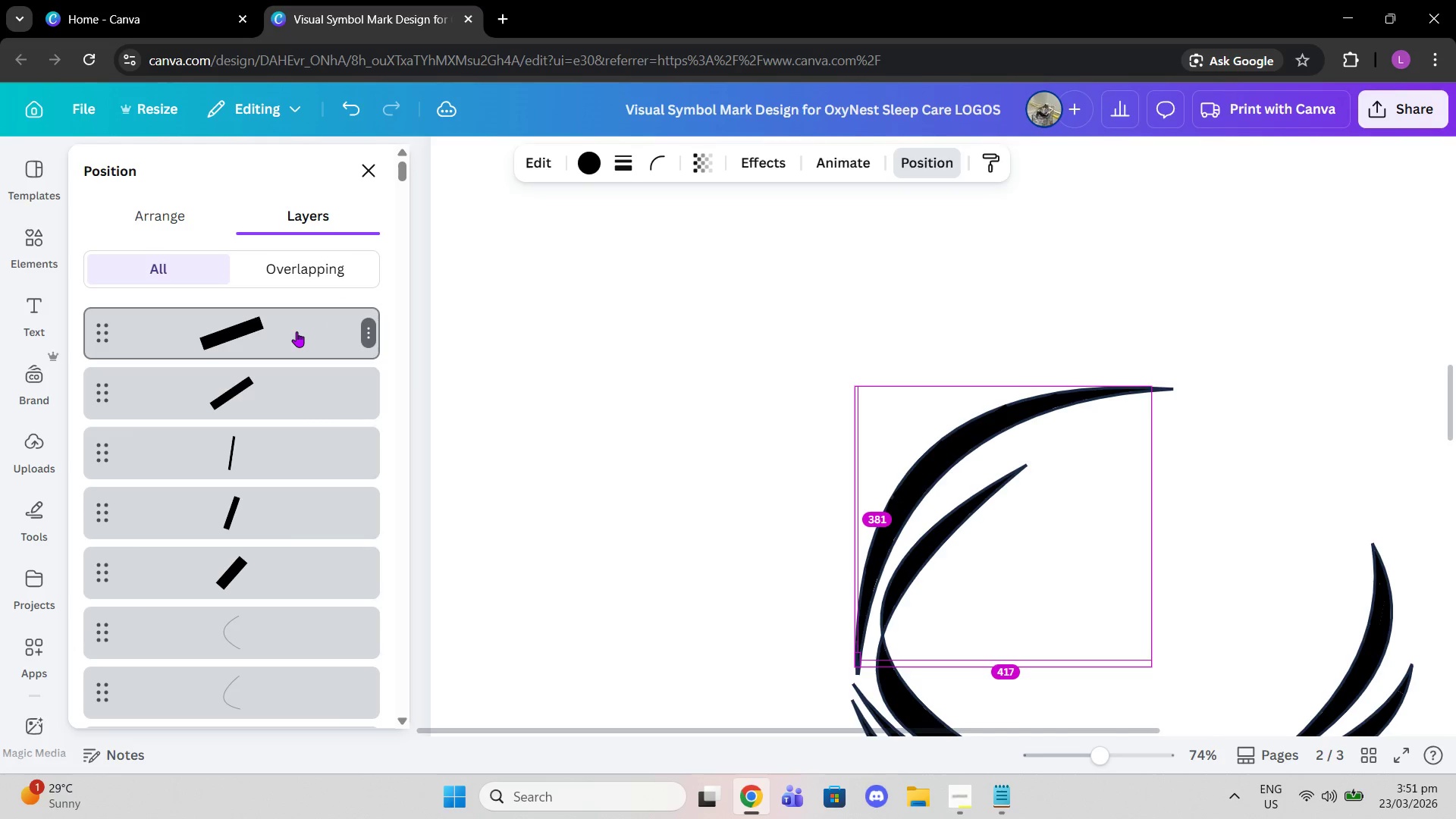 
left_click([297, 331])
 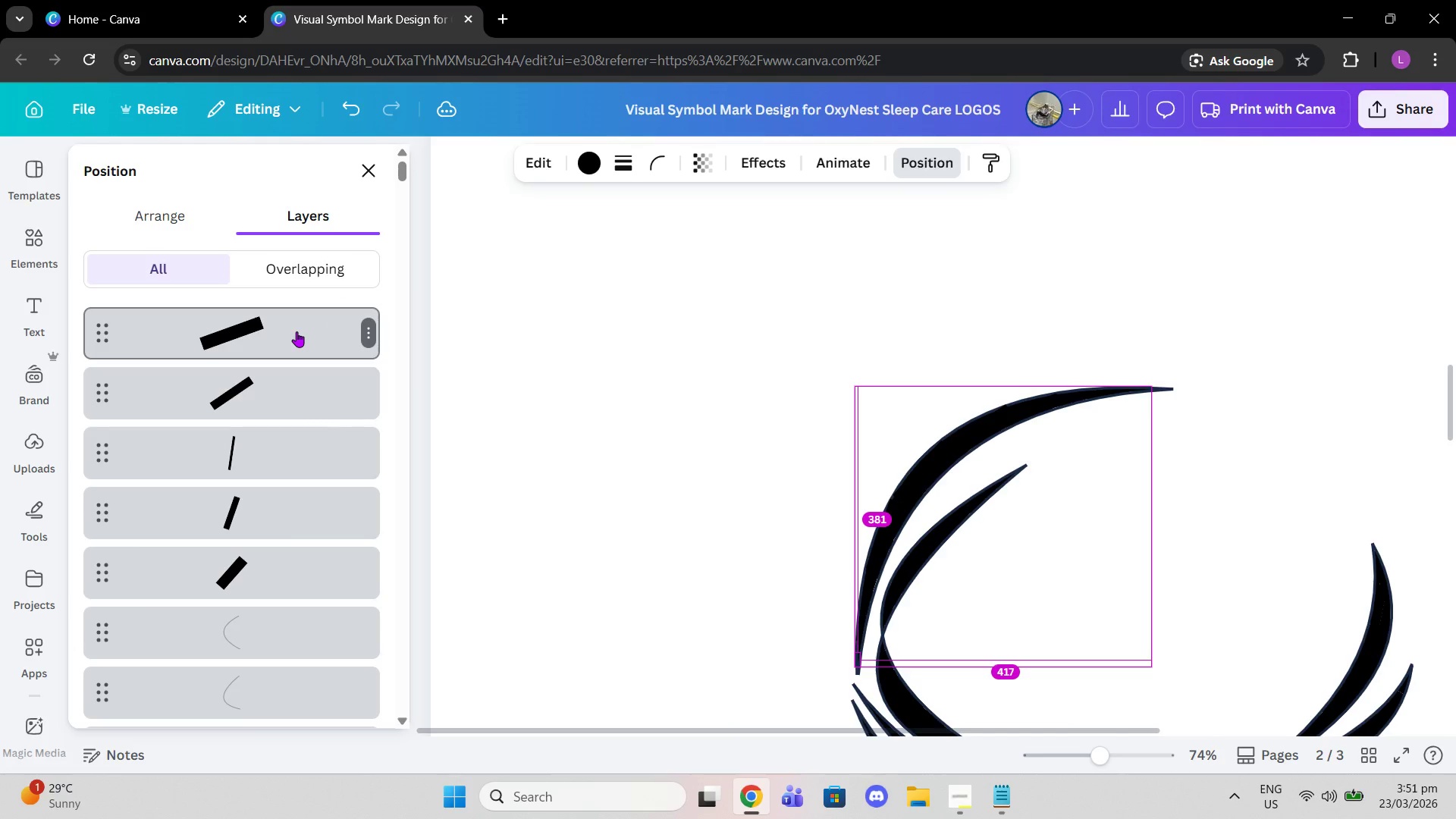 
key(Alt+Control+BracketLeft)
 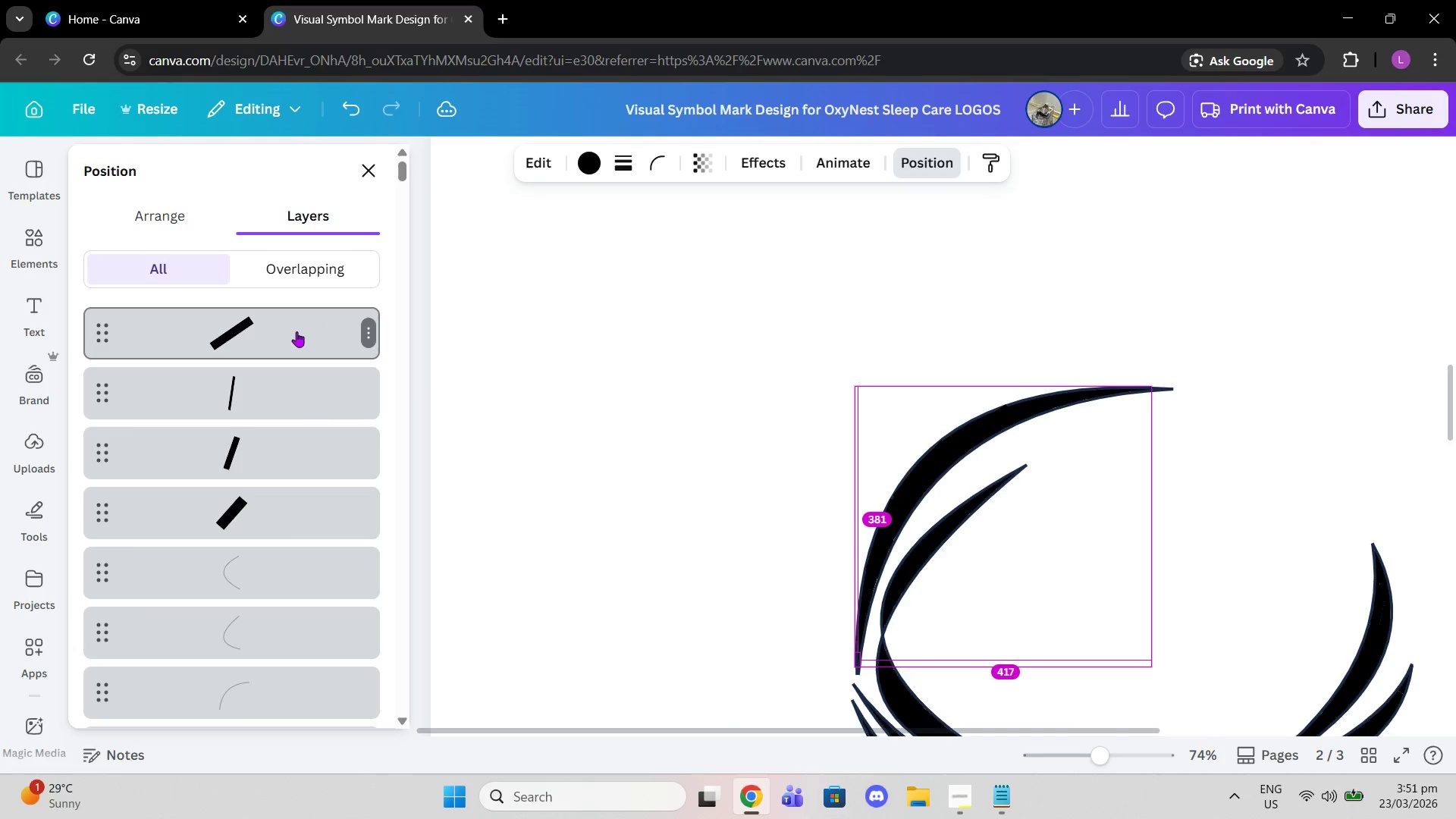 
left_click([297, 331])
 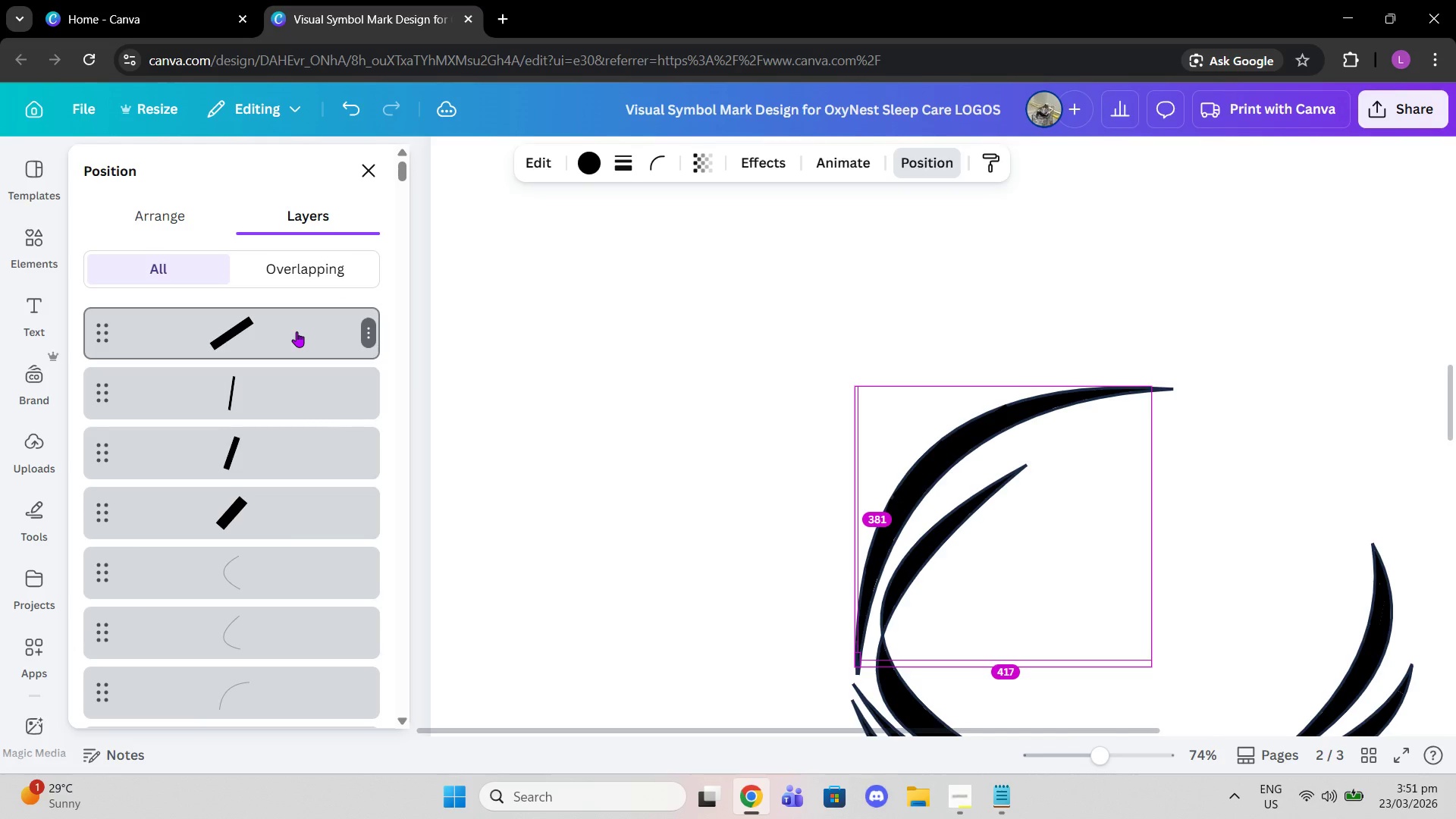 
key(Alt+Control+BracketLeft)
 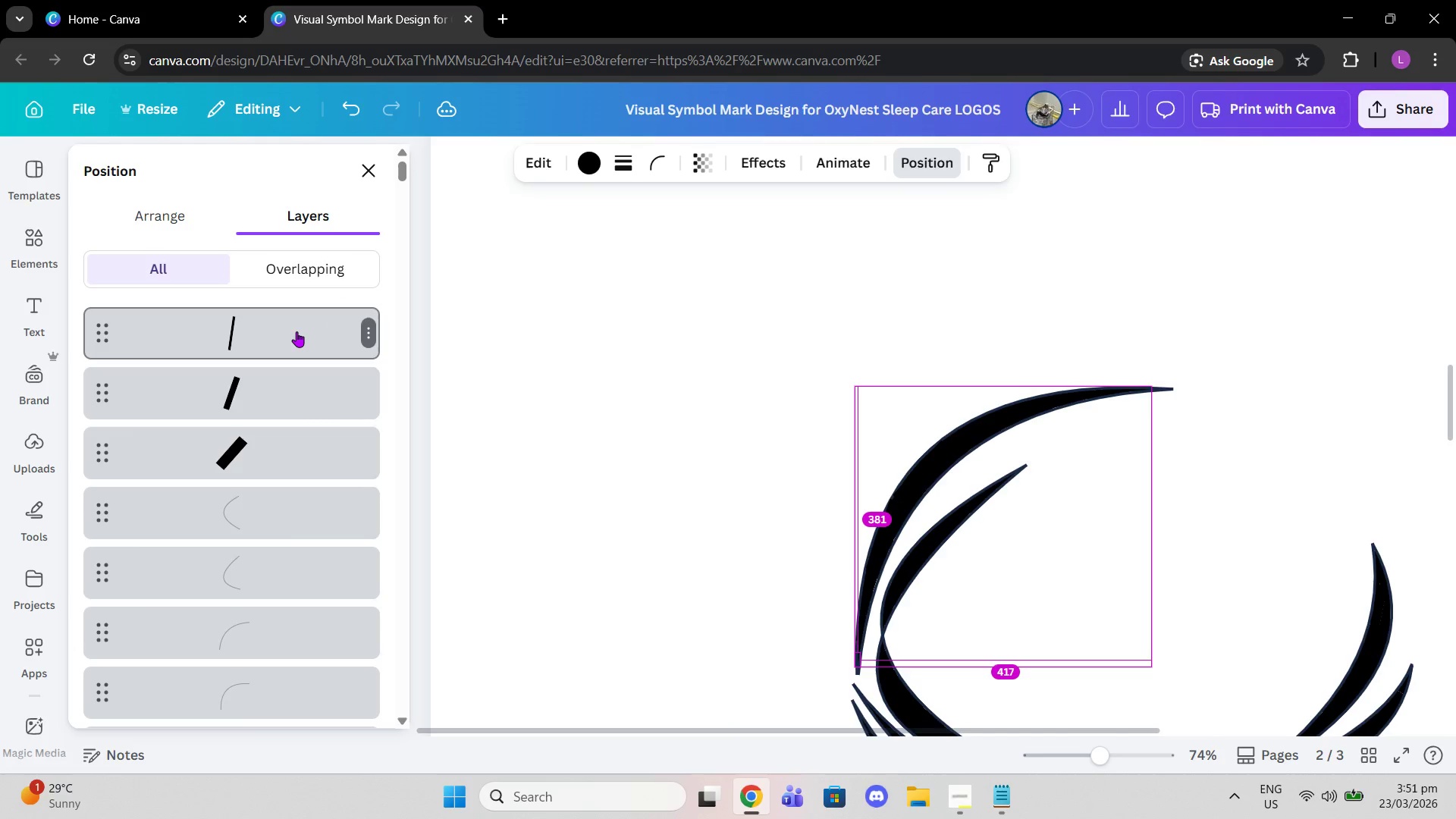 
left_click([297, 331])
 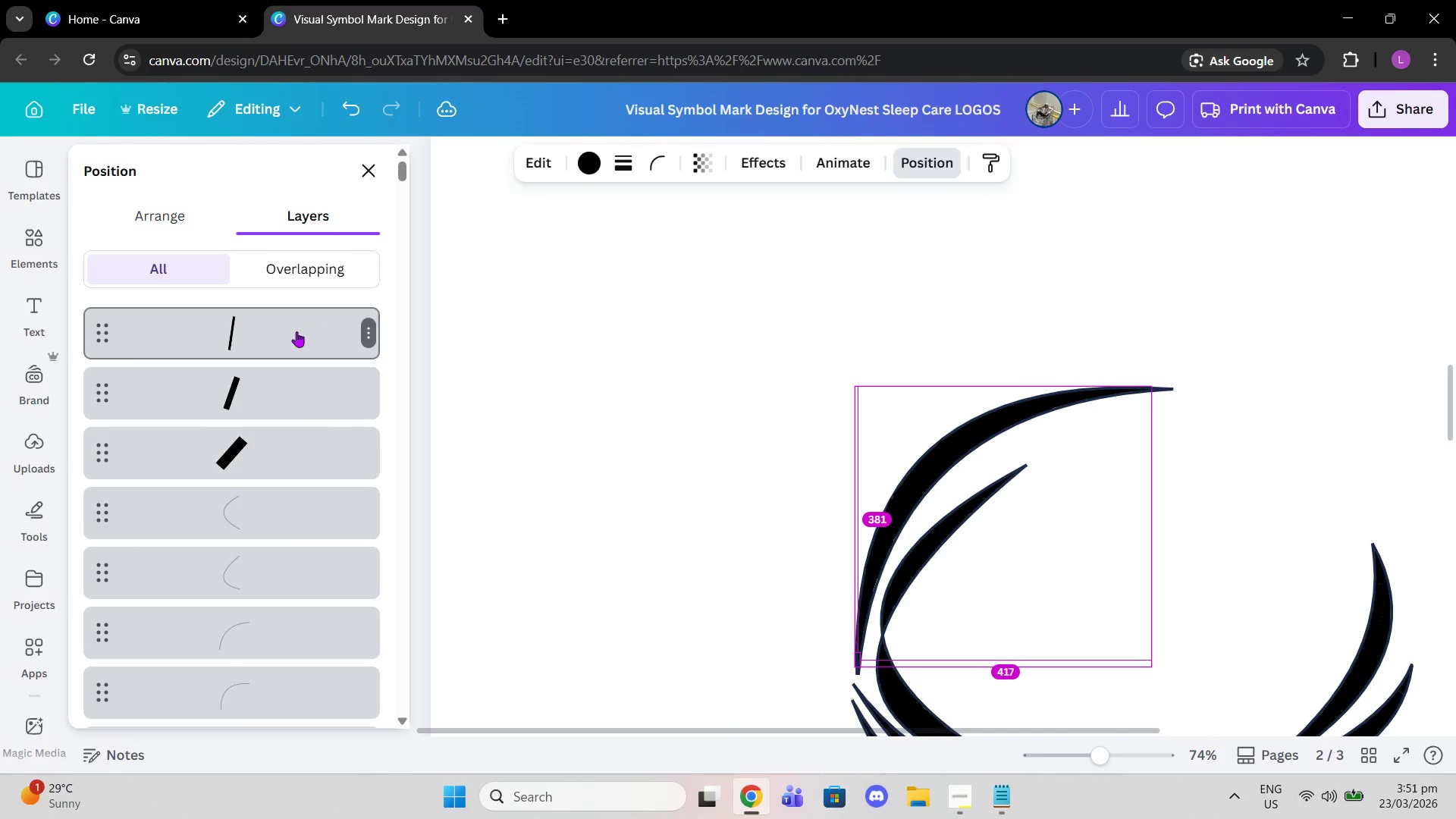 
key(Alt+Control+BracketLeft)
 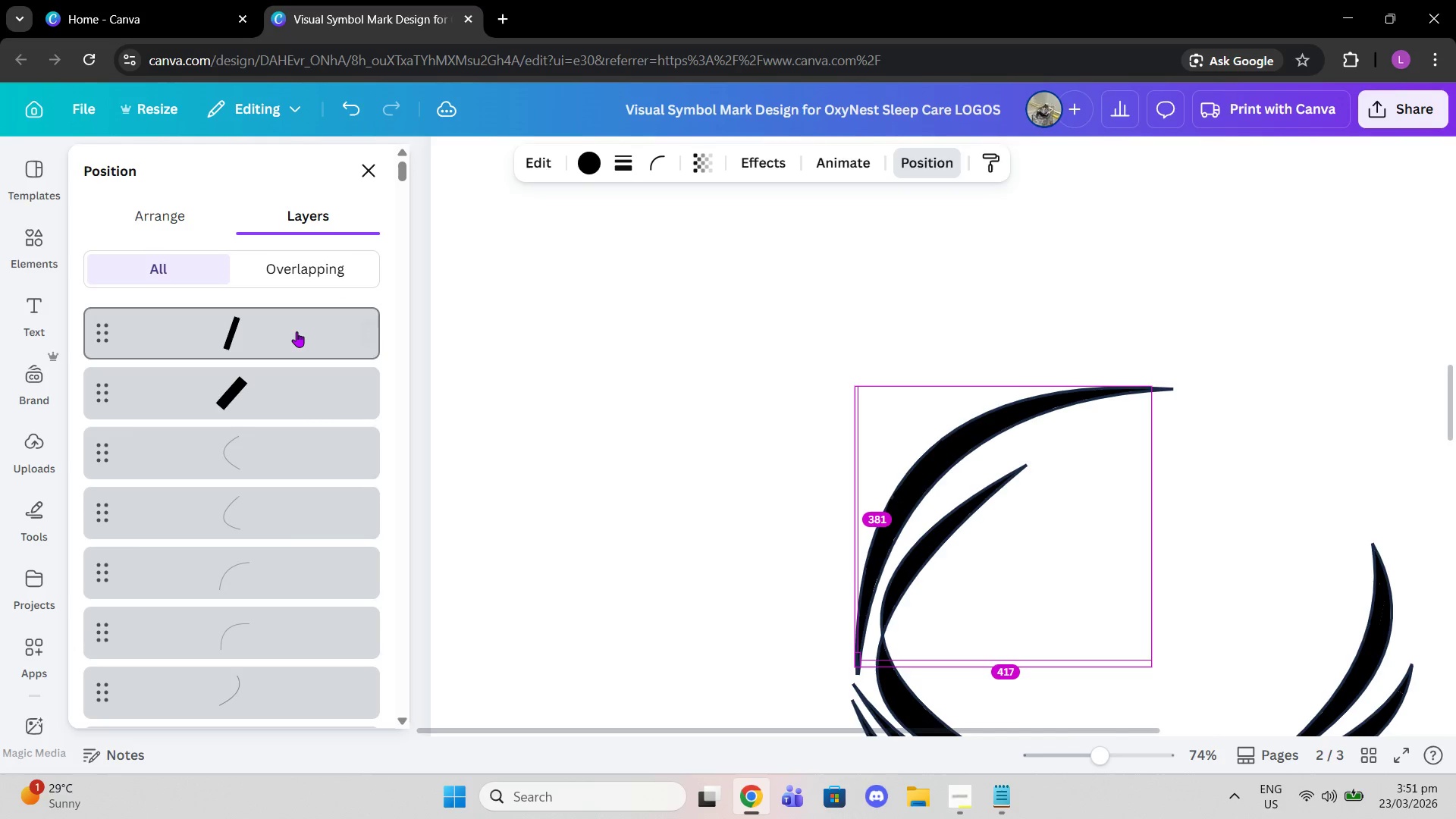 
left_click([297, 331])
 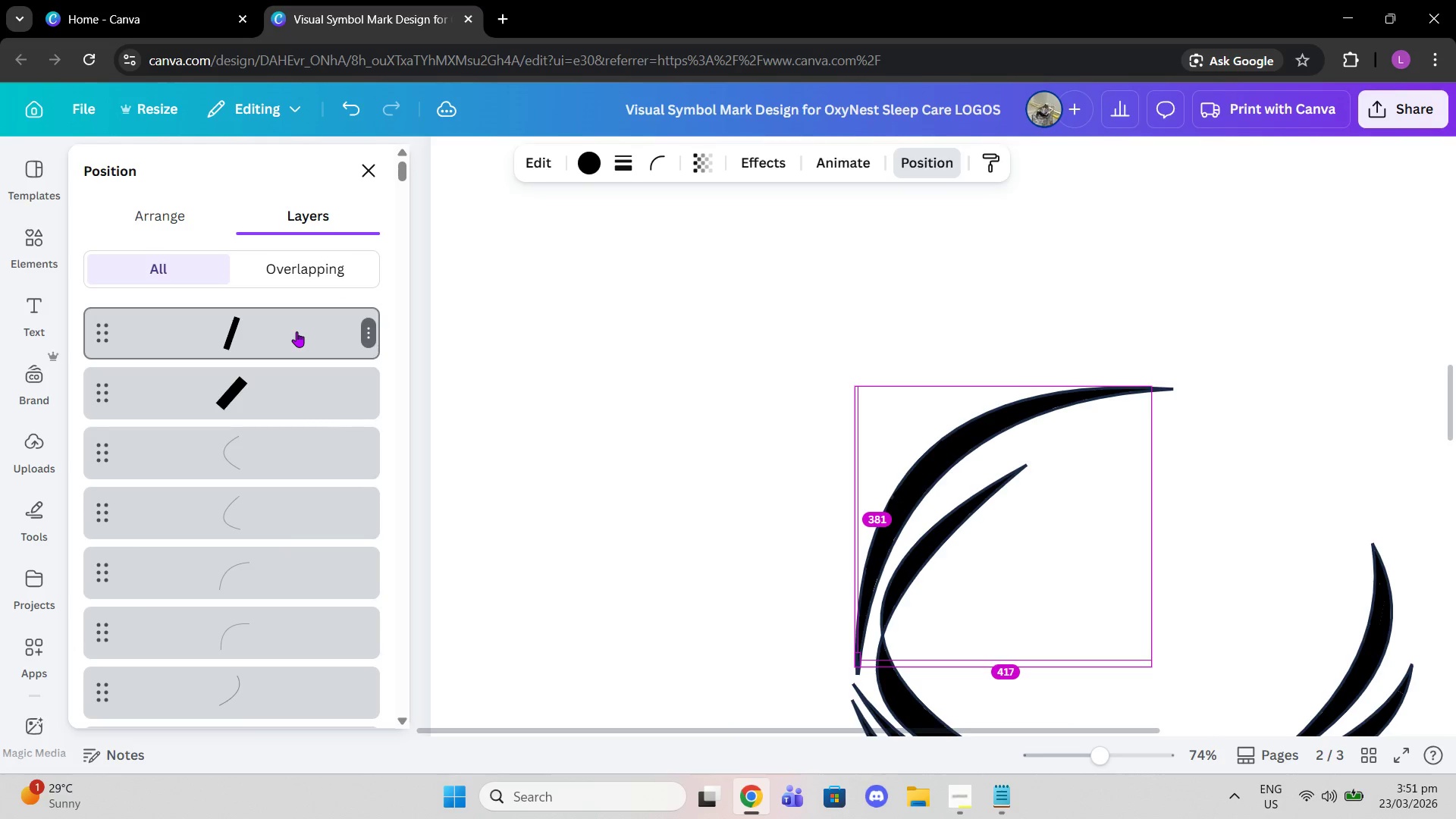 
key(Alt+Control+BracketLeft)
 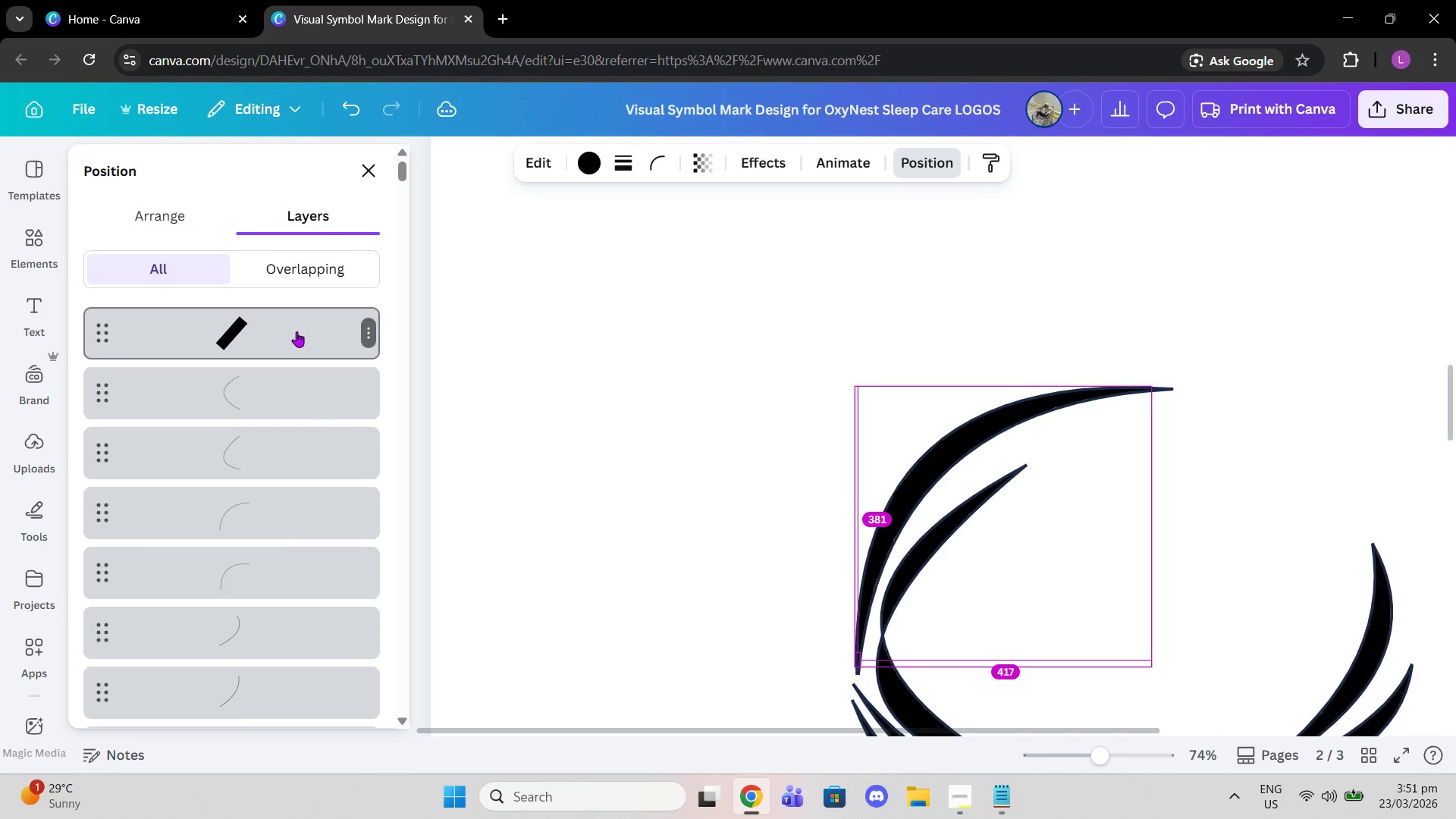 
left_click([297, 331])
 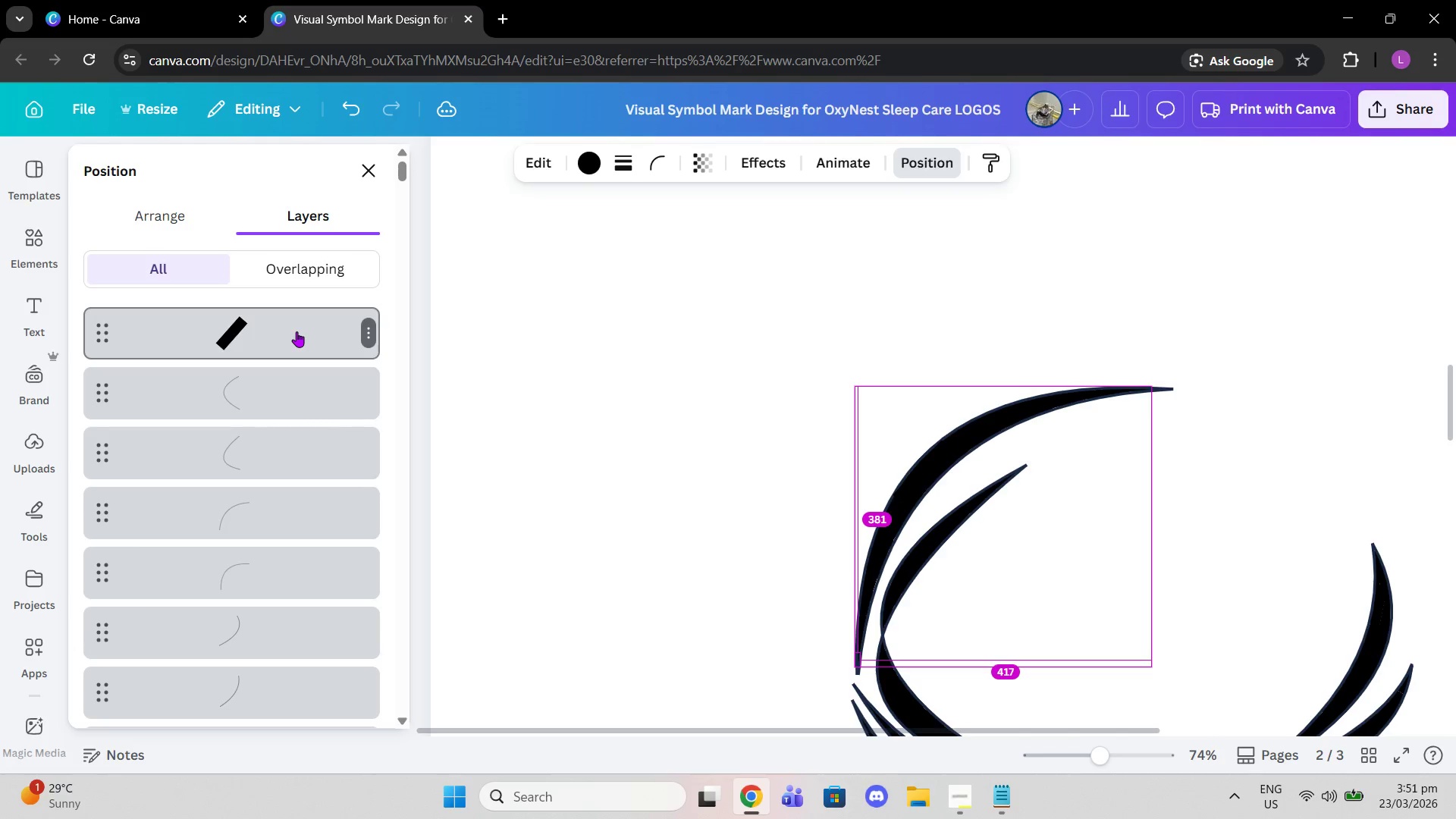 
key(Alt+Control+BracketLeft)
 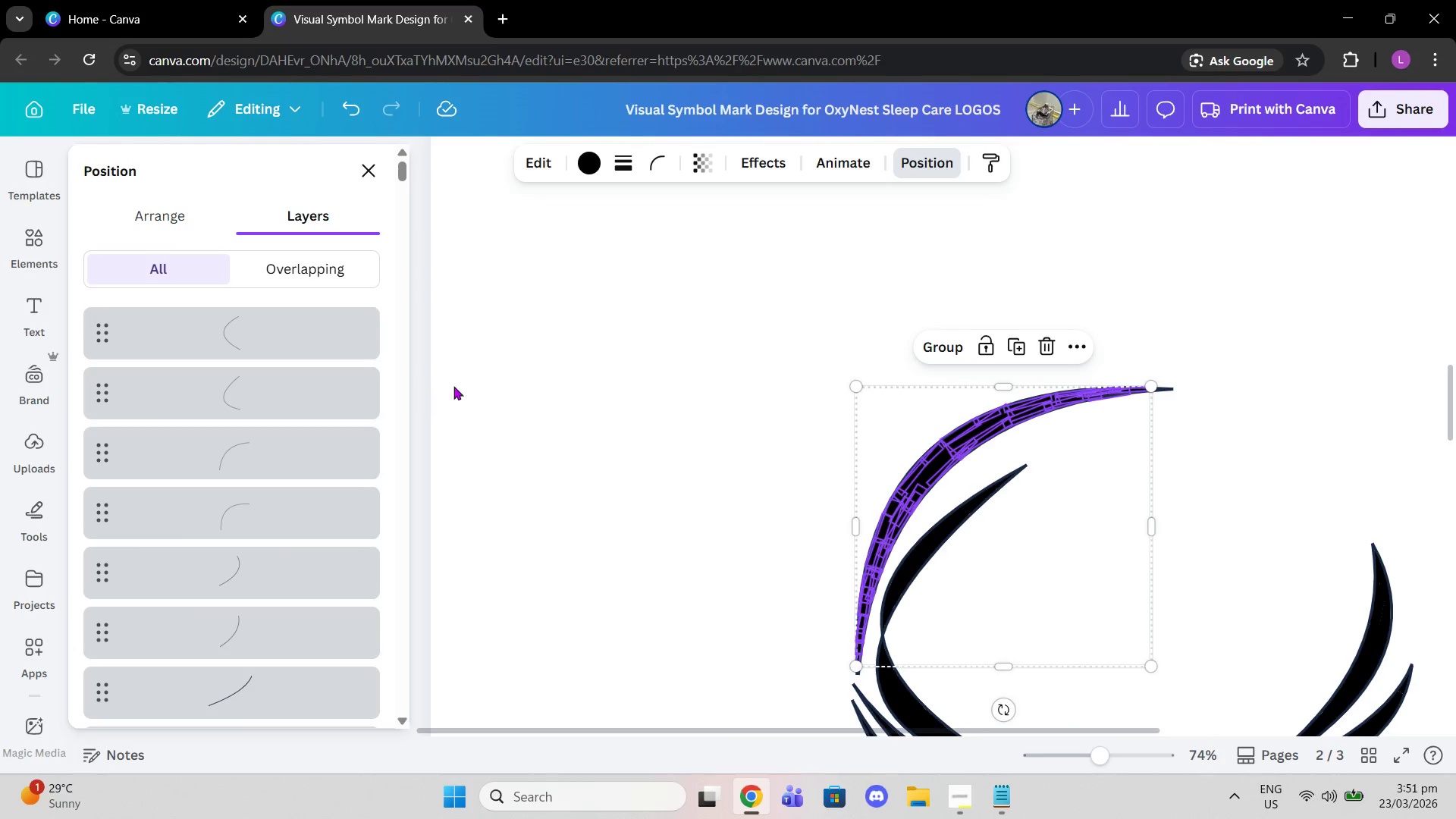 
left_click([557, 338])
 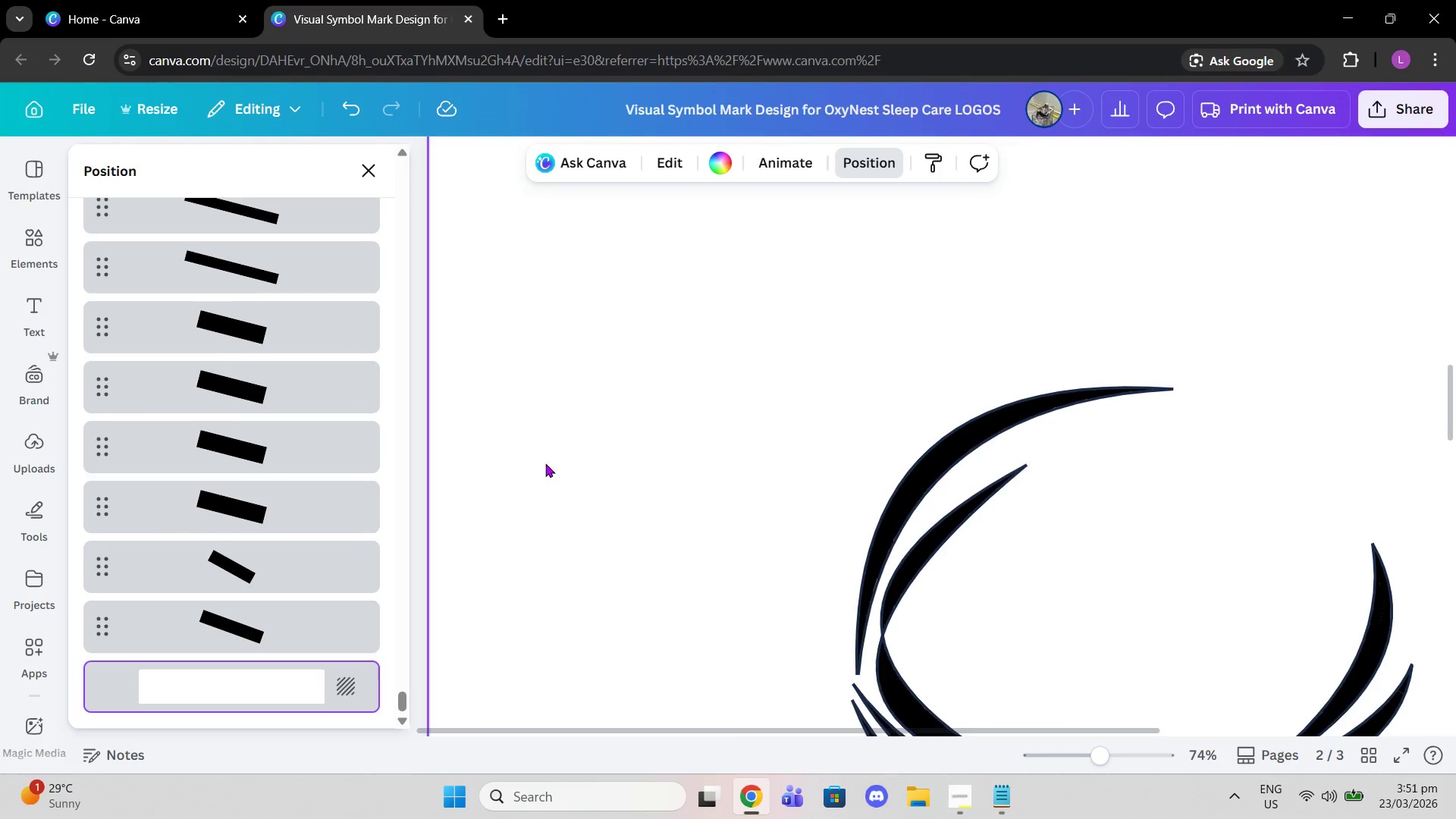 
scroll: coordinate [347, 508], scroll_direction: up, amount: 16.0
 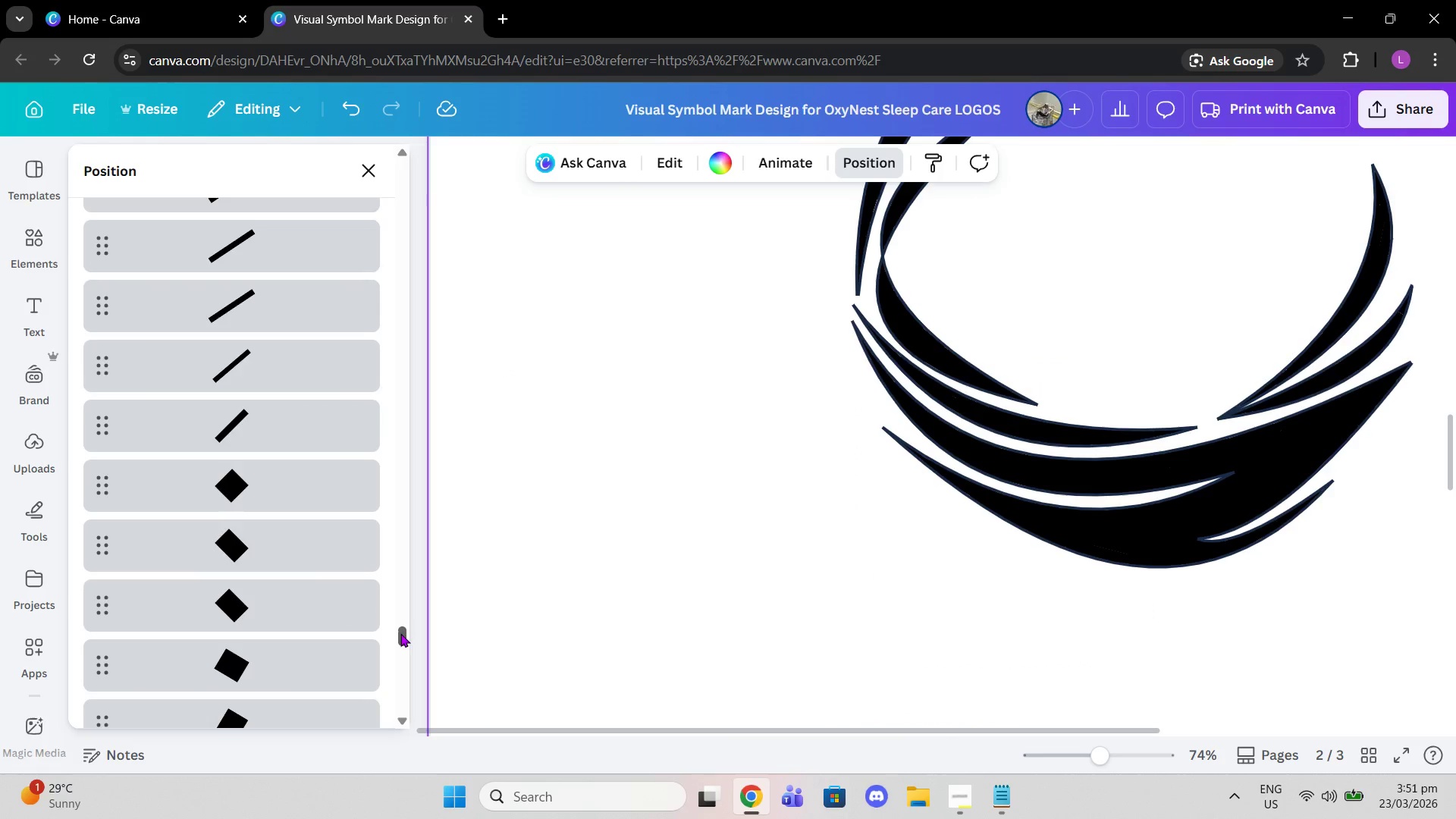 
left_click_drag(start_coordinate=[400, 633], to_coordinate=[400, 179])
 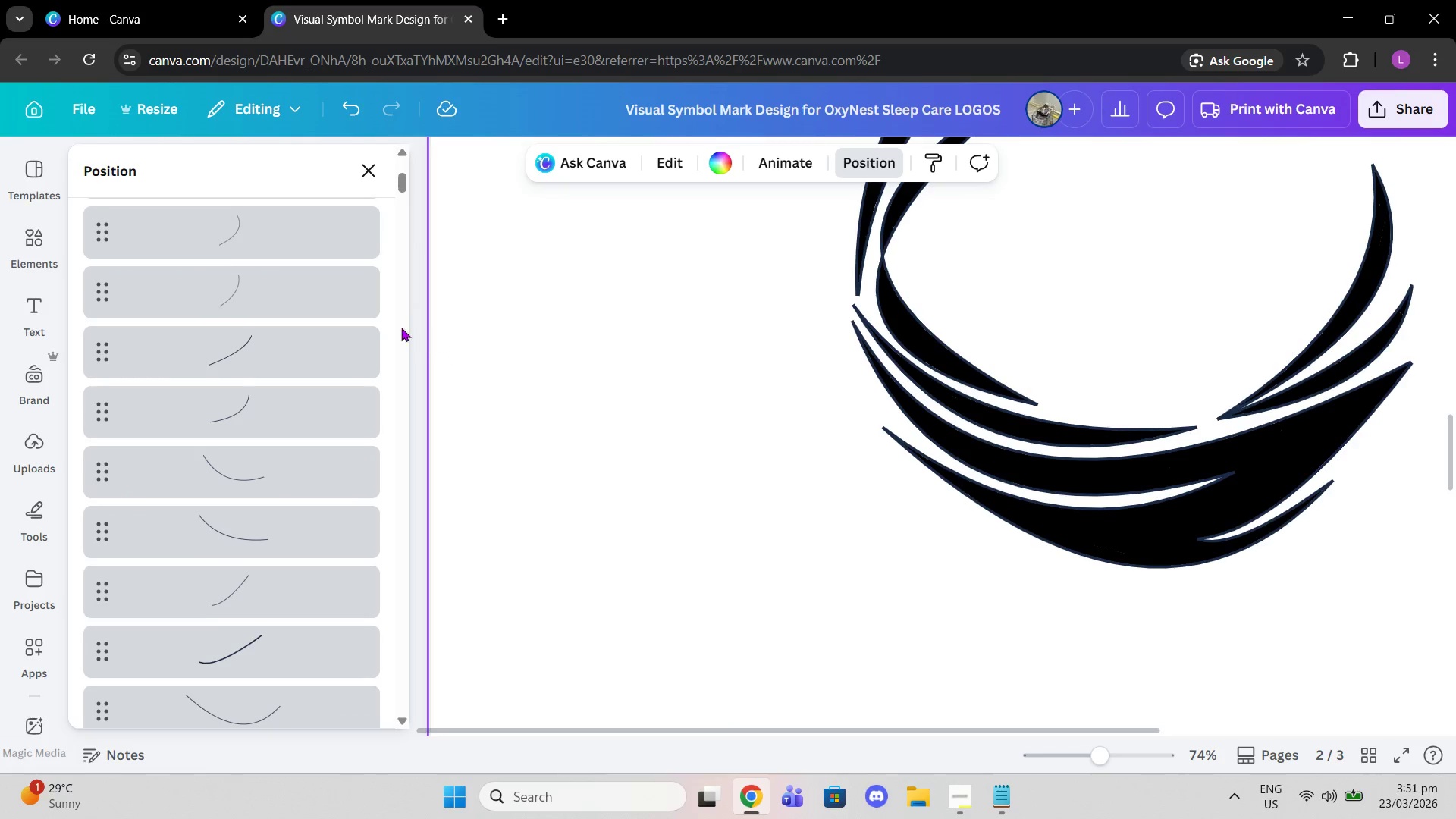 
scroll: coordinate [403, 328], scroll_direction: up, amount: 8.0
 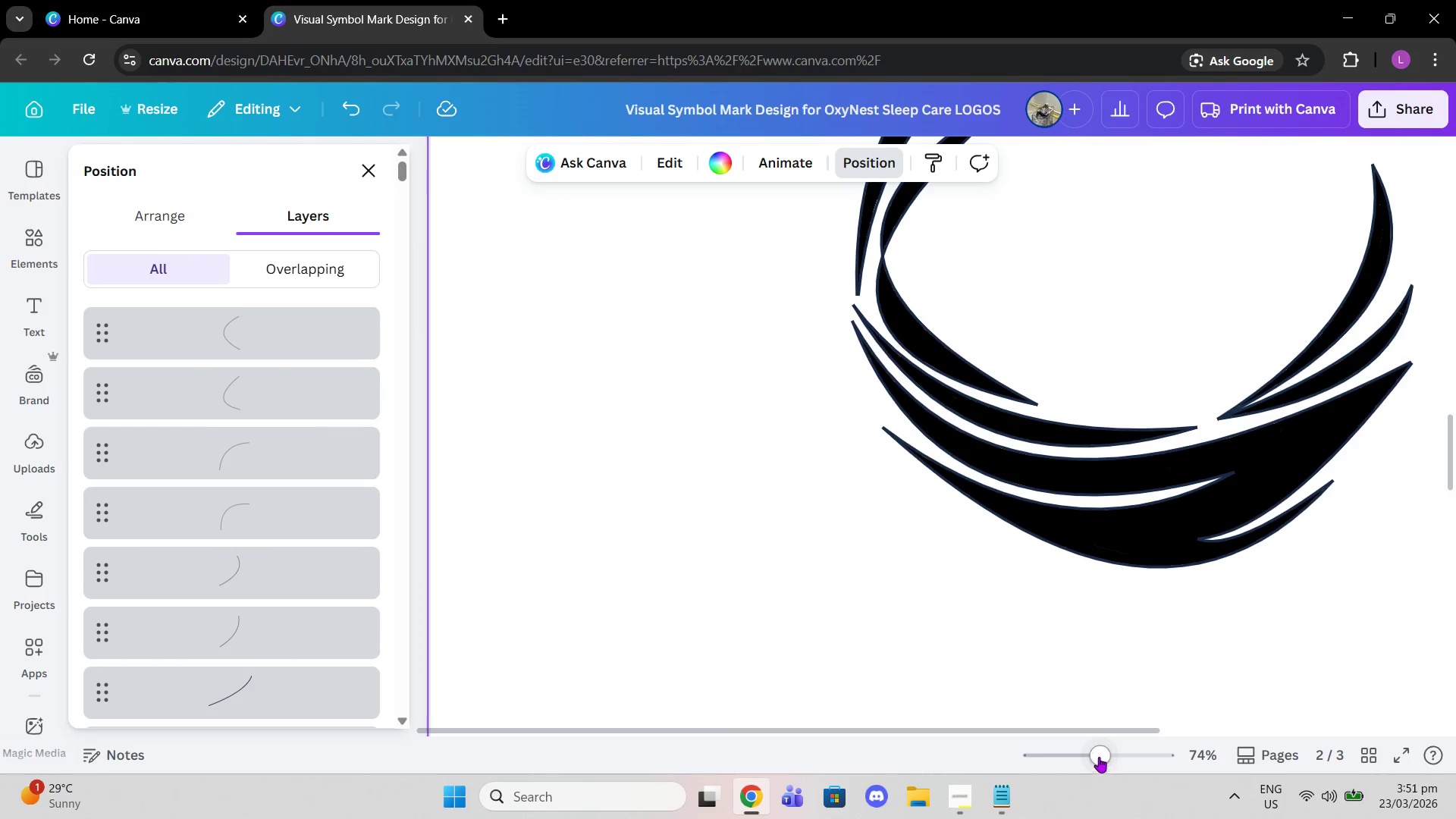 
left_click_drag(start_coordinate=[1102, 752], to_coordinate=[1072, 758])
 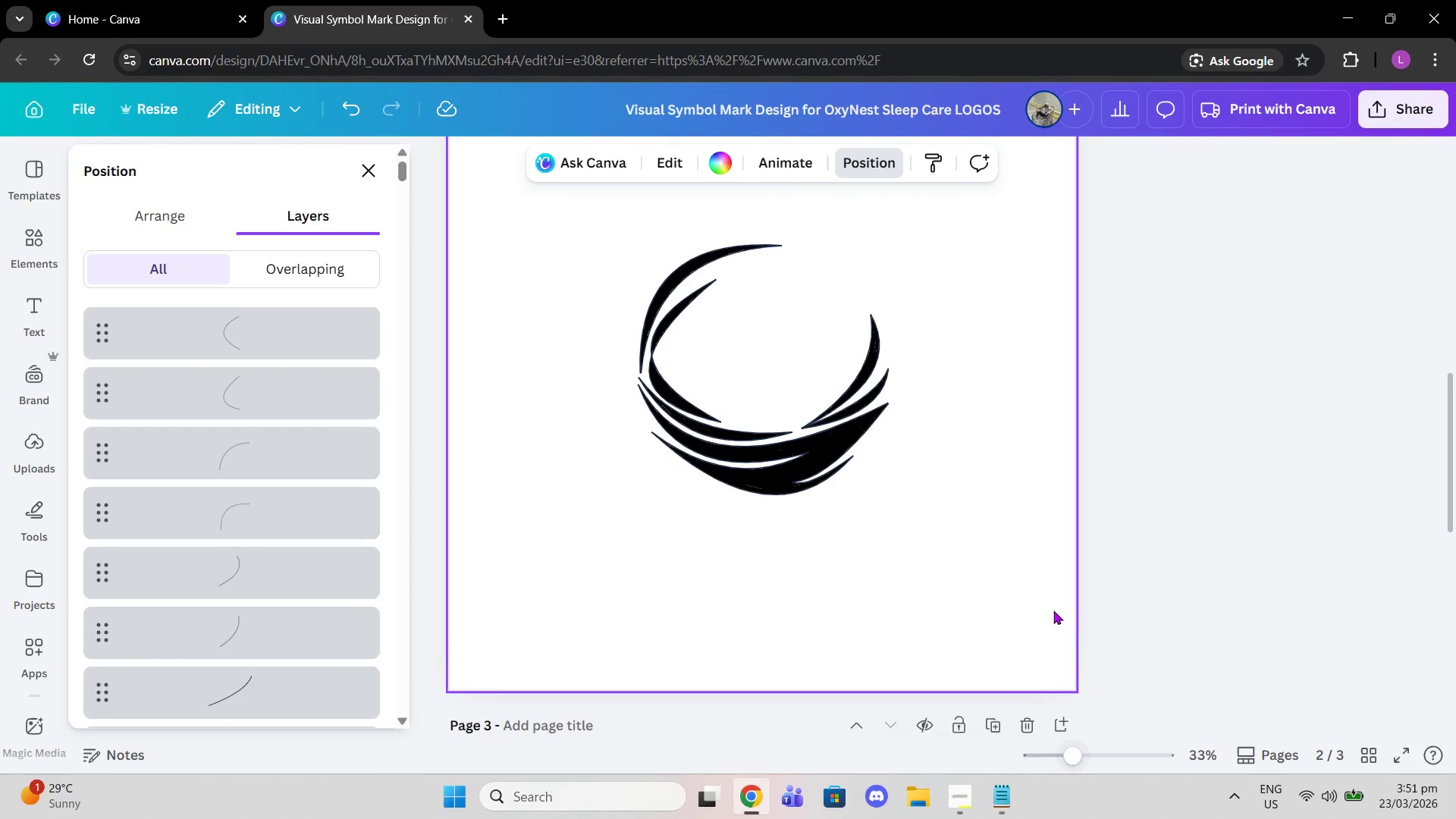 
left_click([1053, 610])
 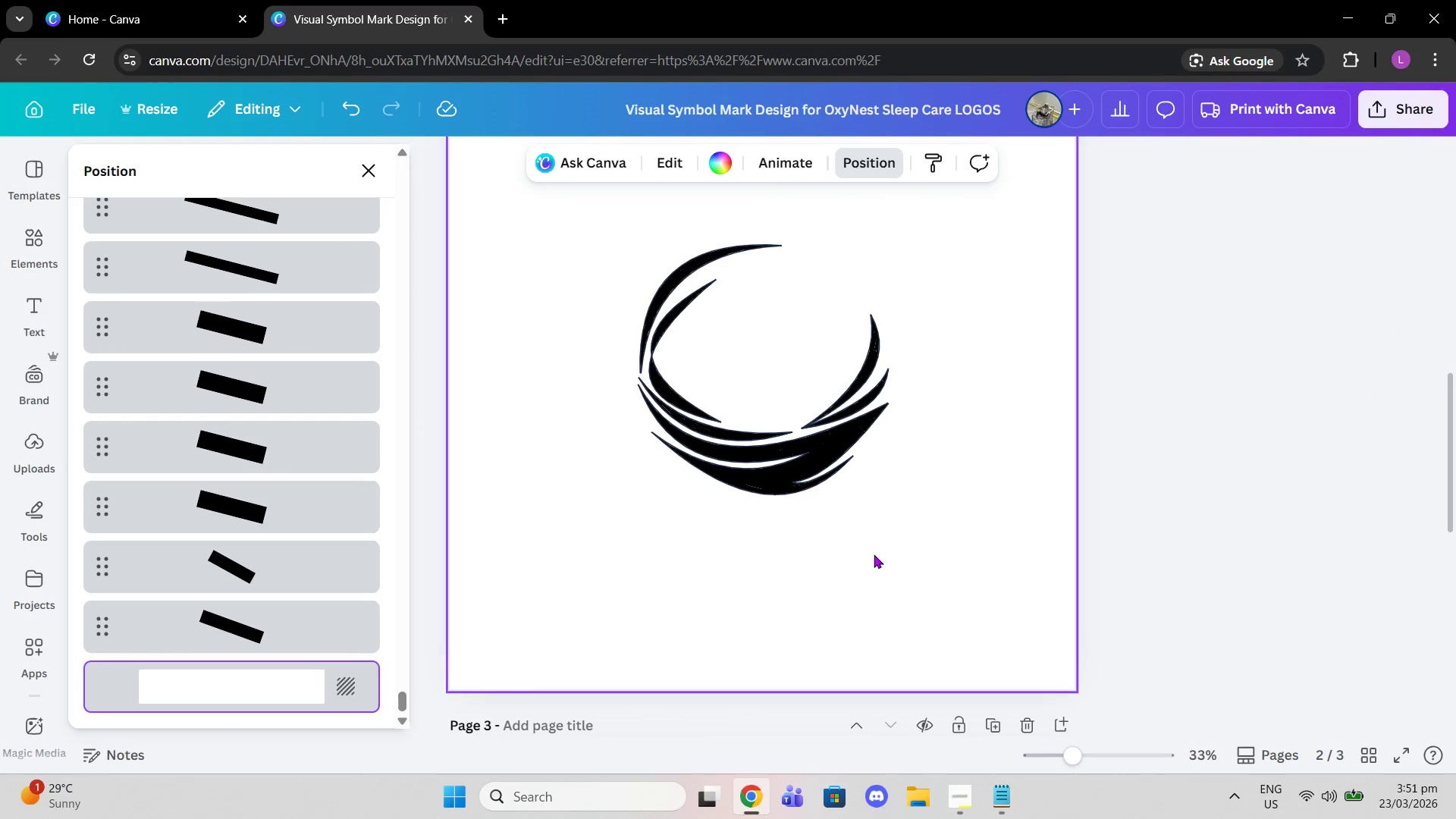 
scroll: coordinate [874, 554], scroll_direction: up, amount: 1.0
 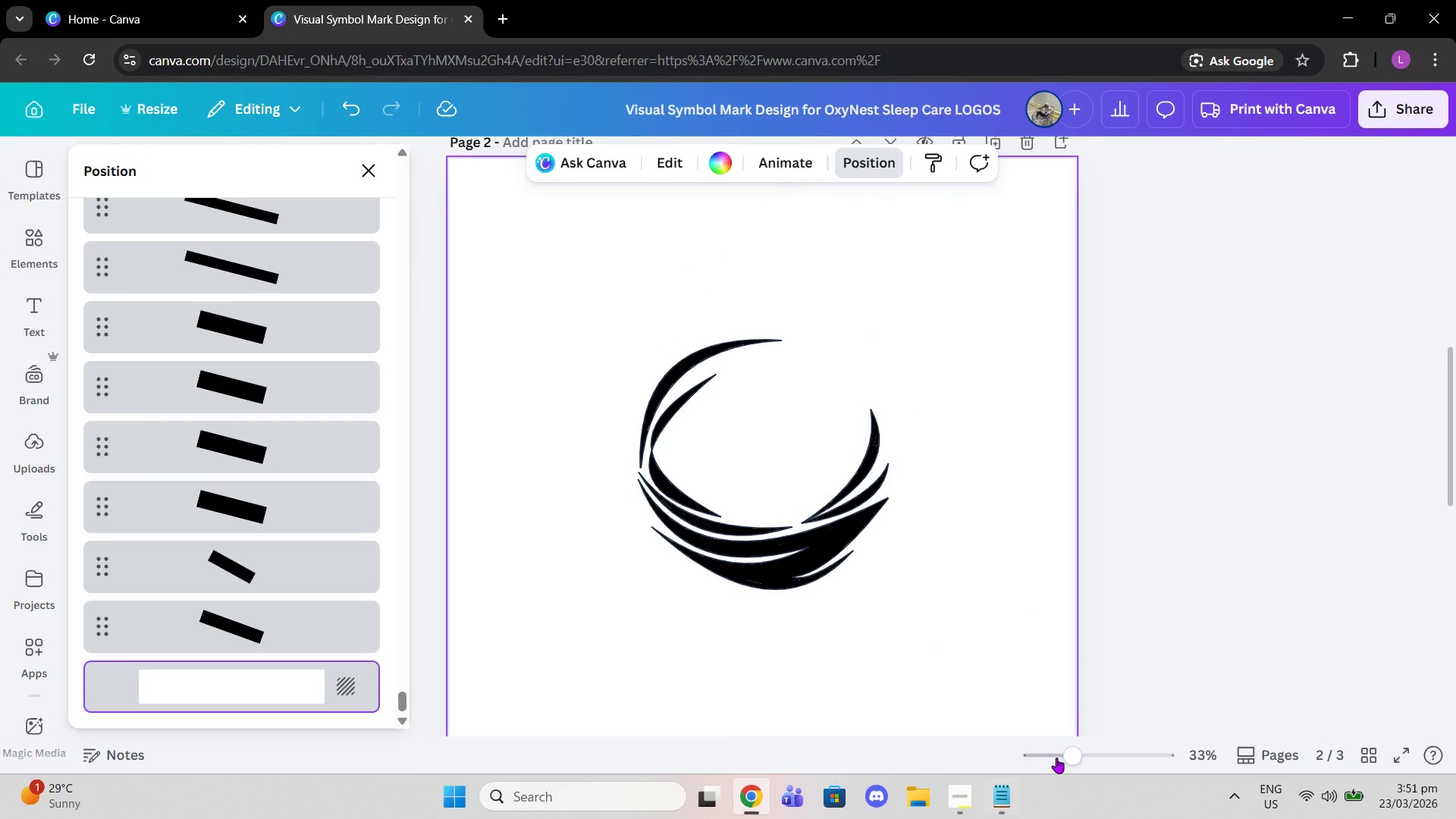 
left_click_drag(start_coordinate=[1064, 764], to_coordinate=[1122, 763])
 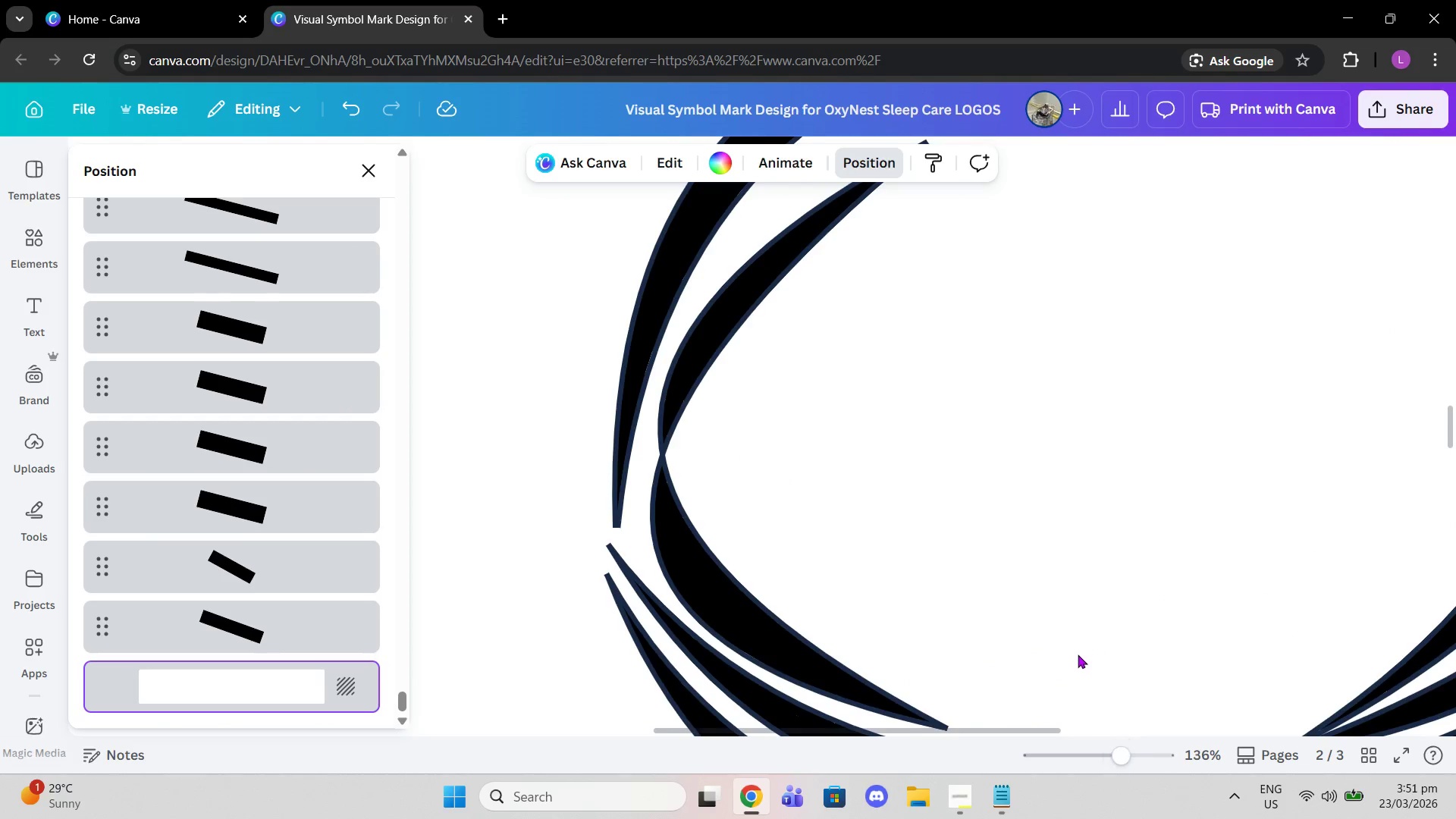 
scroll: coordinate [1080, 650], scroll_direction: down, amount: 5.0
 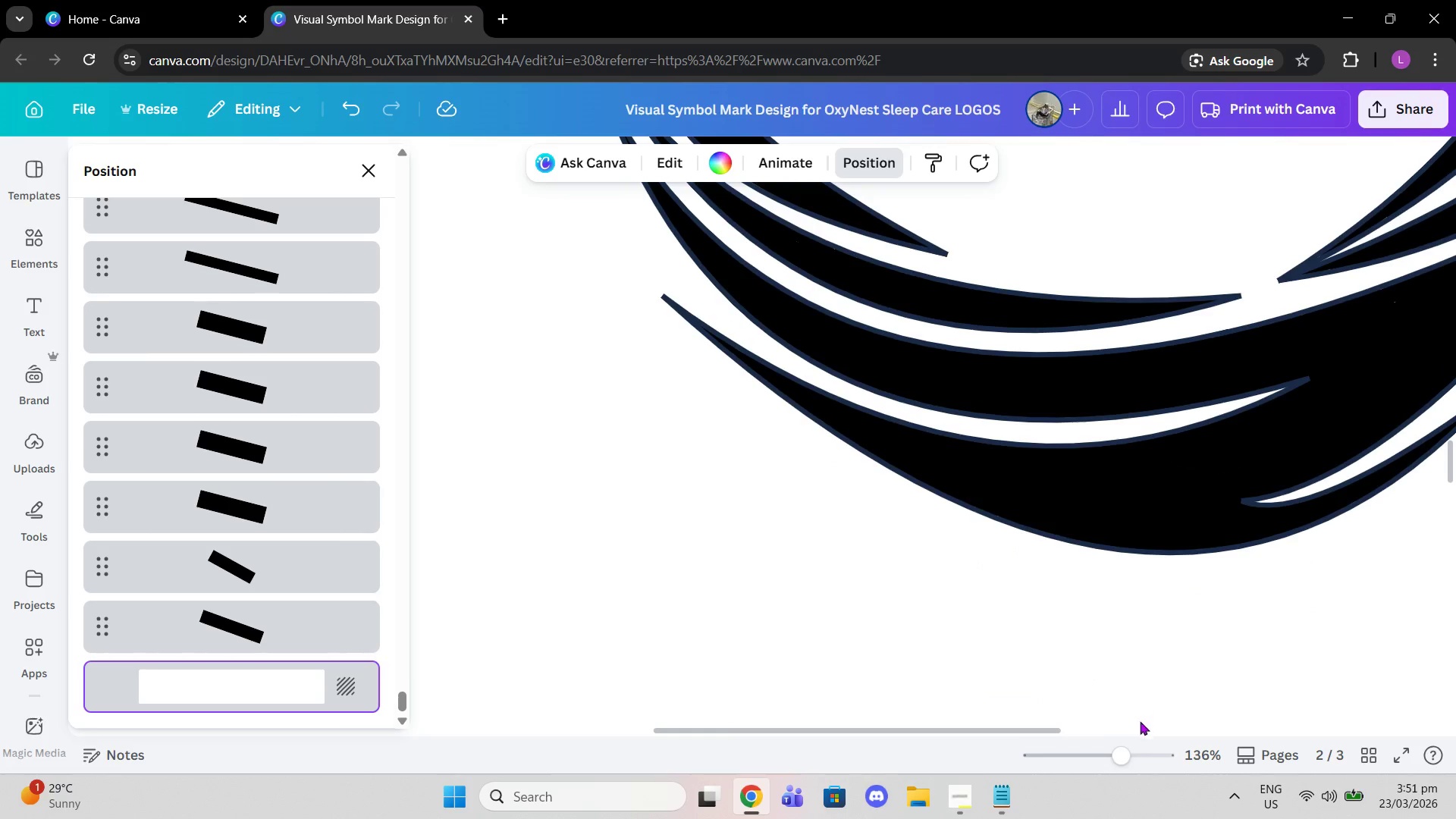 
left_click_drag(start_coordinate=[1117, 757], to_coordinate=[1084, 754])
 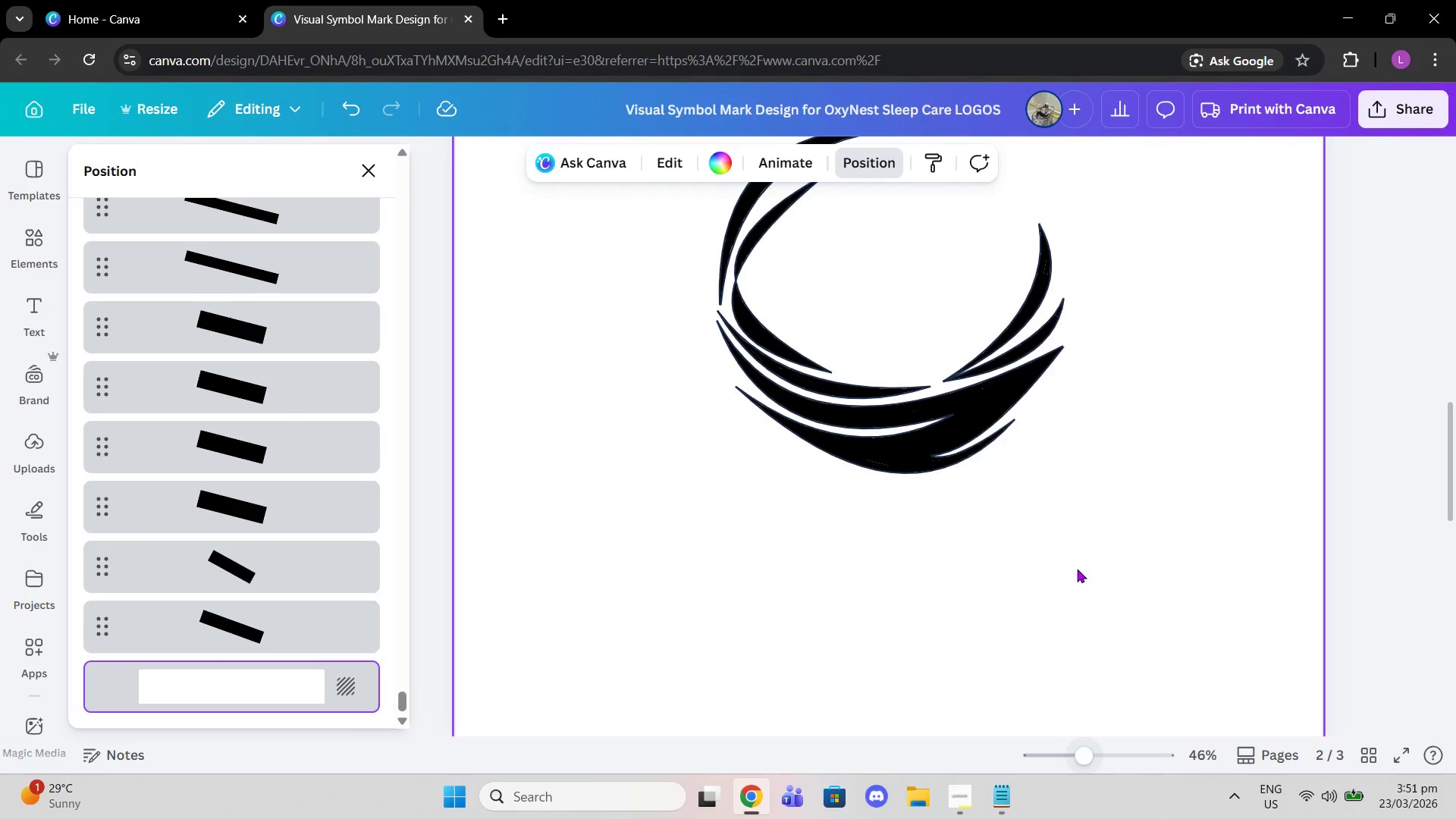 
scroll: coordinate [1077, 569], scroll_direction: up, amount: 3.0
 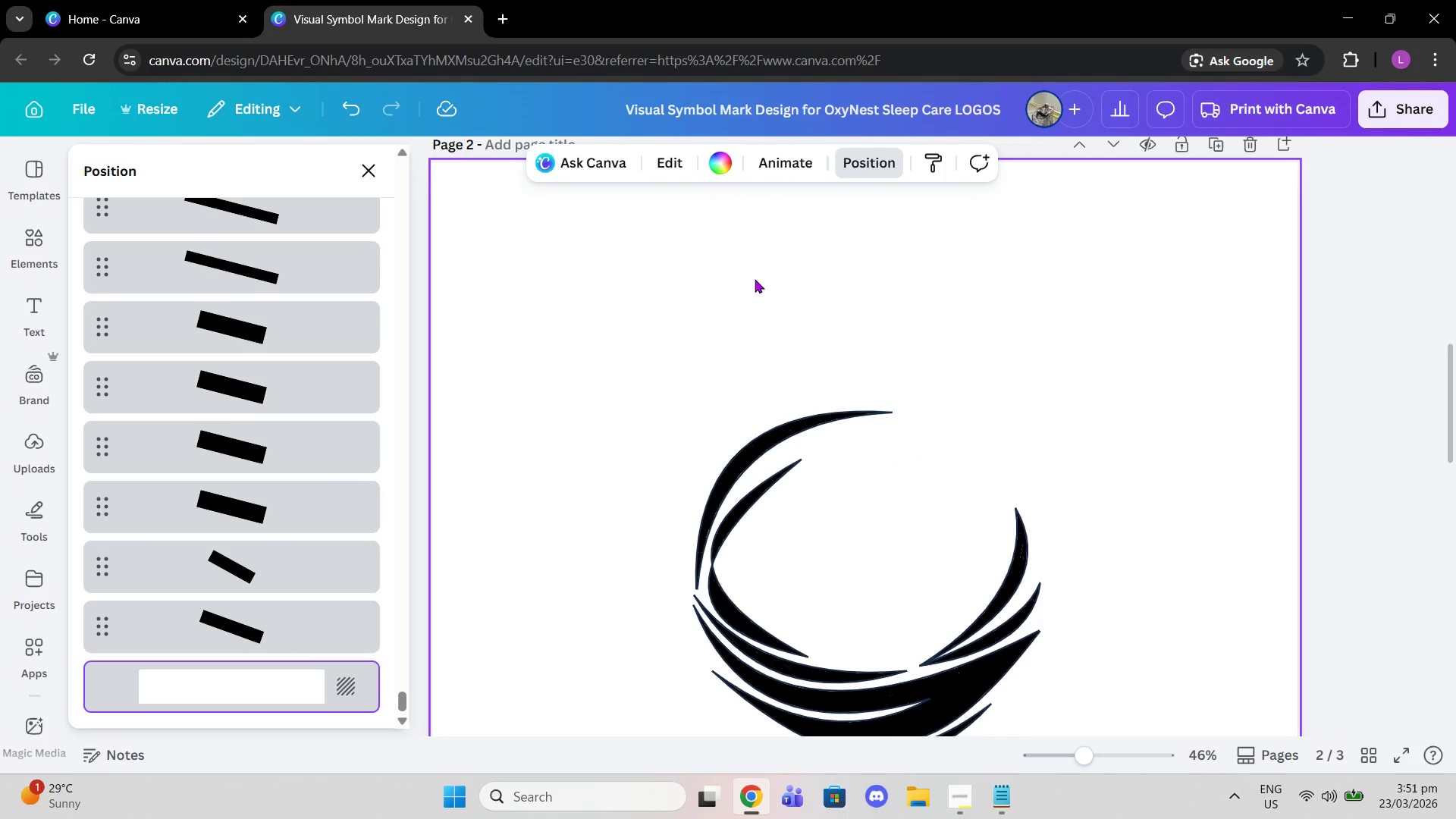 
left_click([745, 273])
 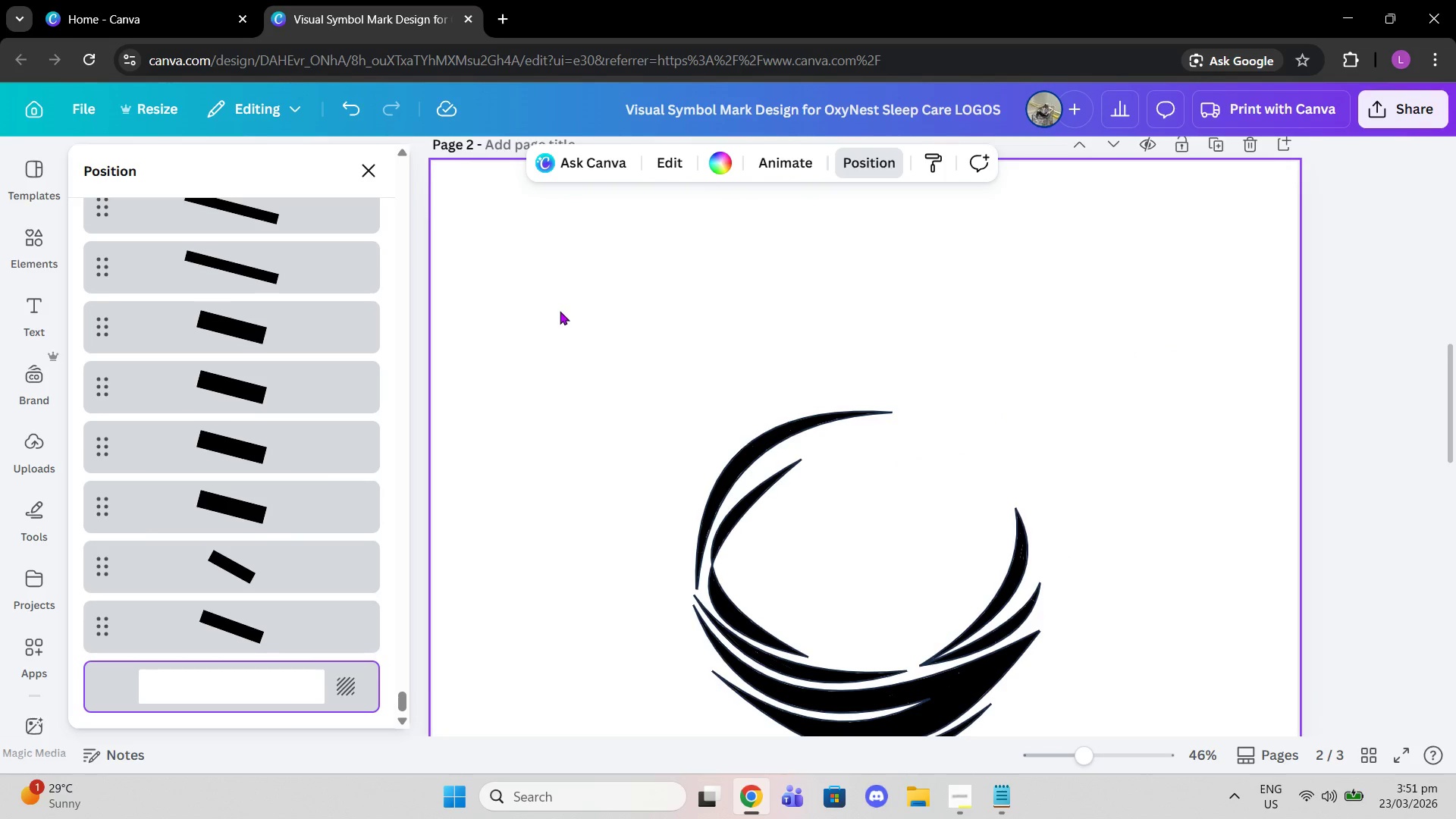 
left_click_drag(start_coordinate=[560, 311], to_coordinate=[1126, 639])
 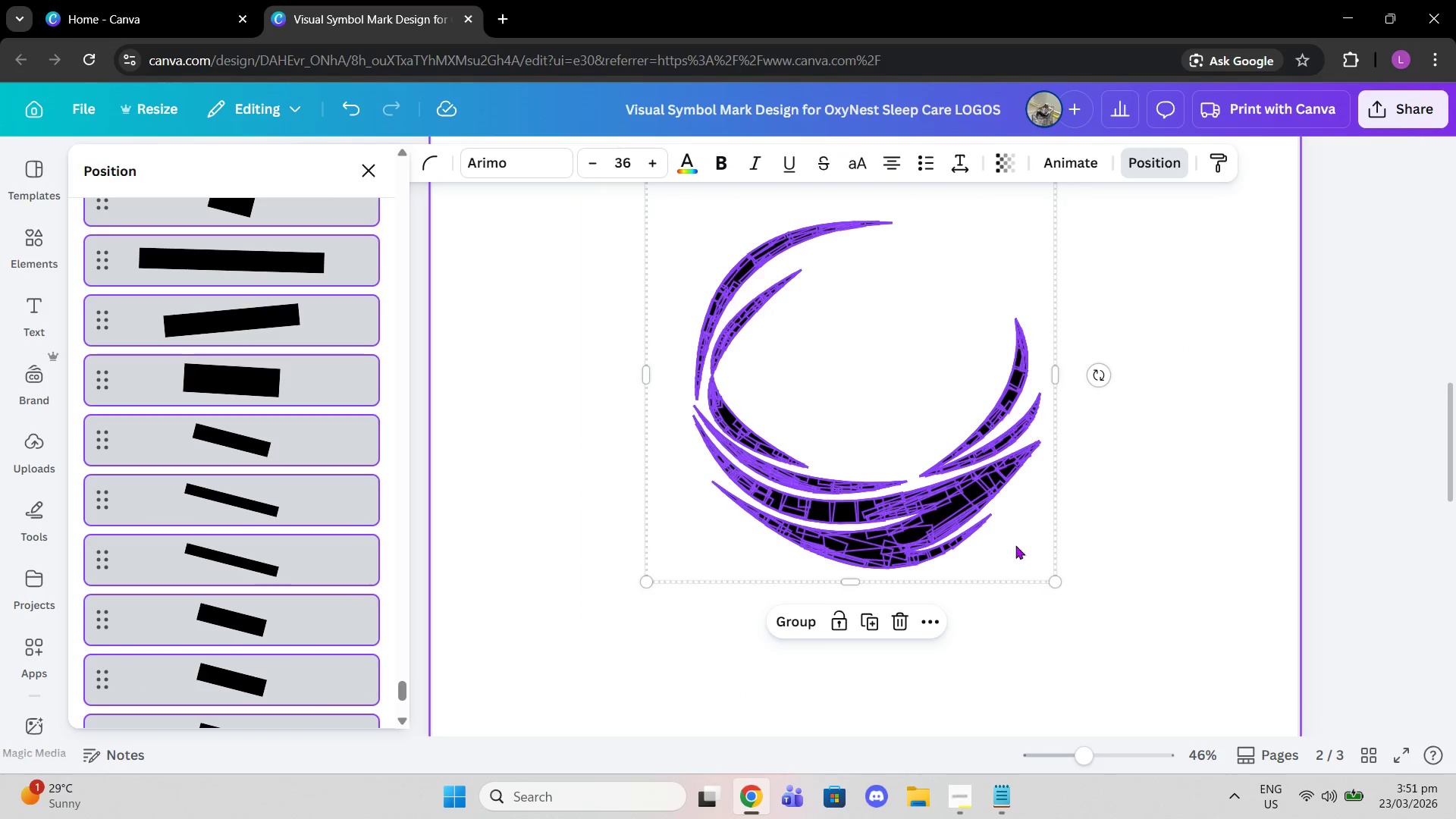 
scroll: coordinate [1113, 702], scroll_direction: down, amount: 2.0
 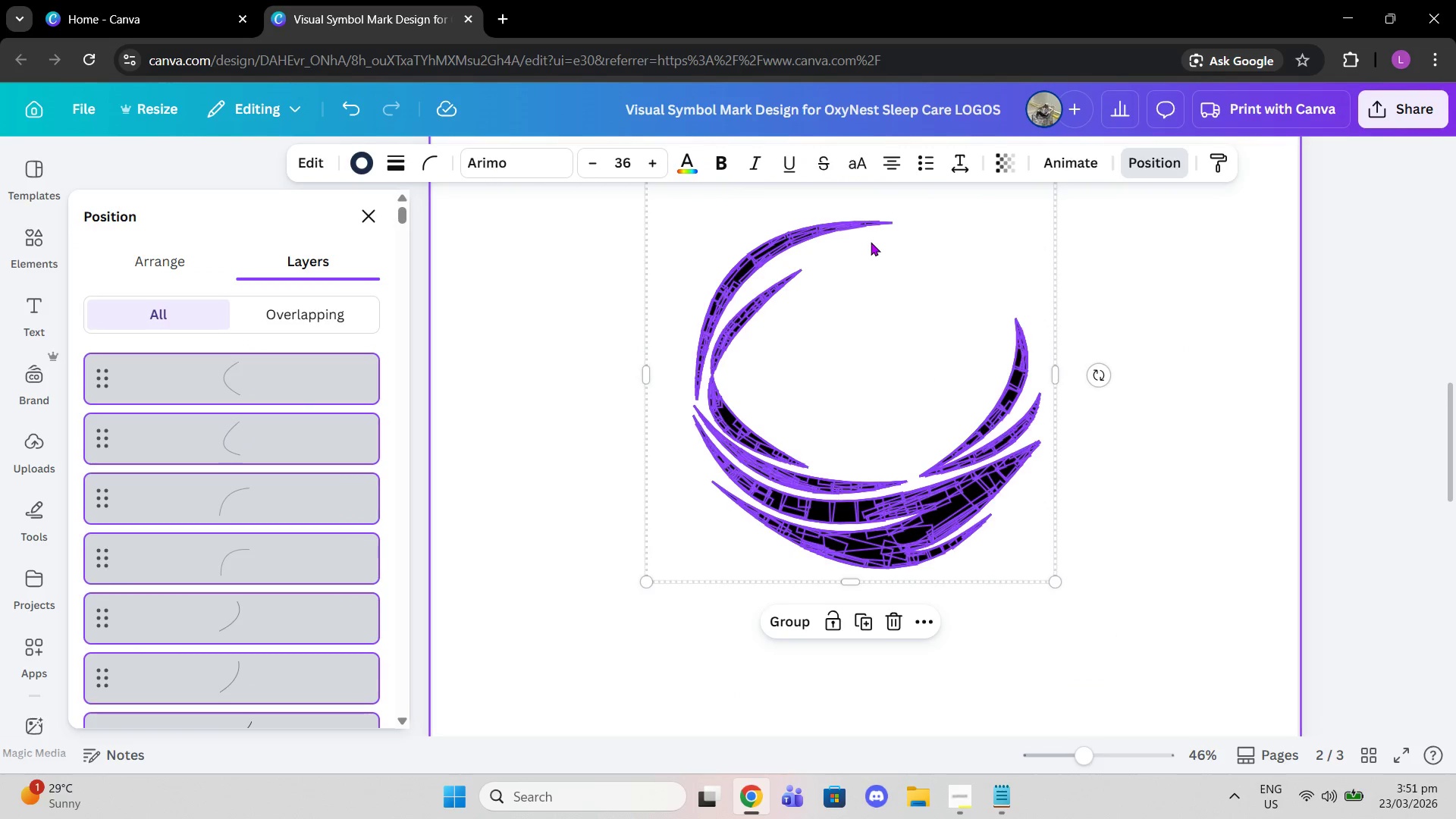 
left_click([799, 622])
 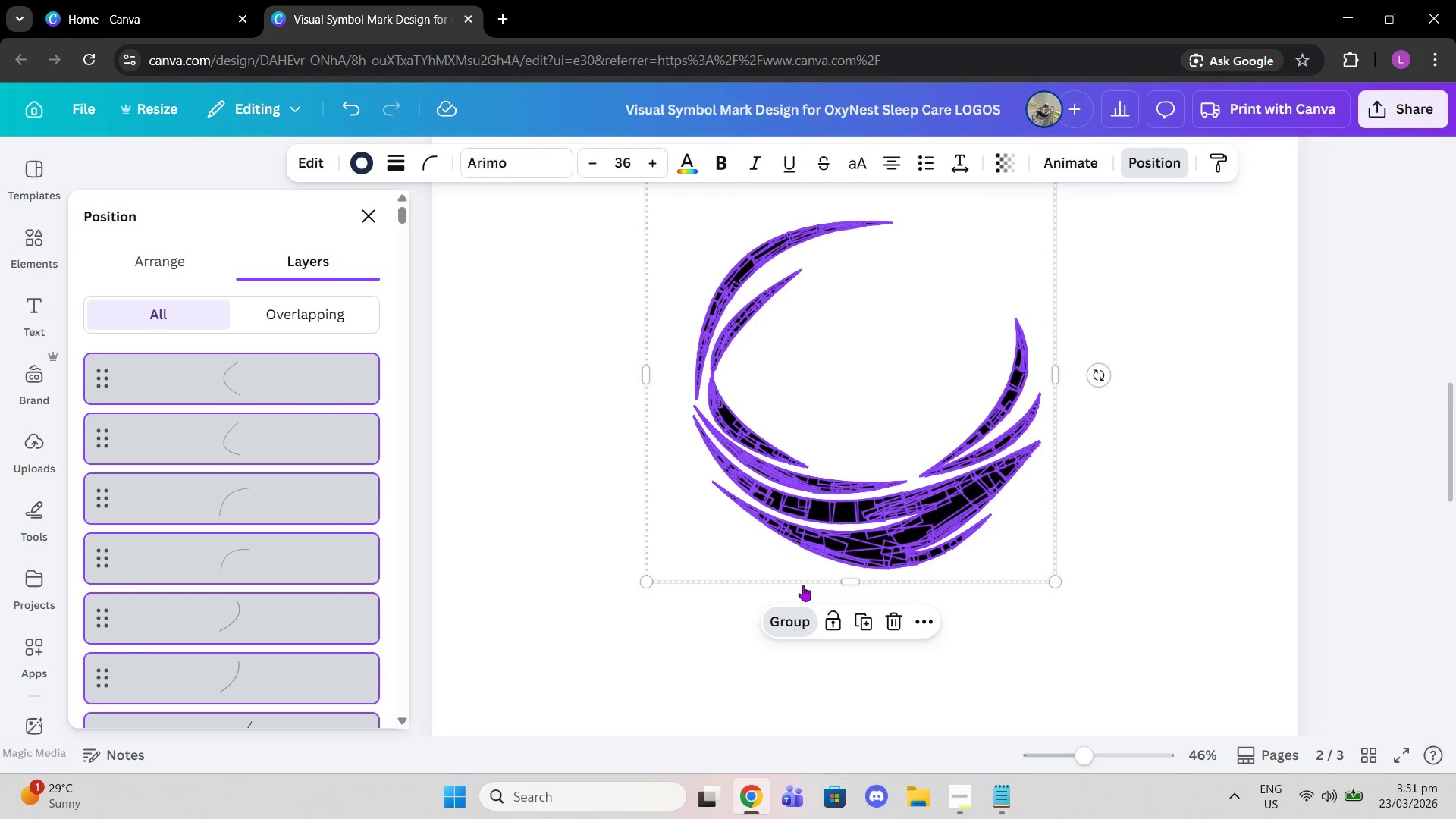 
scroll: coordinate [802, 582], scroll_direction: up, amount: 2.0
 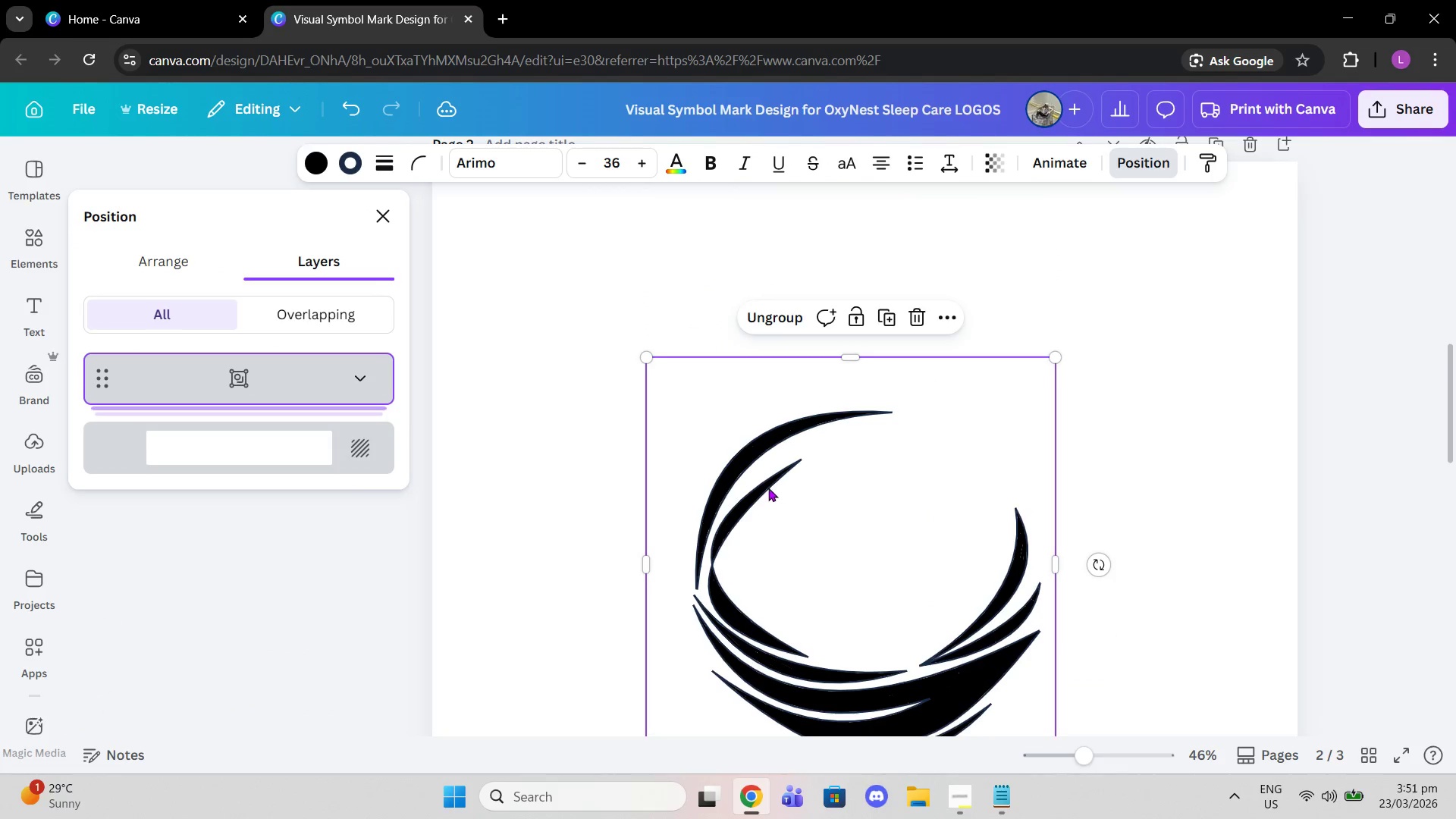 
scroll: coordinate [770, 488], scroll_direction: down, amount: 2.0
 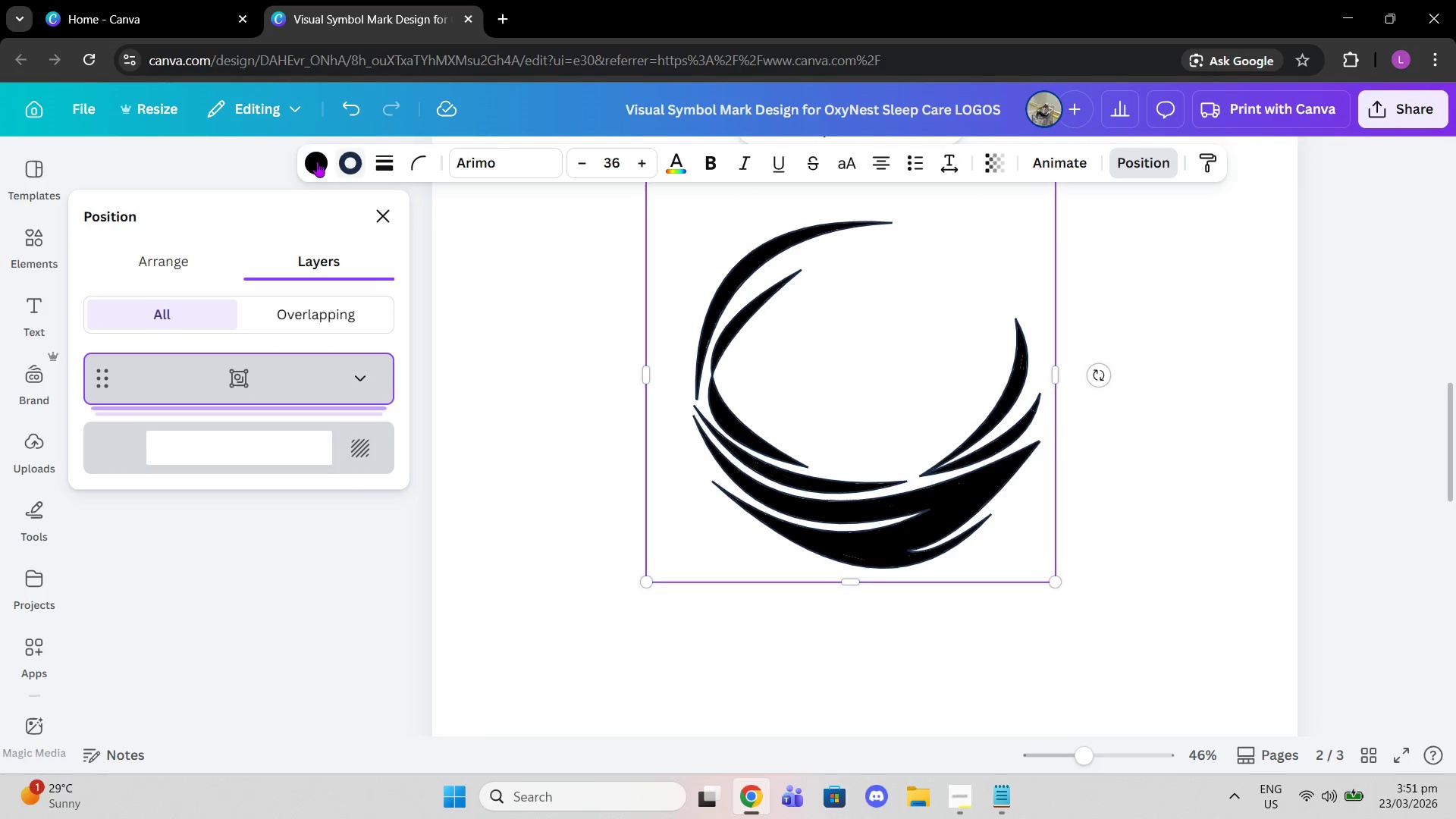 
left_click([312, 162])
 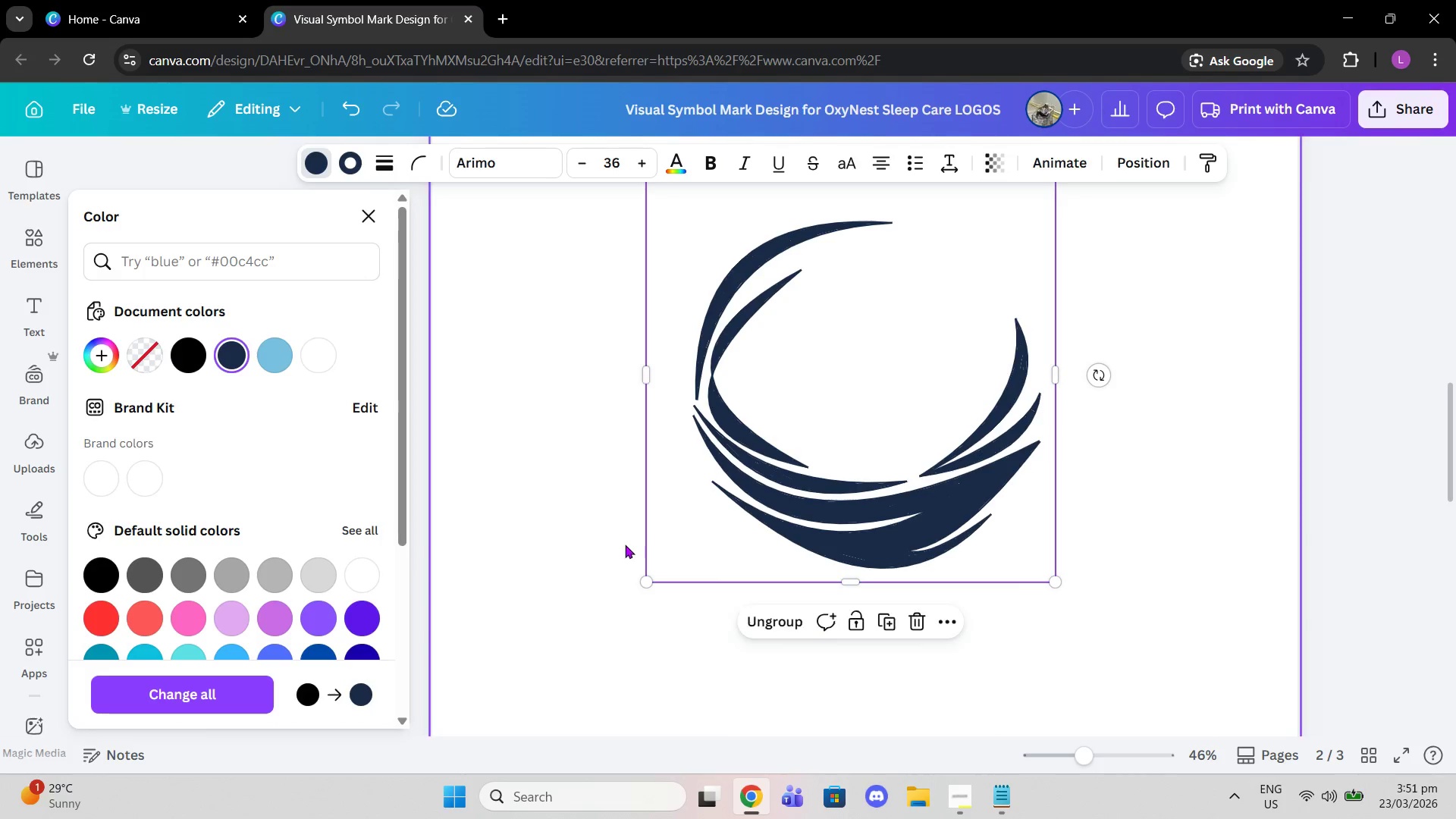 
left_click_drag(start_coordinate=[1078, 762], to_coordinate=[1118, 761])
 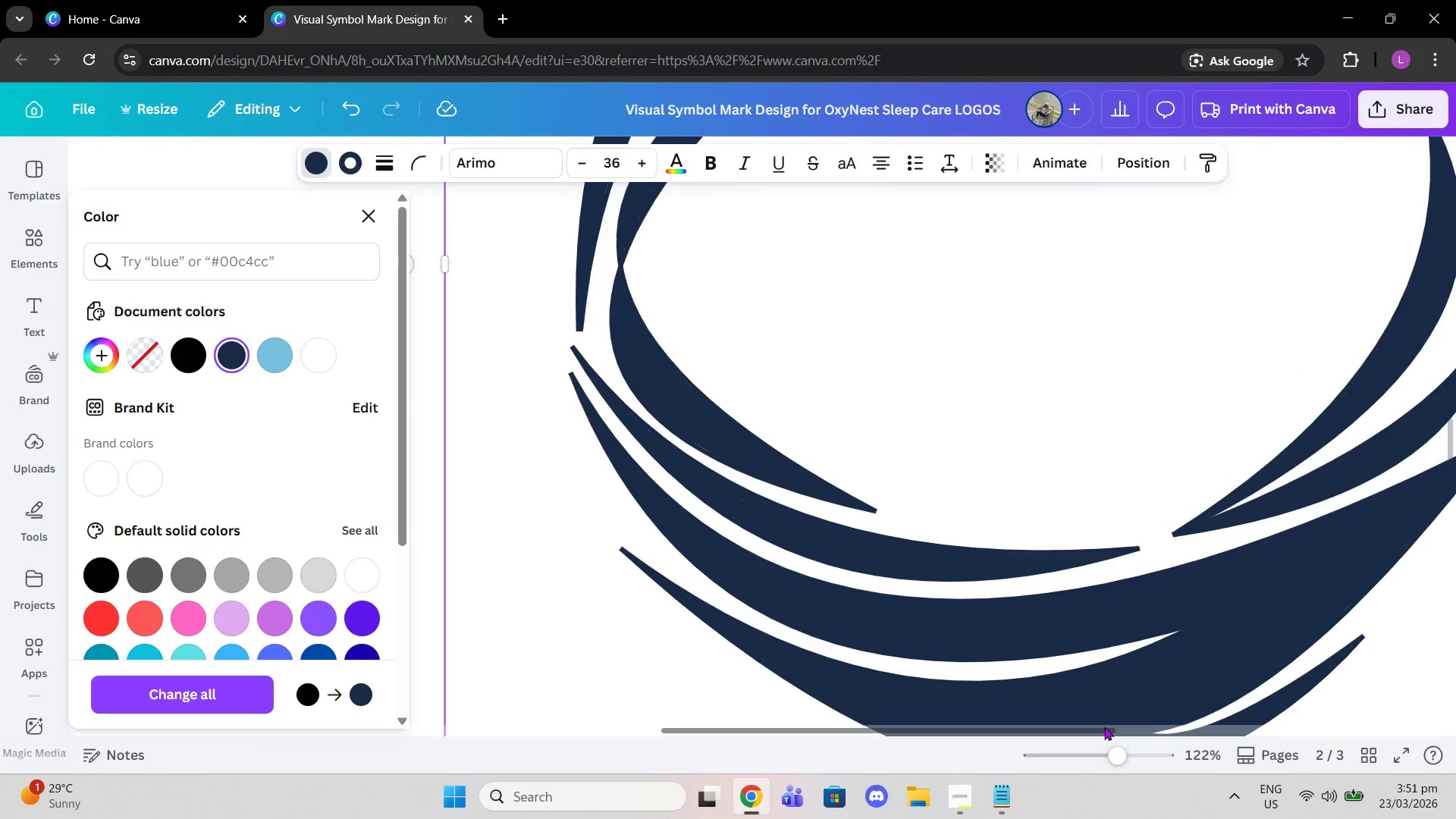 
scroll: coordinate [1104, 726], scroll_direction: down, amount: 2.0
 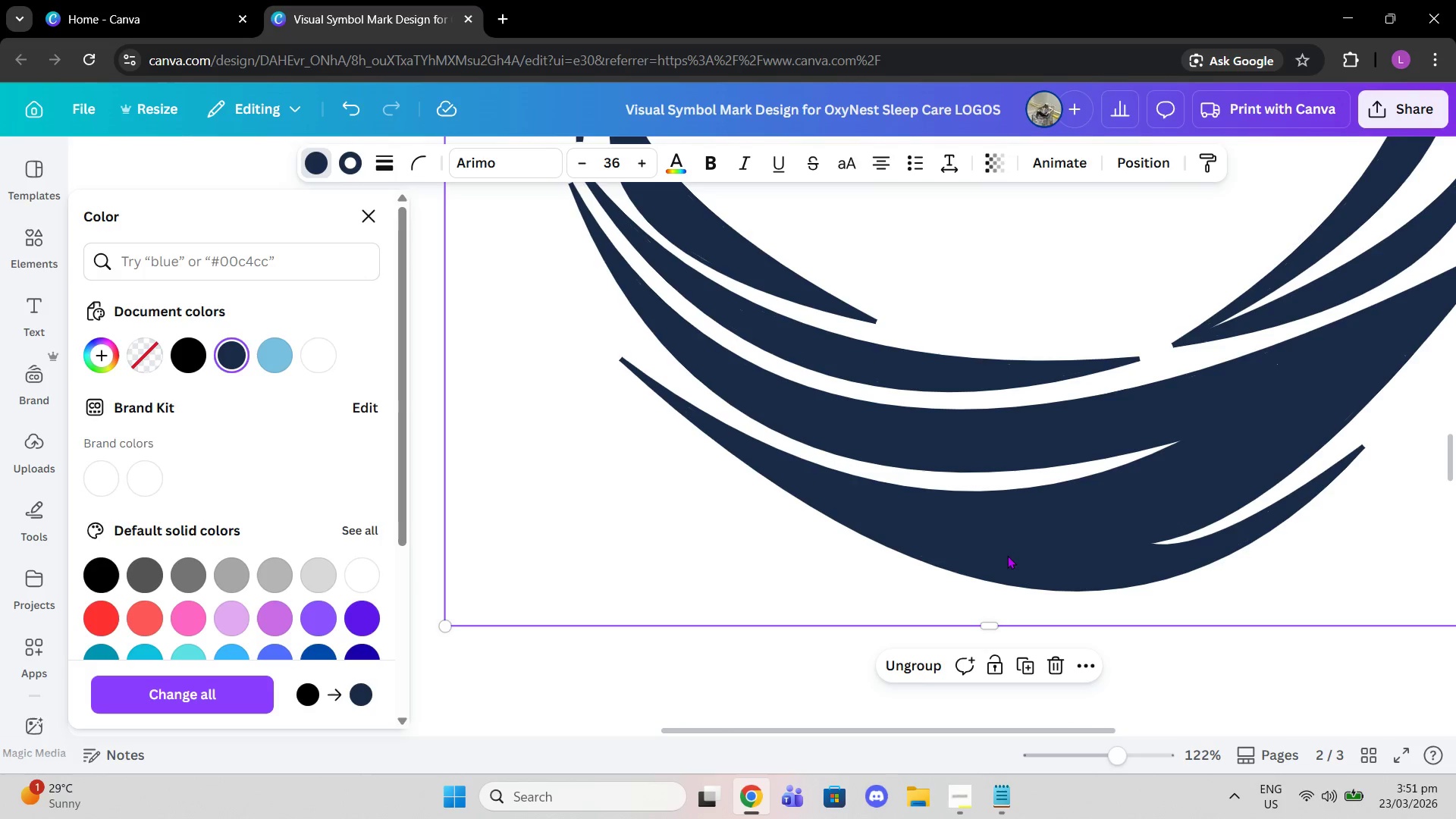 
left_click([1006, 554])
 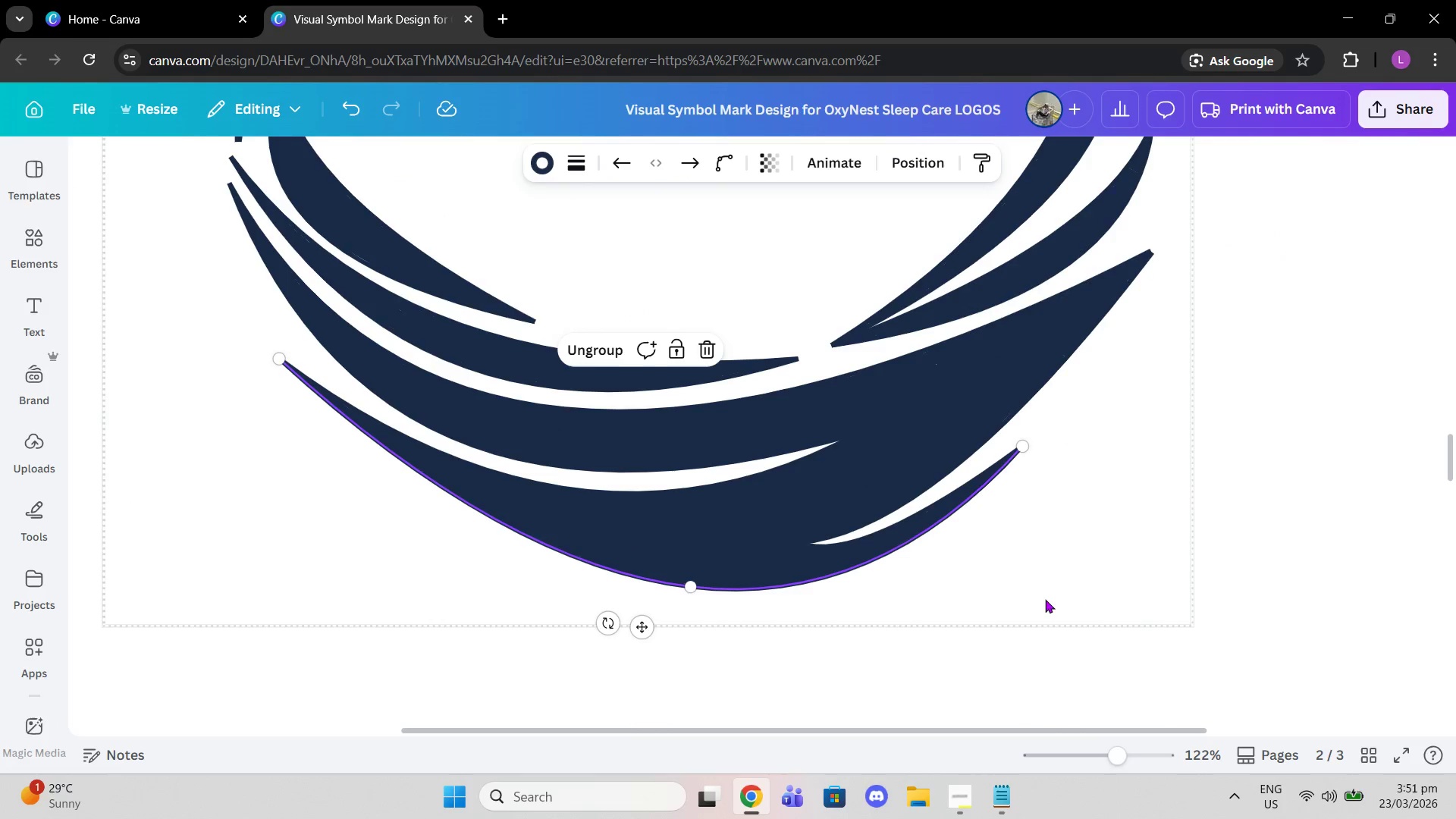 
left_click([1024, 702])
 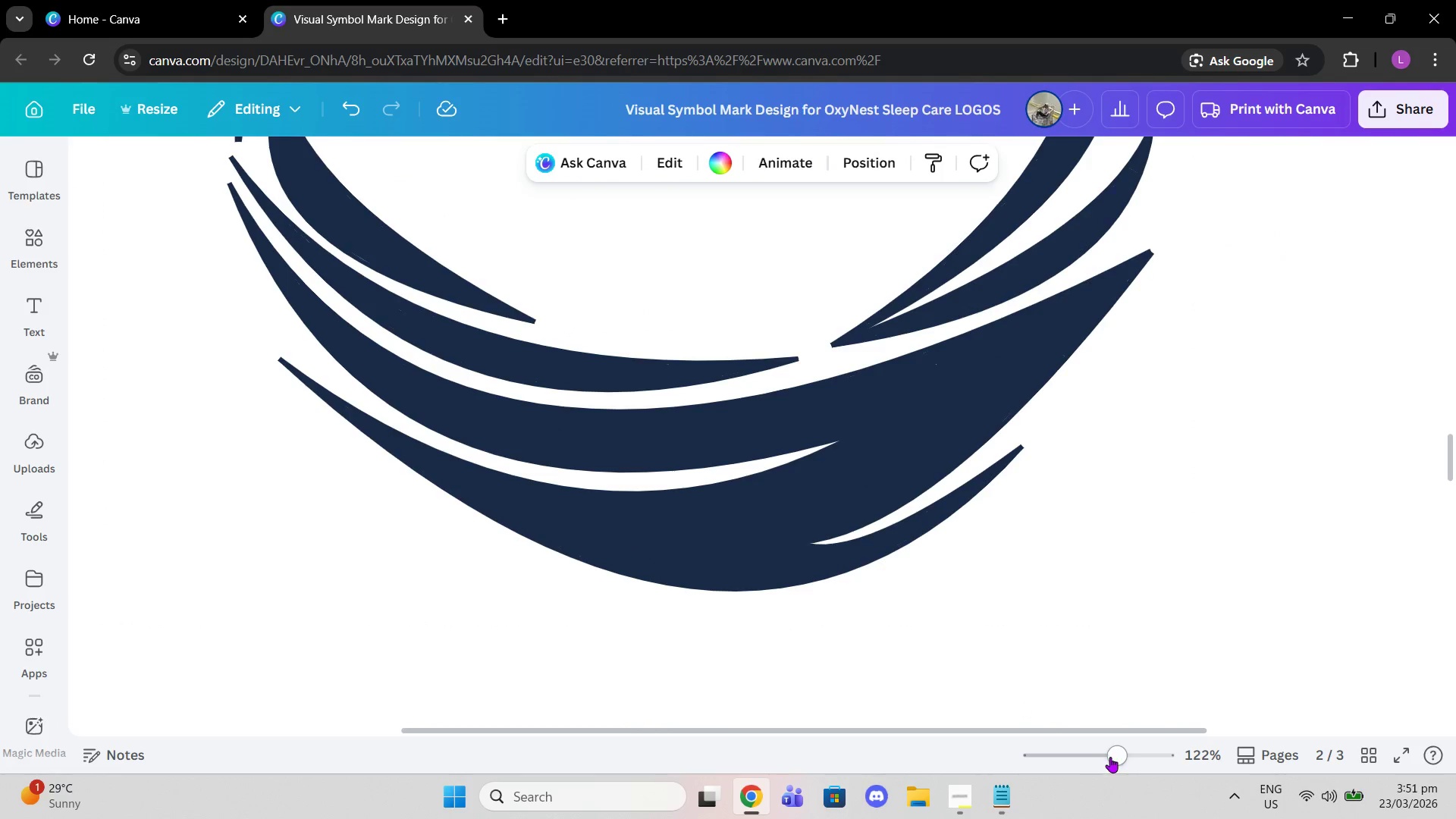 
left_click_drag(start_coordinate=[1110, 757], to_coordinate=[1067, 763])
 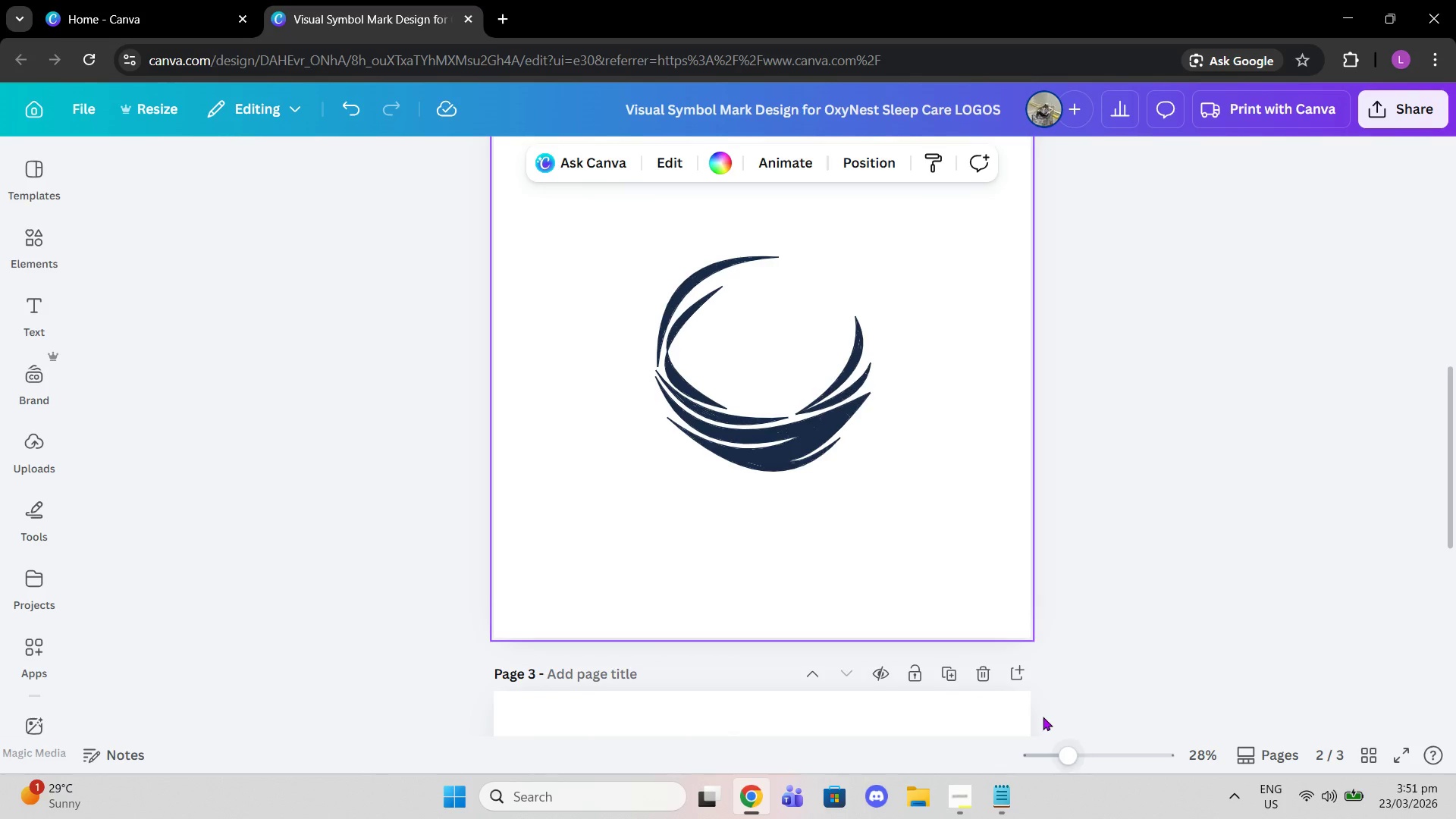 
scroll: coordinate [1045, 717], scroll_direction: up, amount: 1.0
 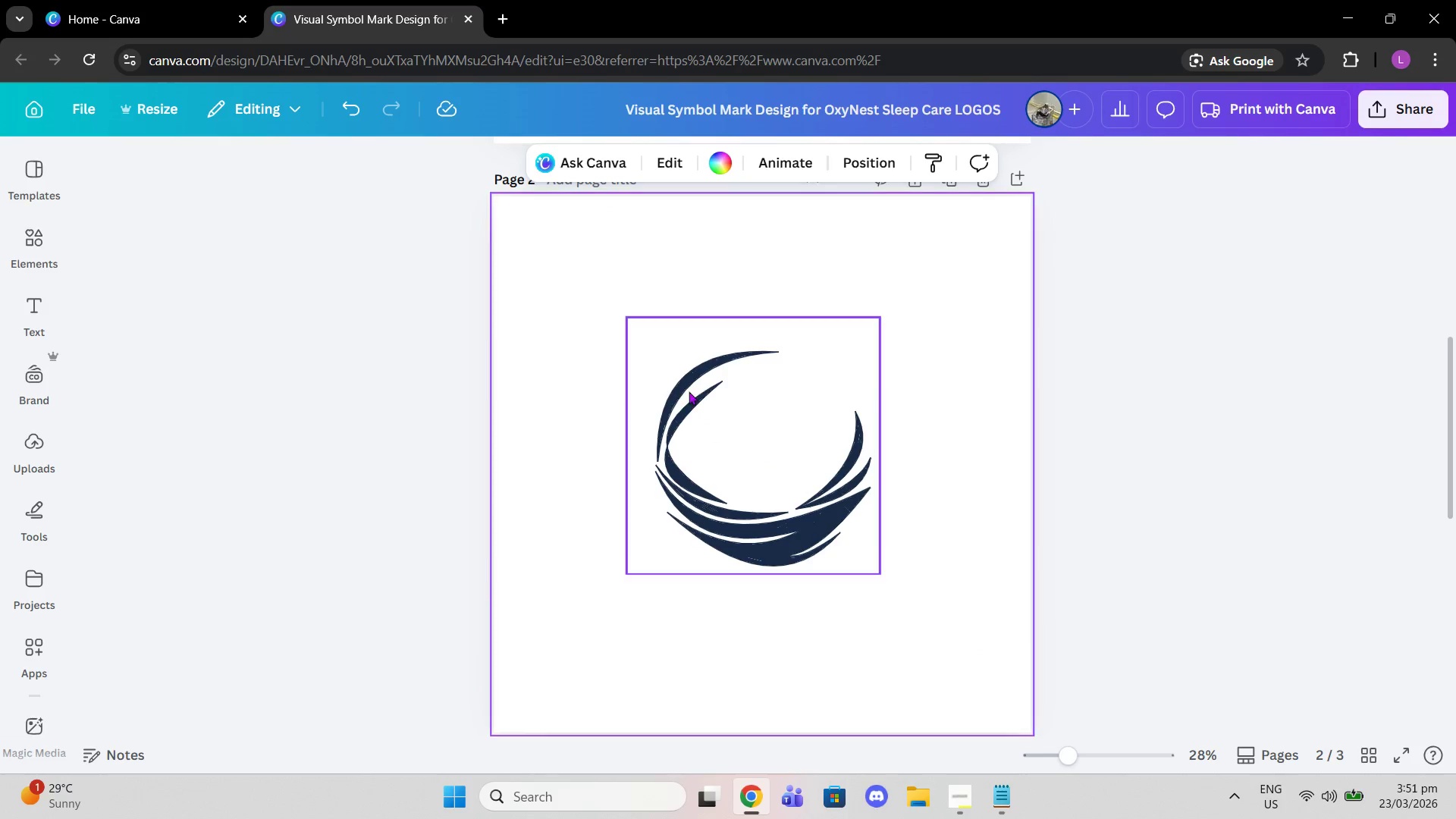 
left_click([691, 392])
 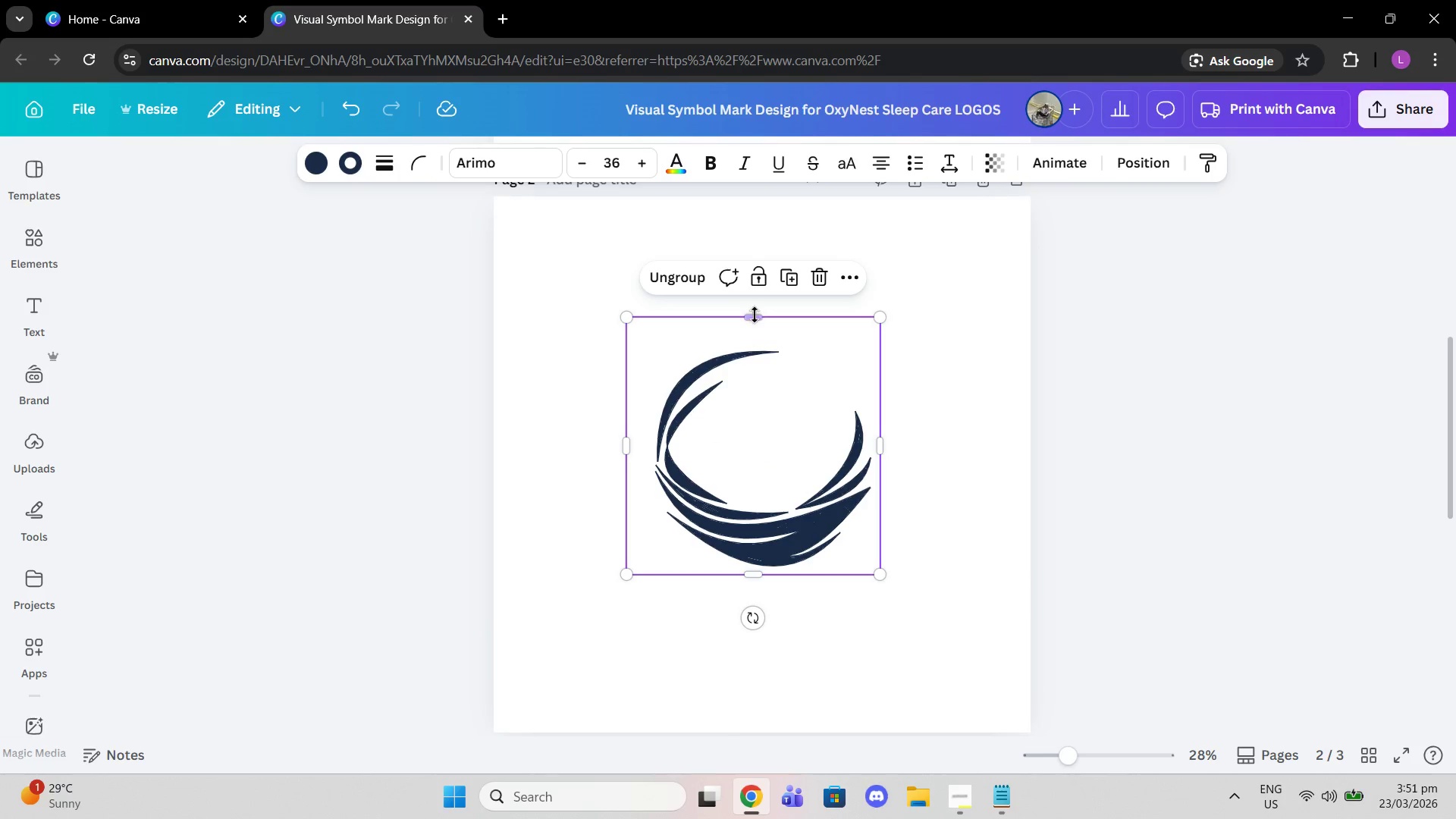 
left_click_drag(start_coordinate=[755, 315], to_coordinate=[757, 347])
 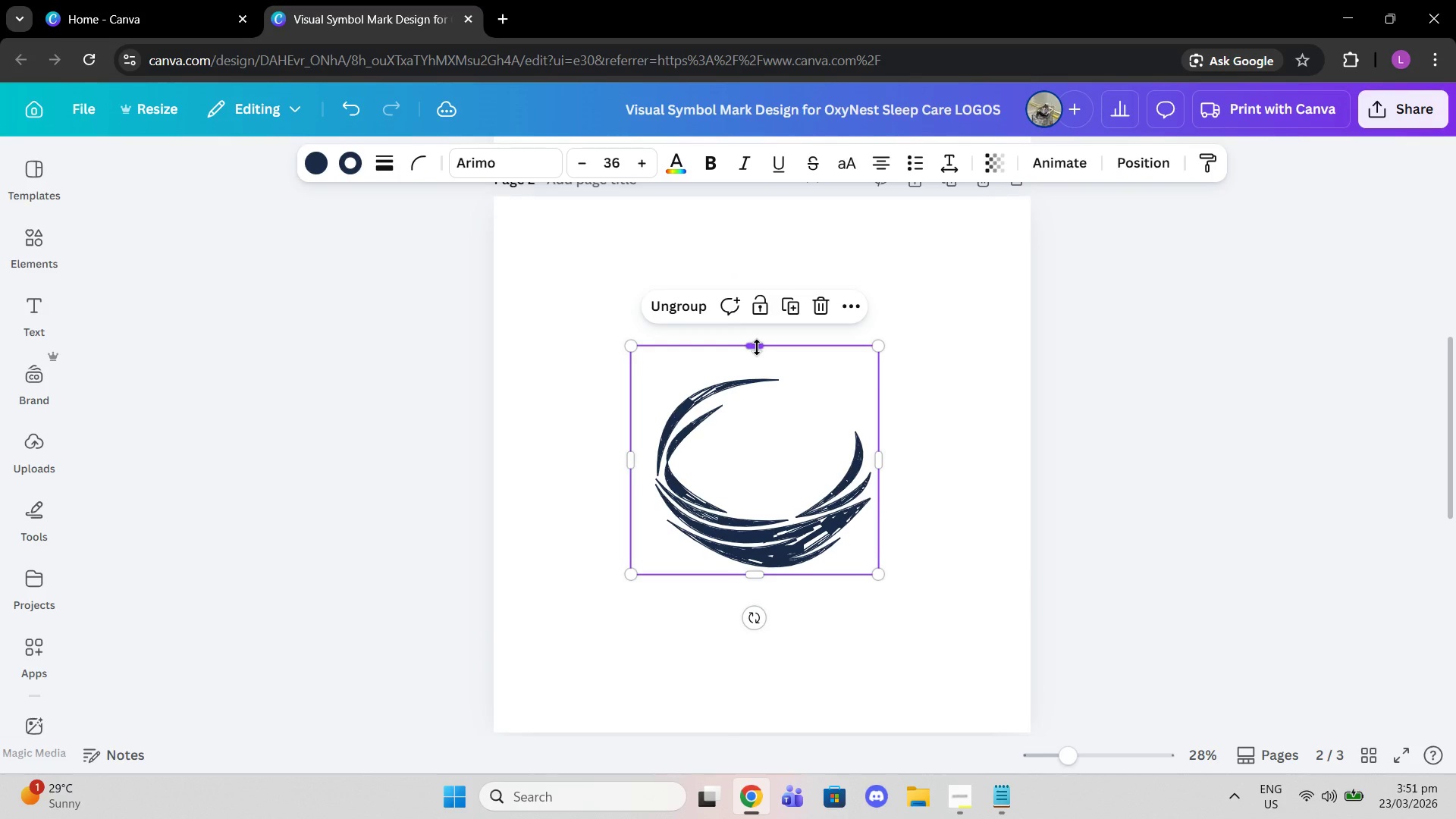 
key(Control+Z)
 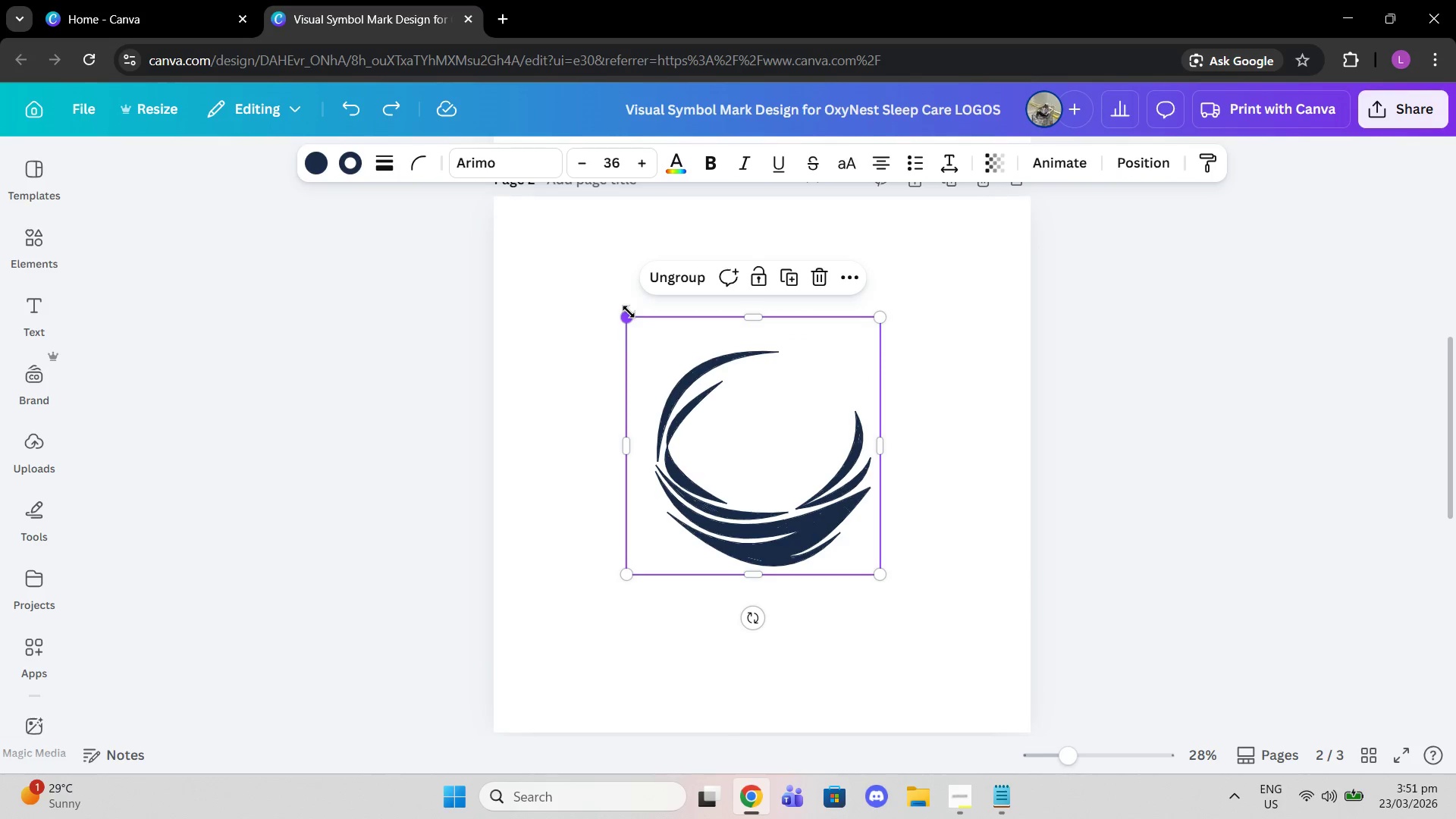 
left_click_drag(start_coordinate=[628, 315], to_coordinate=[541, 258])
 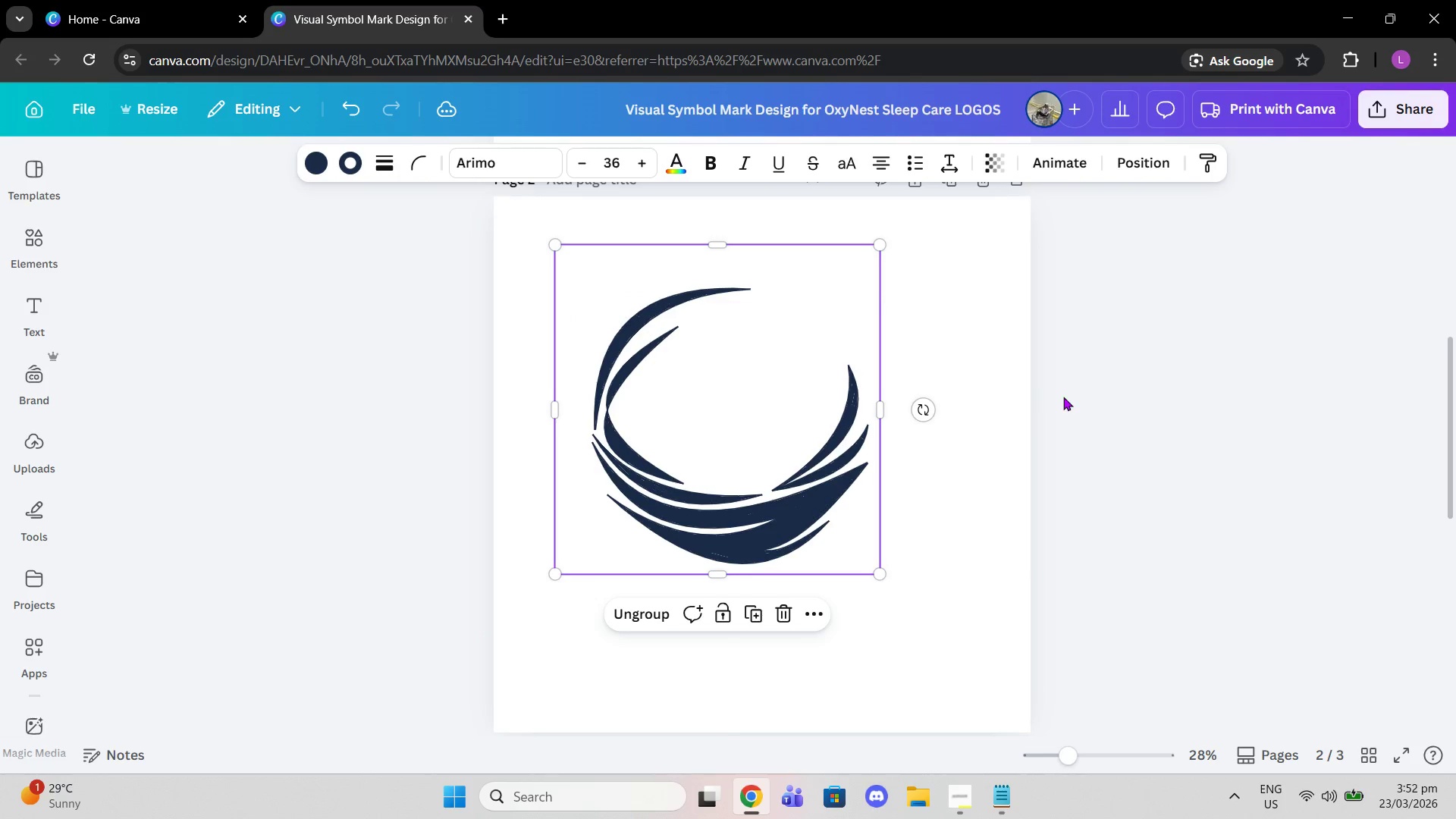 
left_click([1063, 397])
 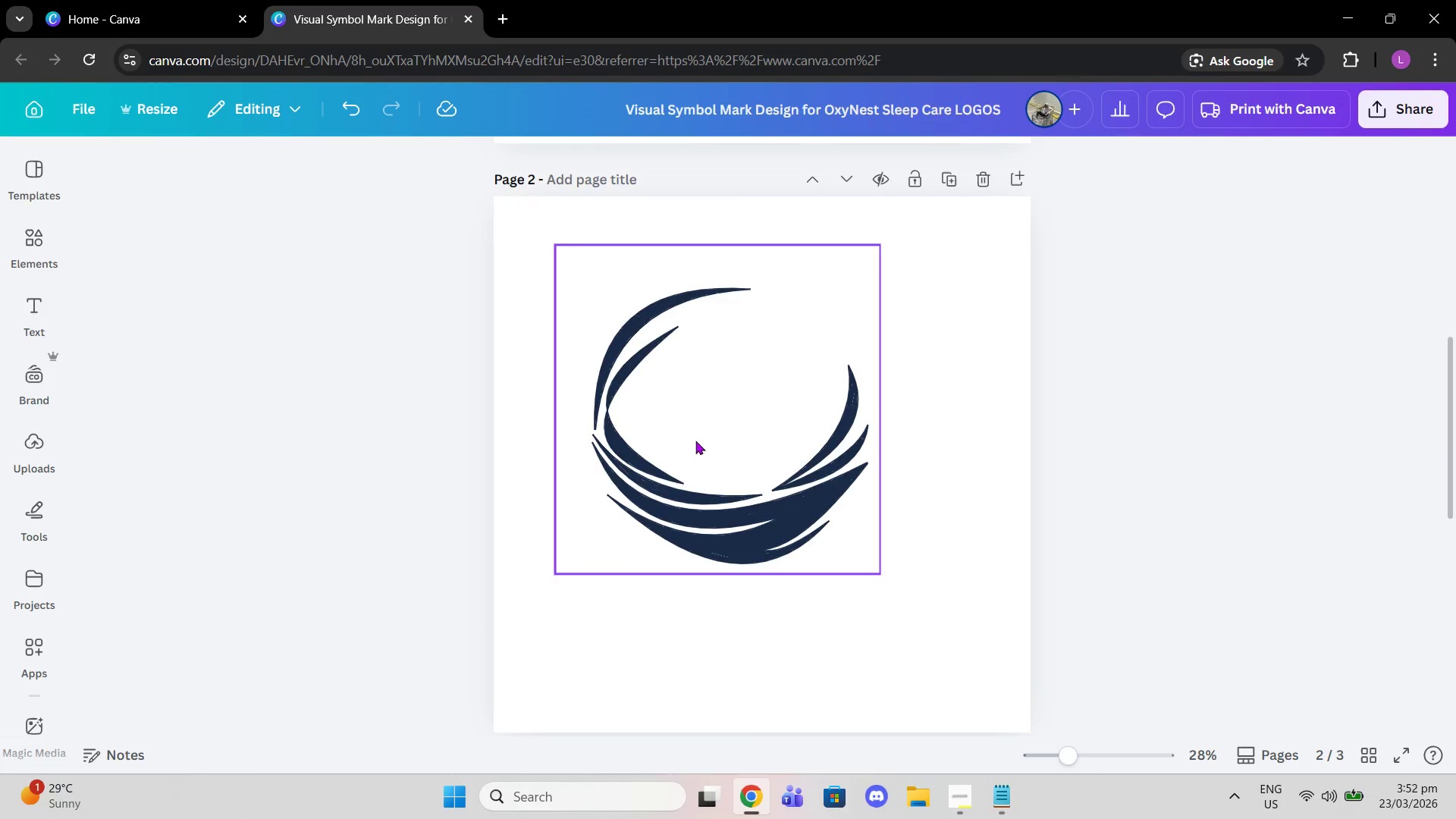 
left_click_drag(start_coordinate=[695, 441], to_coordinate=[730, 469])
 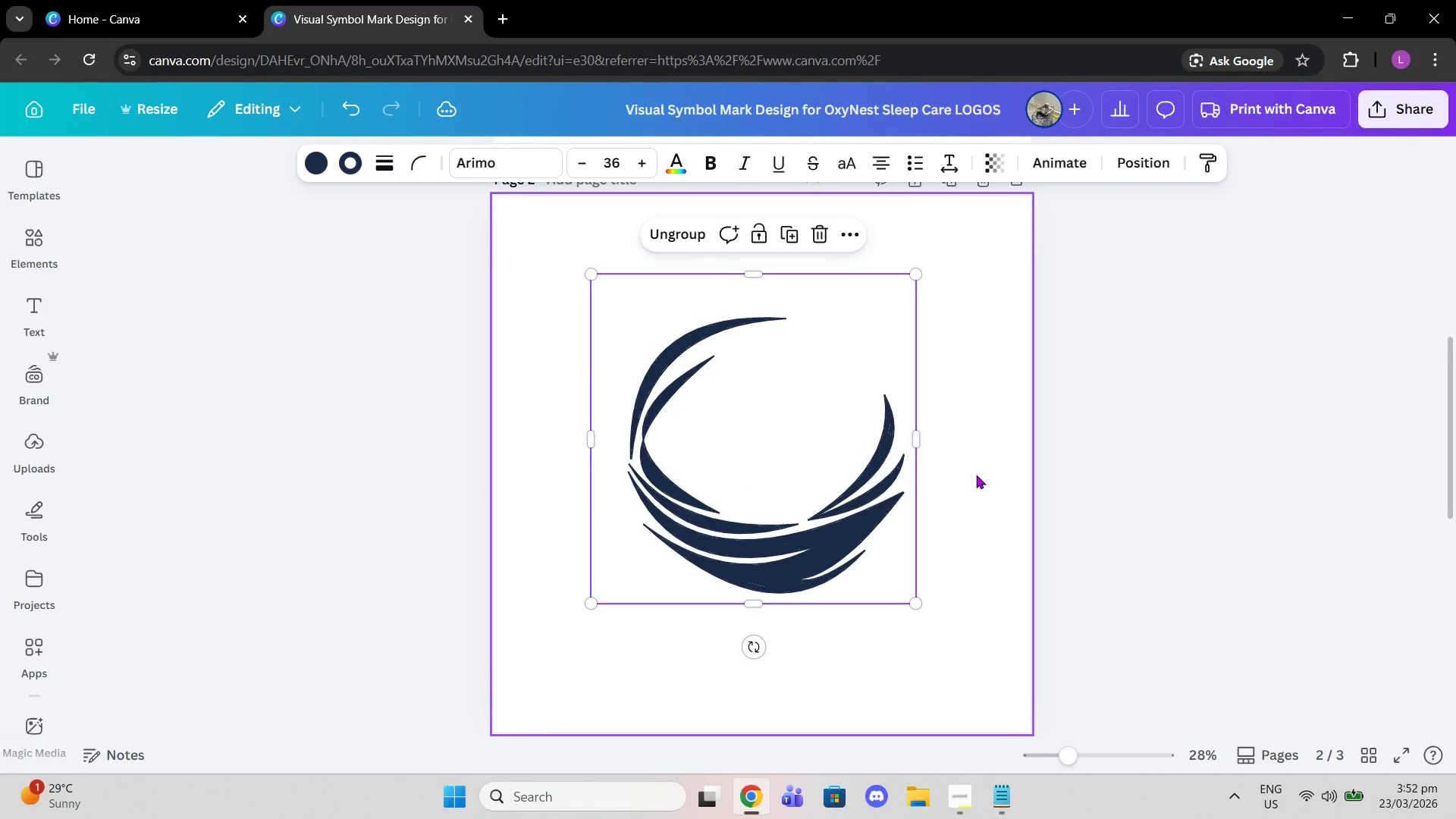 
left_click([976, 475])
 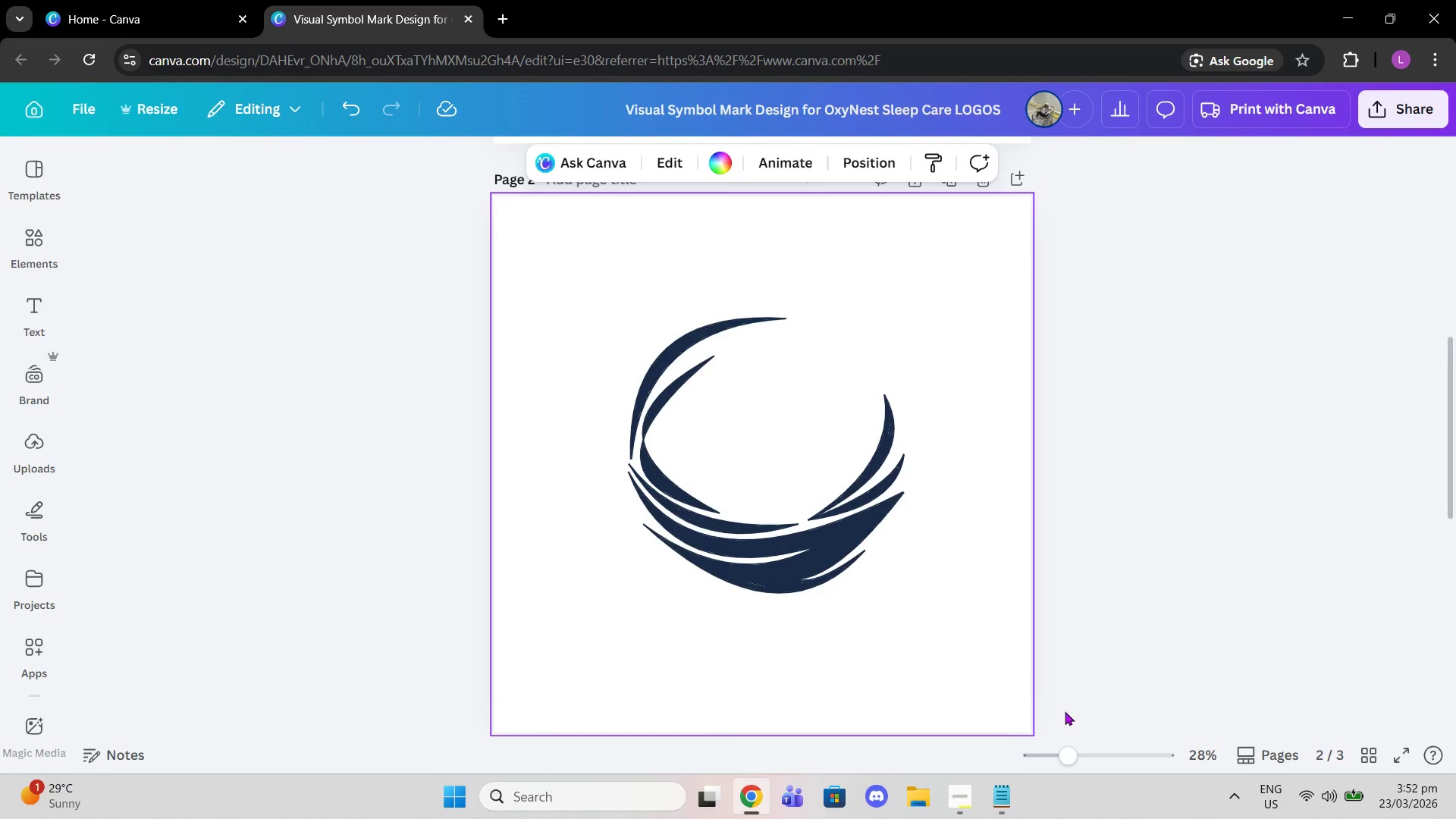 
left_click_drag(start_coordinate=[1068, 718], to_coordinate=[1085, 740])
 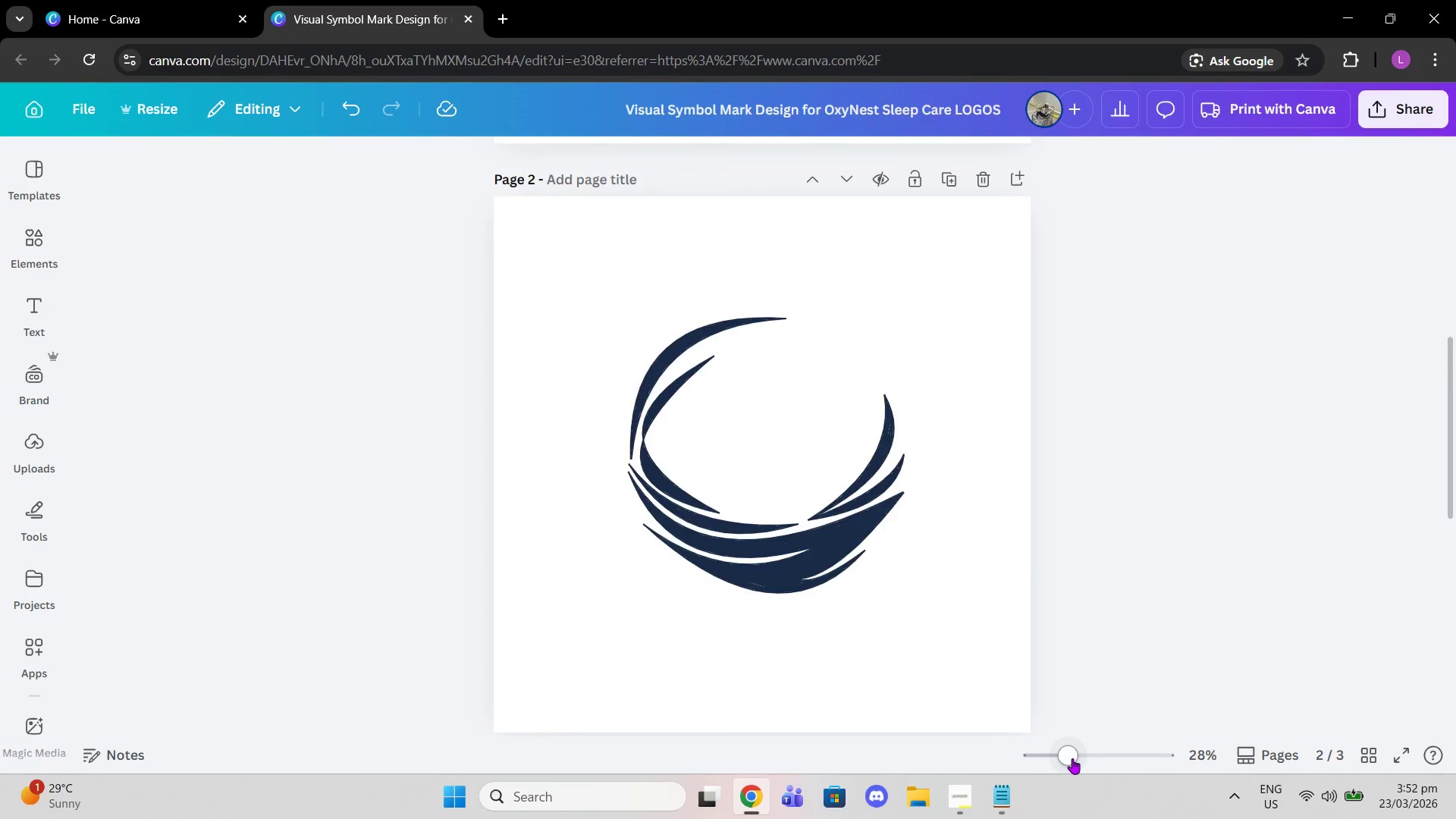 
left_click_drag(start_coordinate=[1072, 758], to_coordinate=[1097, 762])
 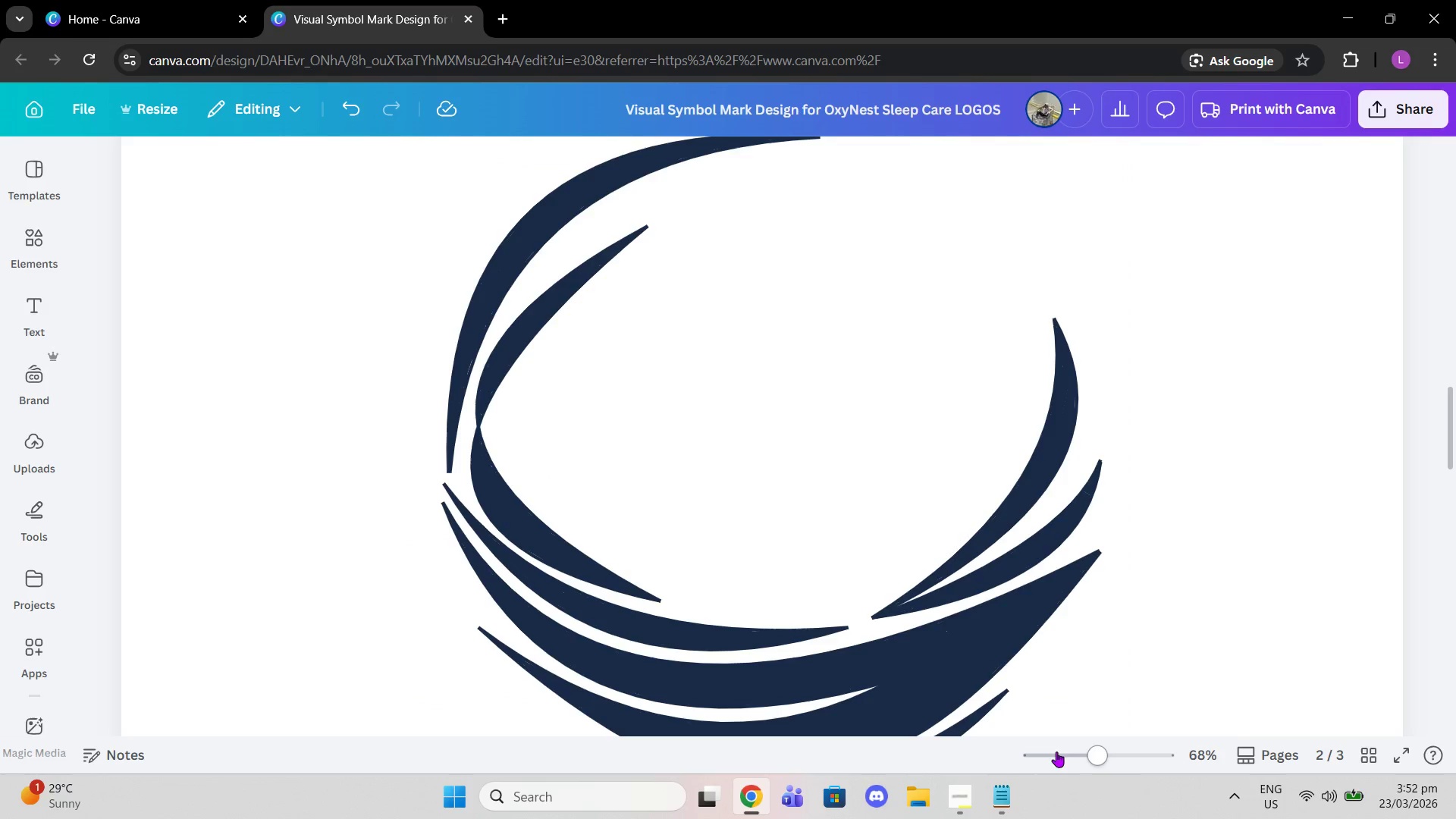 
left_click([1012, 692])
 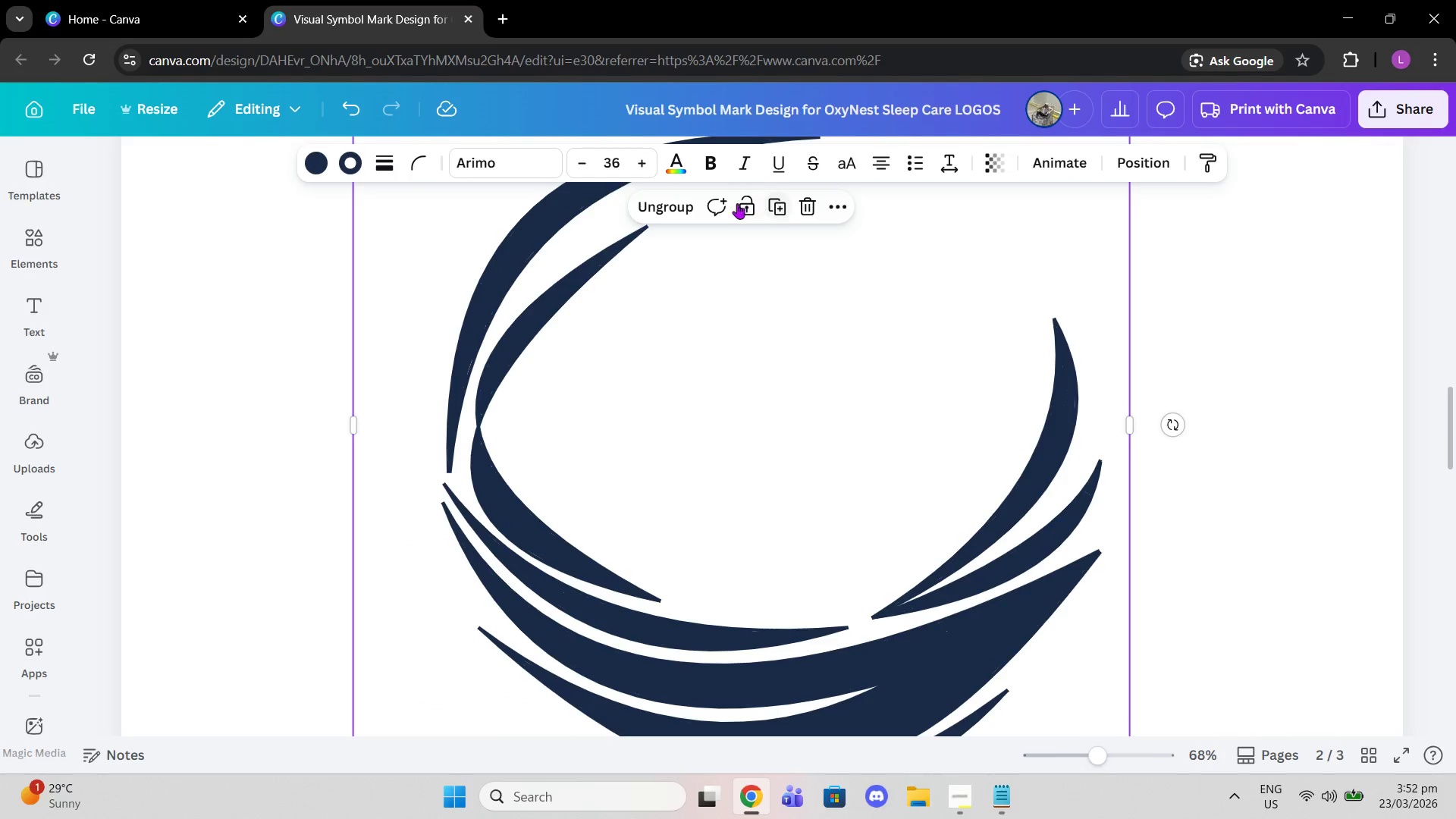 
left_click([681, 206])
 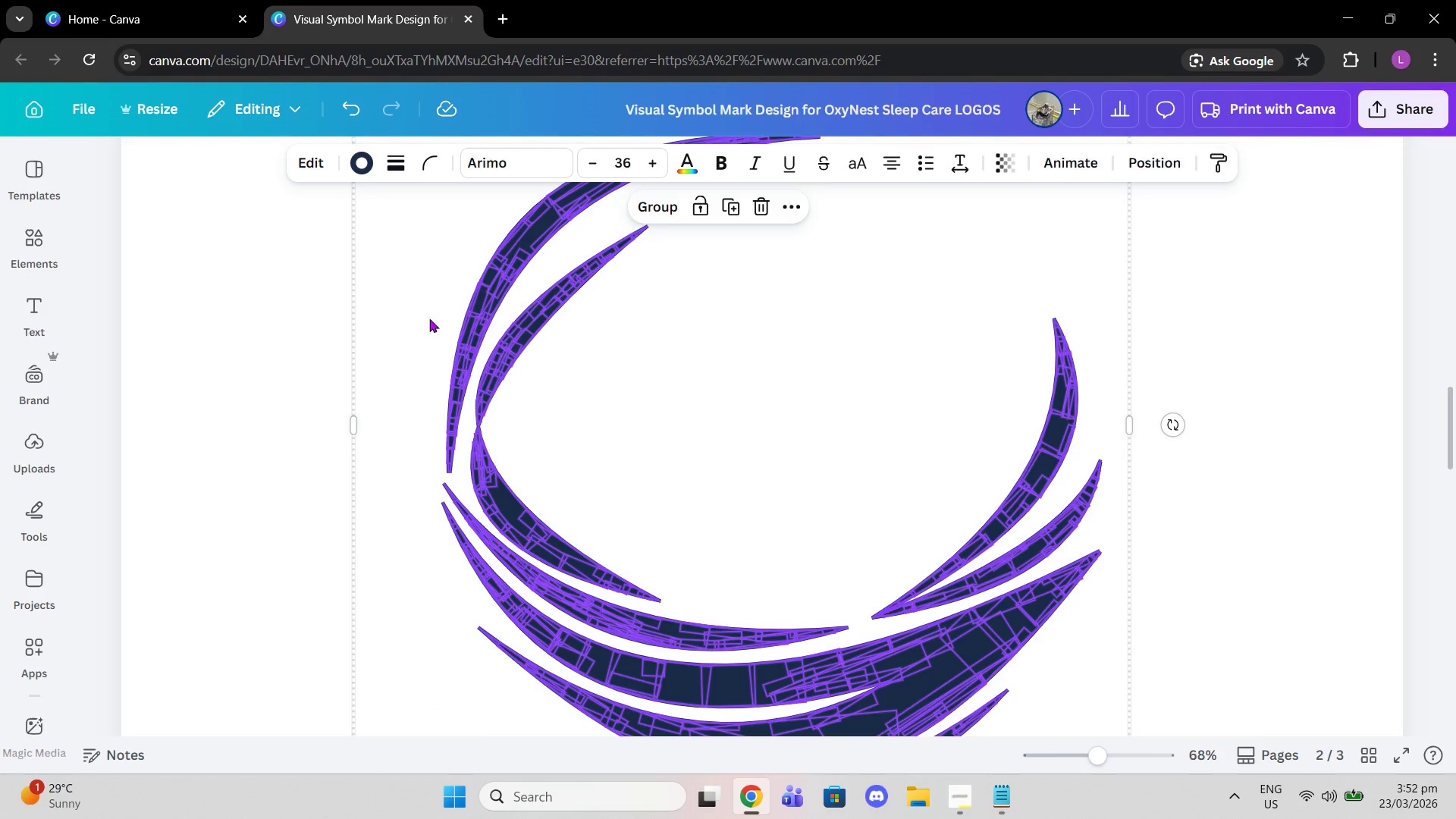 
left_click([397, 373])
 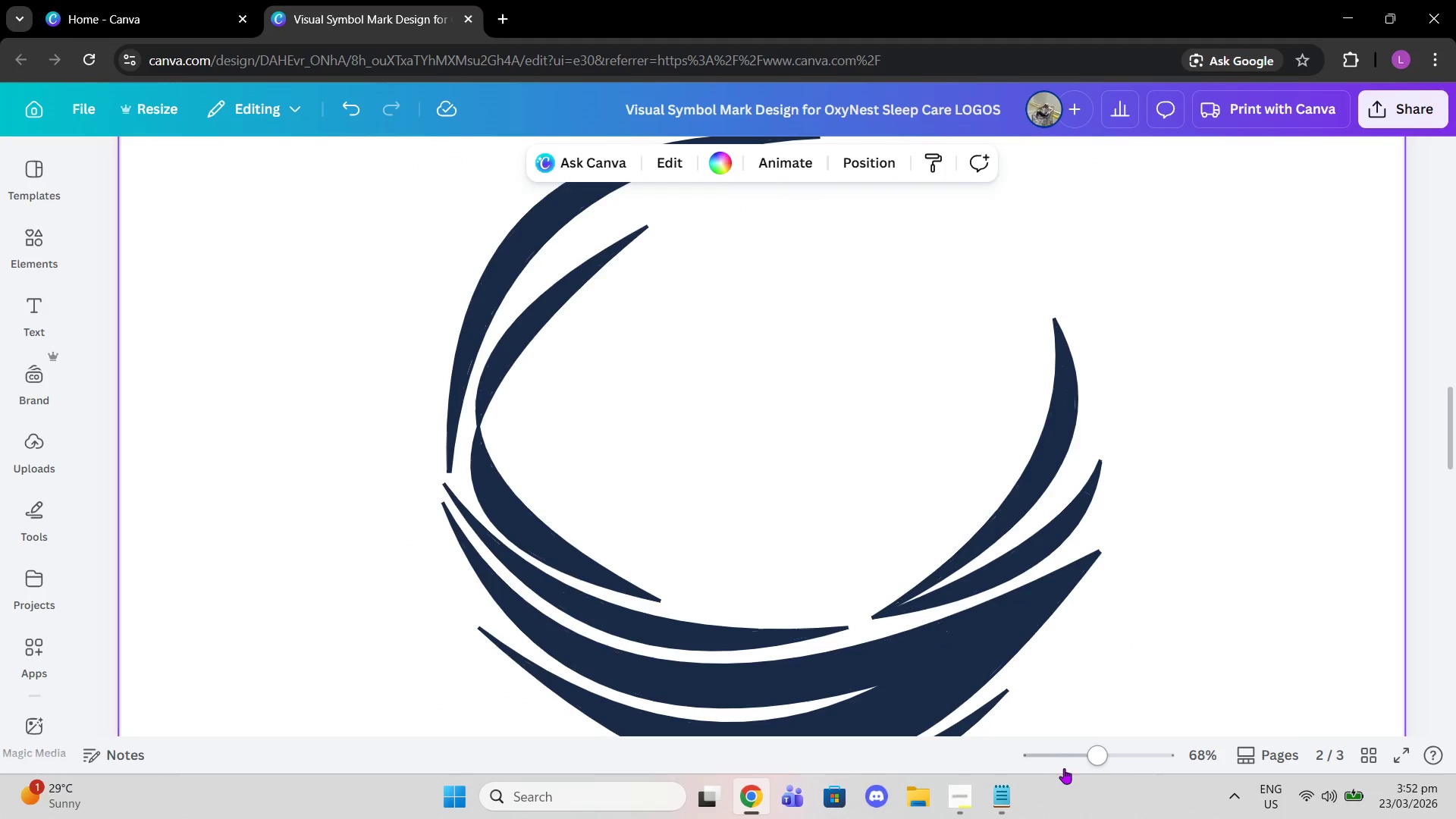 
left_click_drag(start_coordinate=[1096, 756], to_coordinate=[1081, 752])
 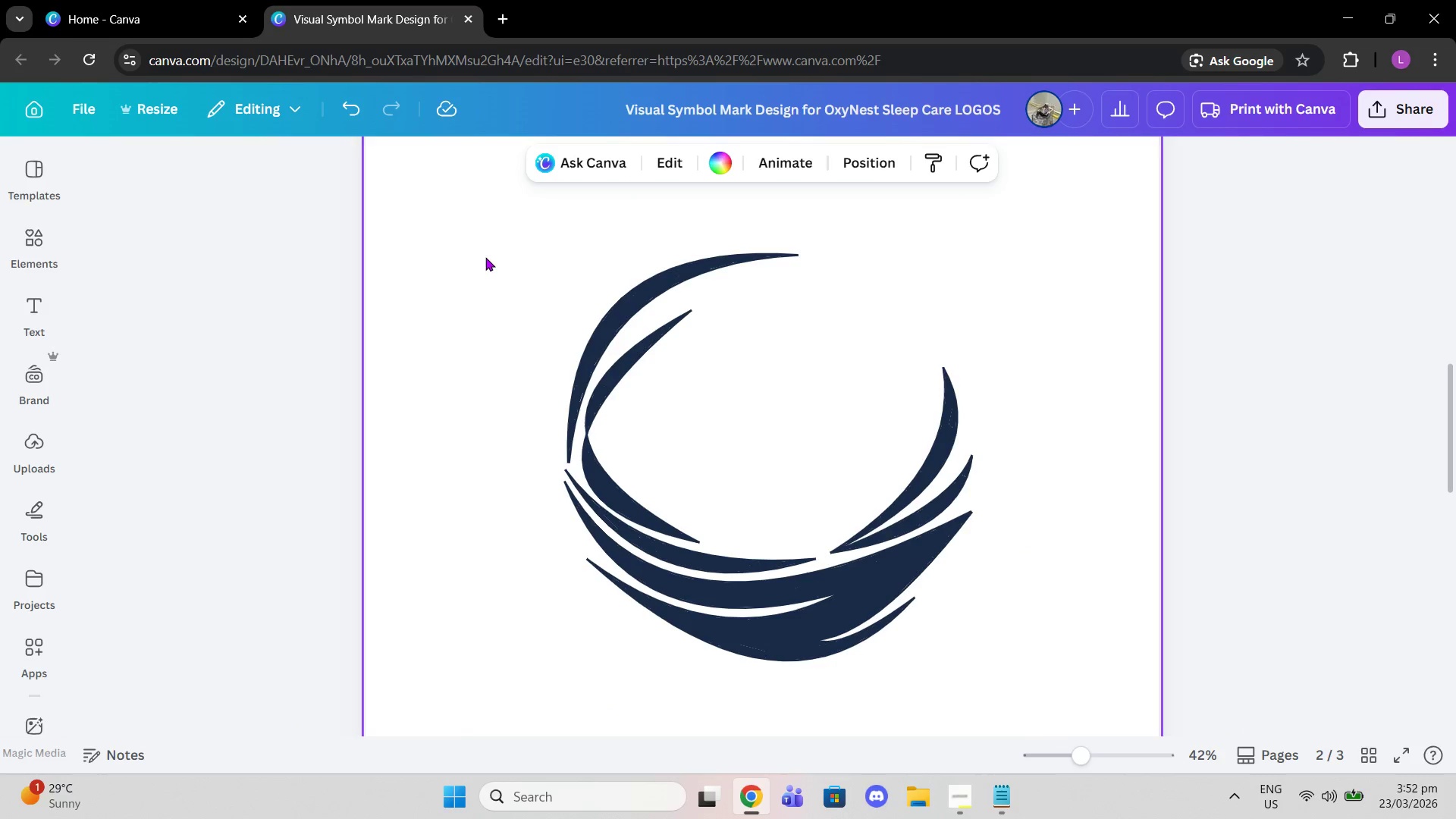 
left_click_drag(start_coordinate=[485, 257], to_coordinate=[1006, 710])
 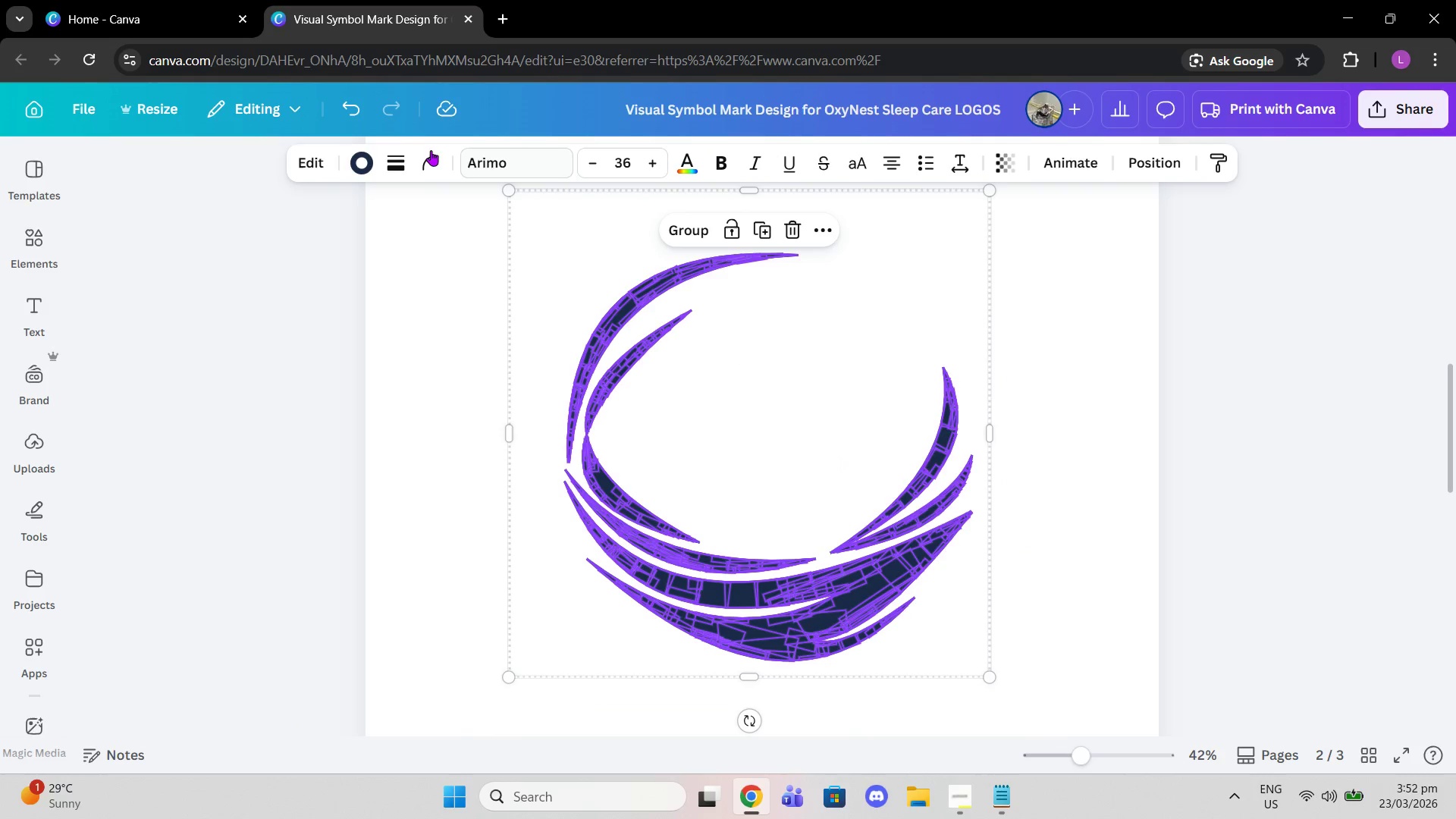 
left_click([365, 160])
 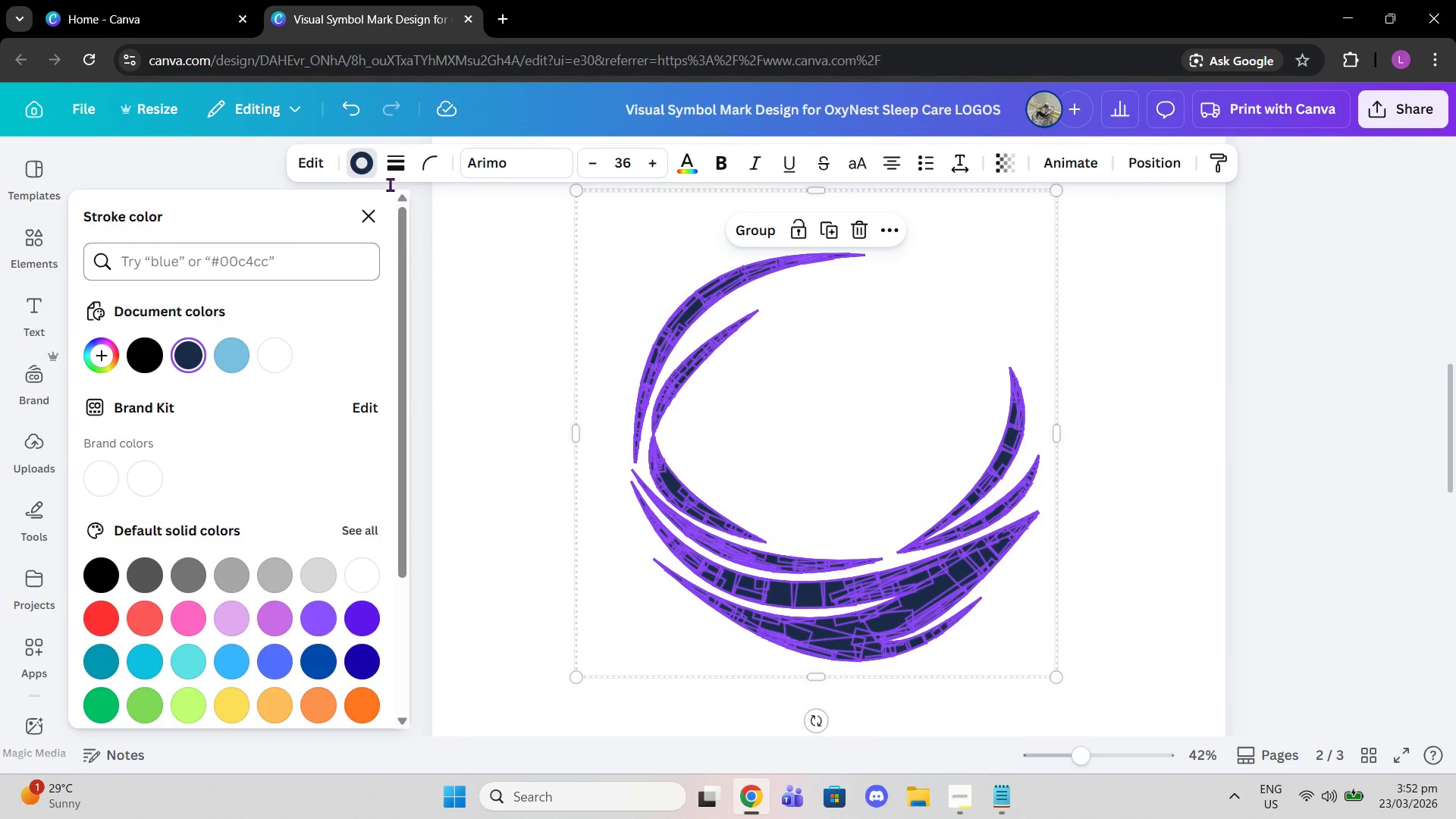 
left_click([425, 171])
 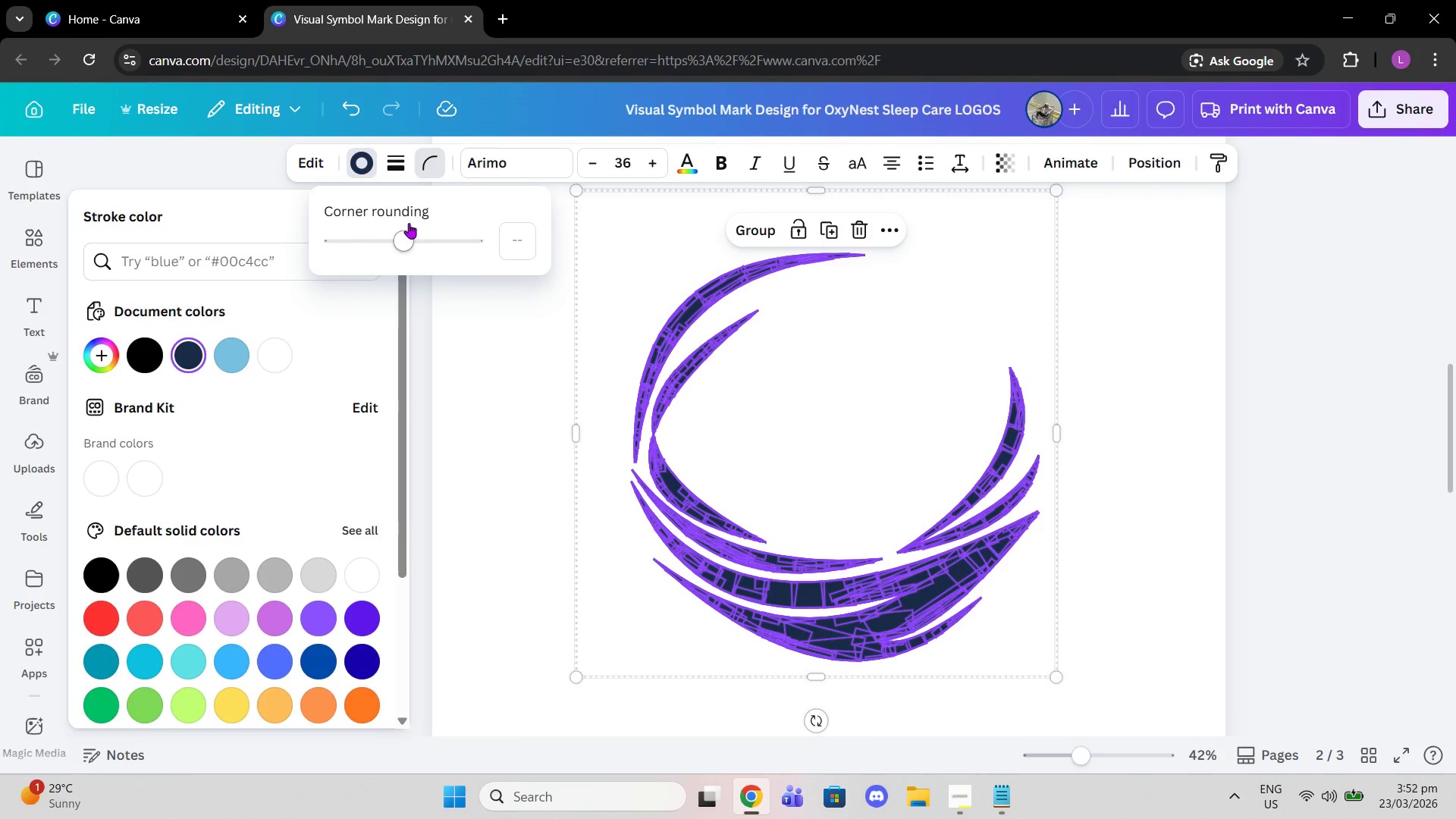 
left_click([397, 166])
 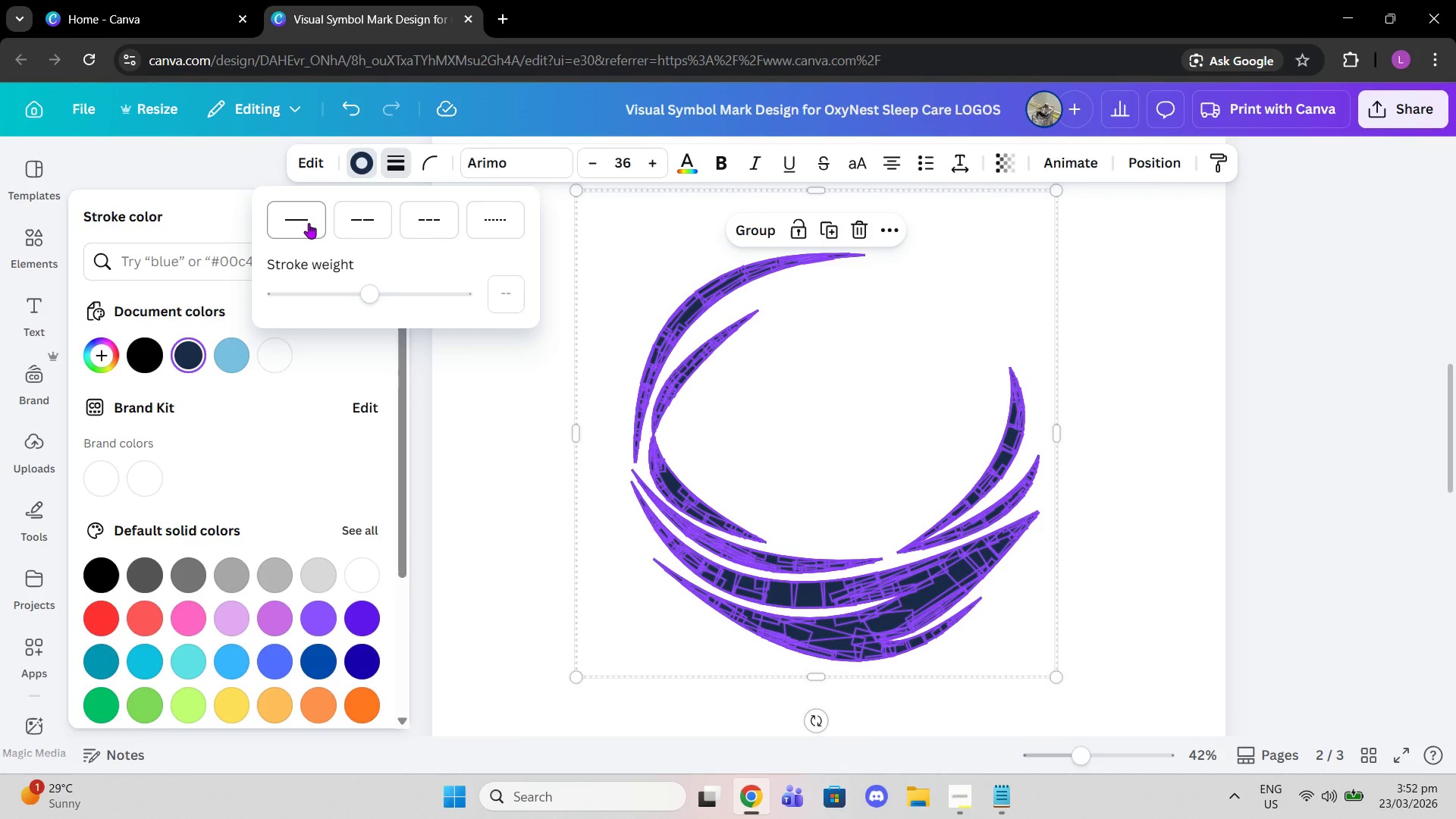 
left_click([309, 223])
 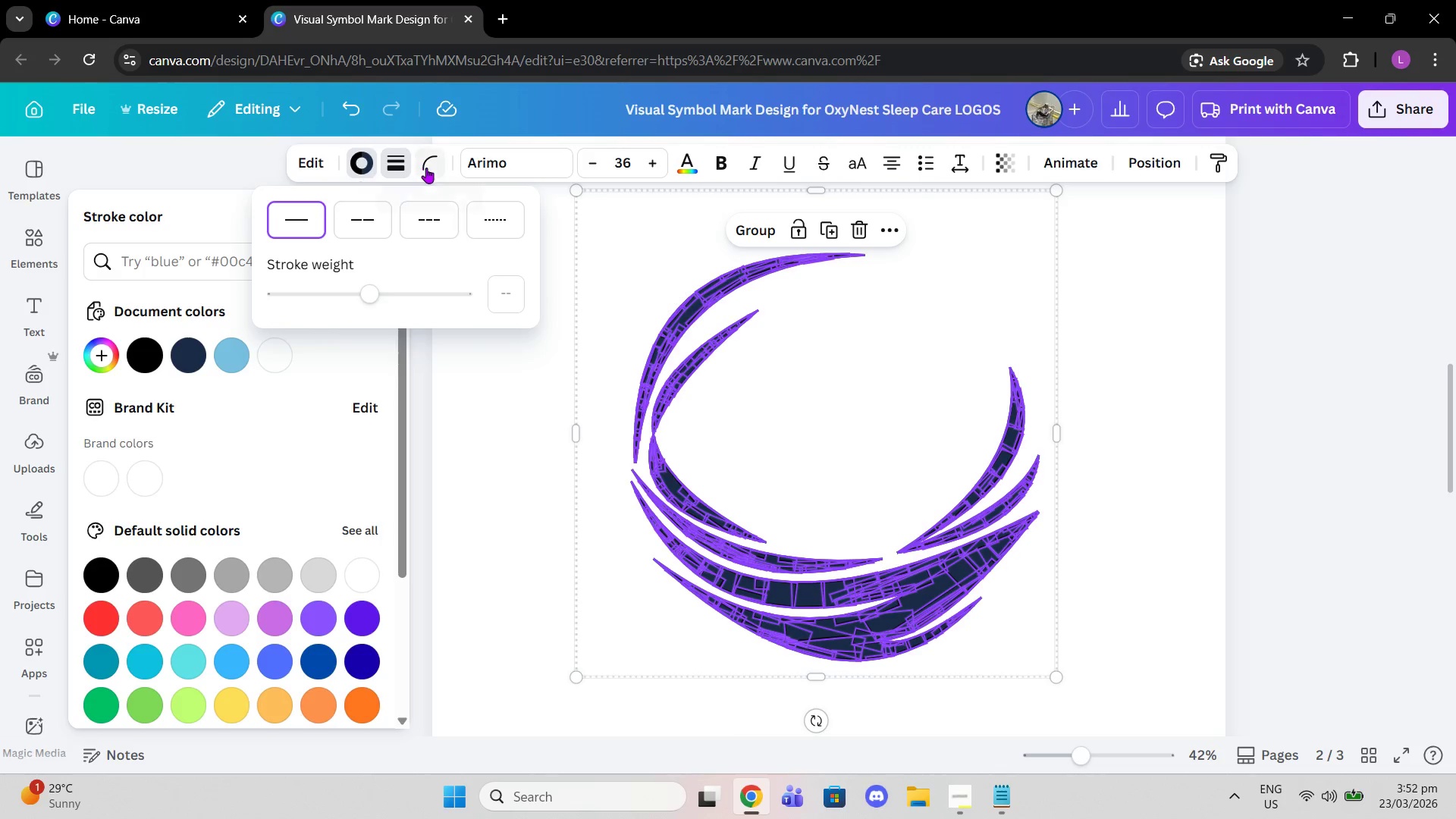 
wait(5.59)
 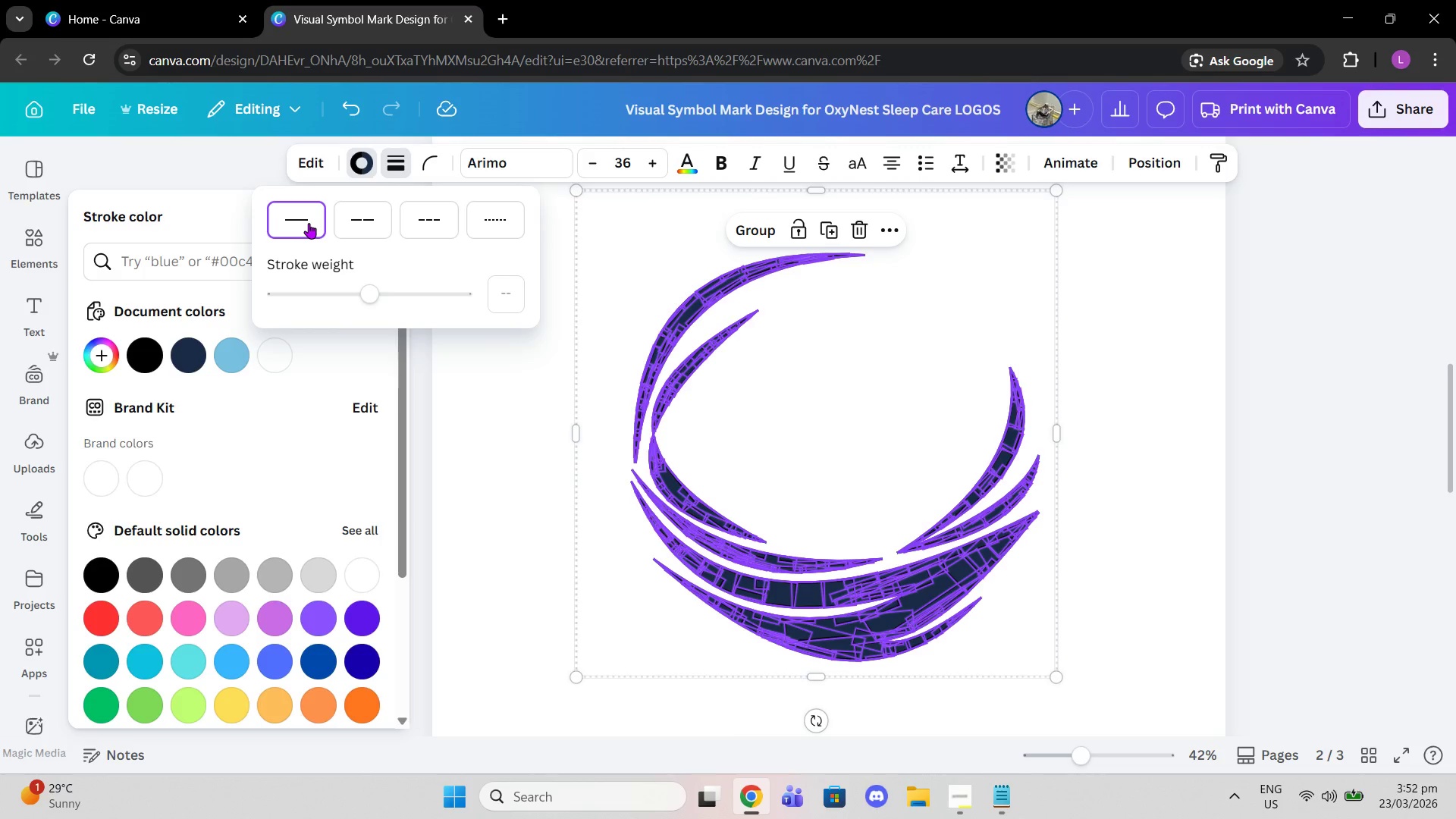 
left_click_drag(start_coordinate=[367, 294], to_coordinate=[227, 281])
 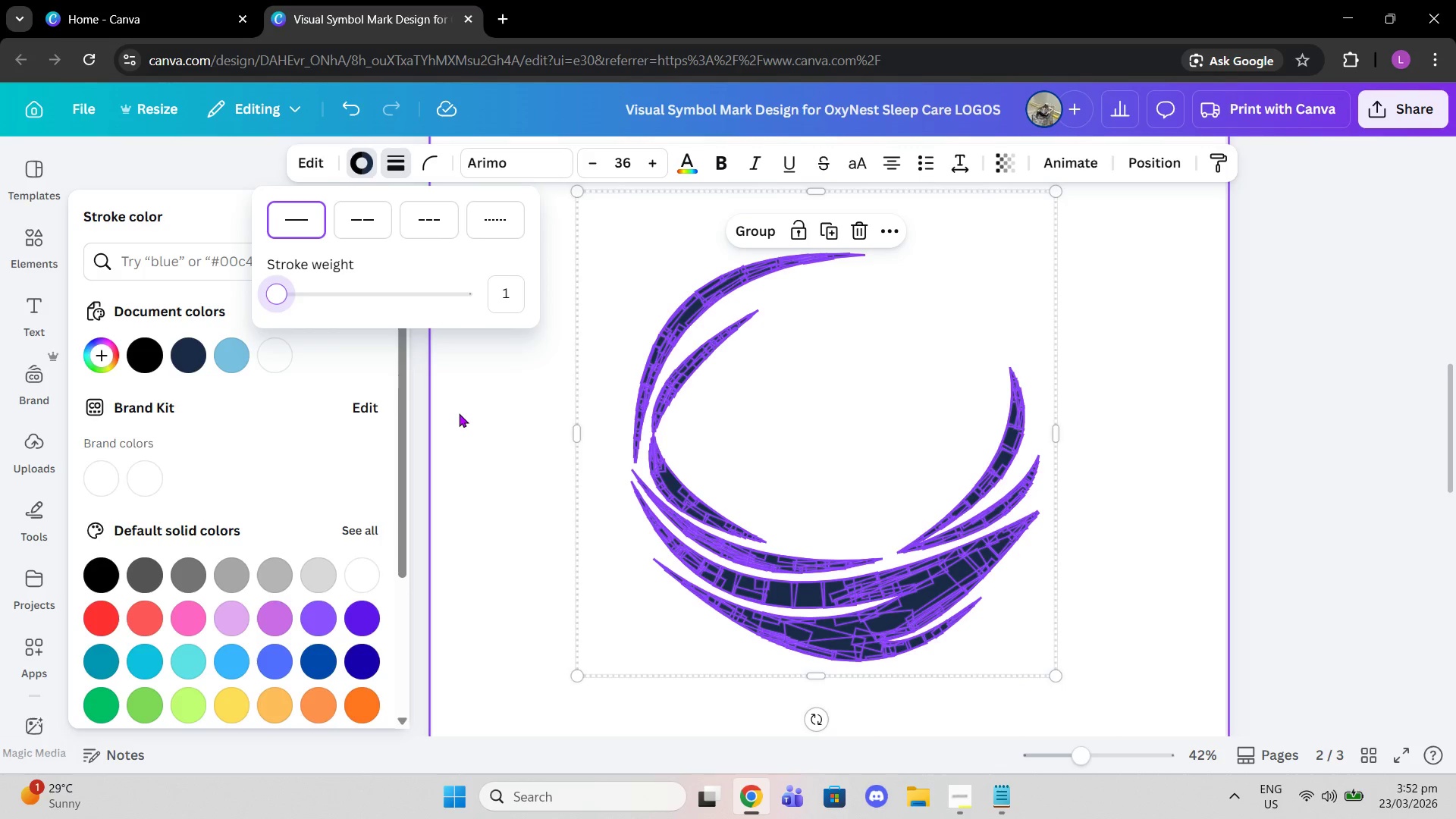 
key(Control+Z)
 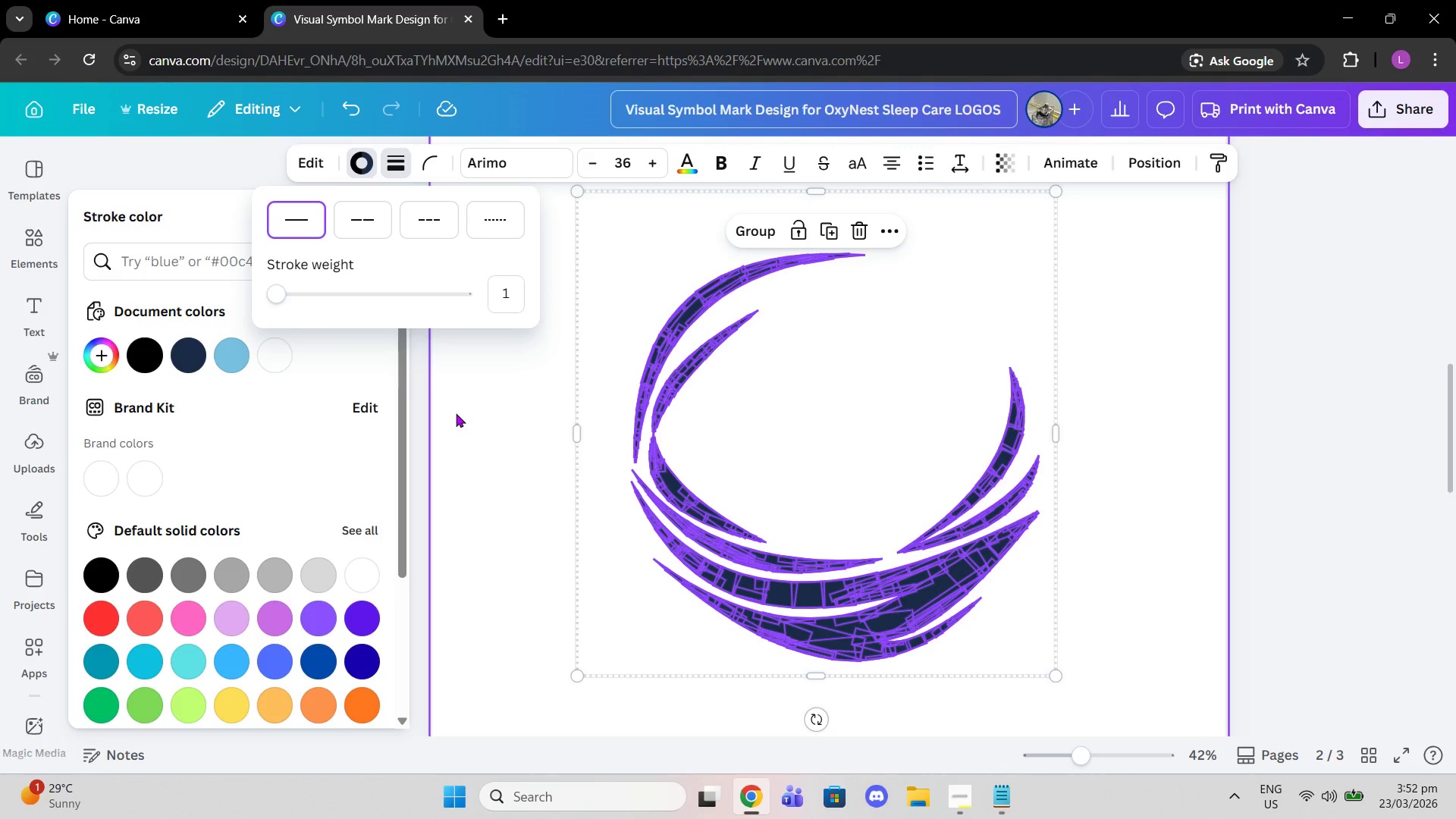 
left_click([456, 413])
 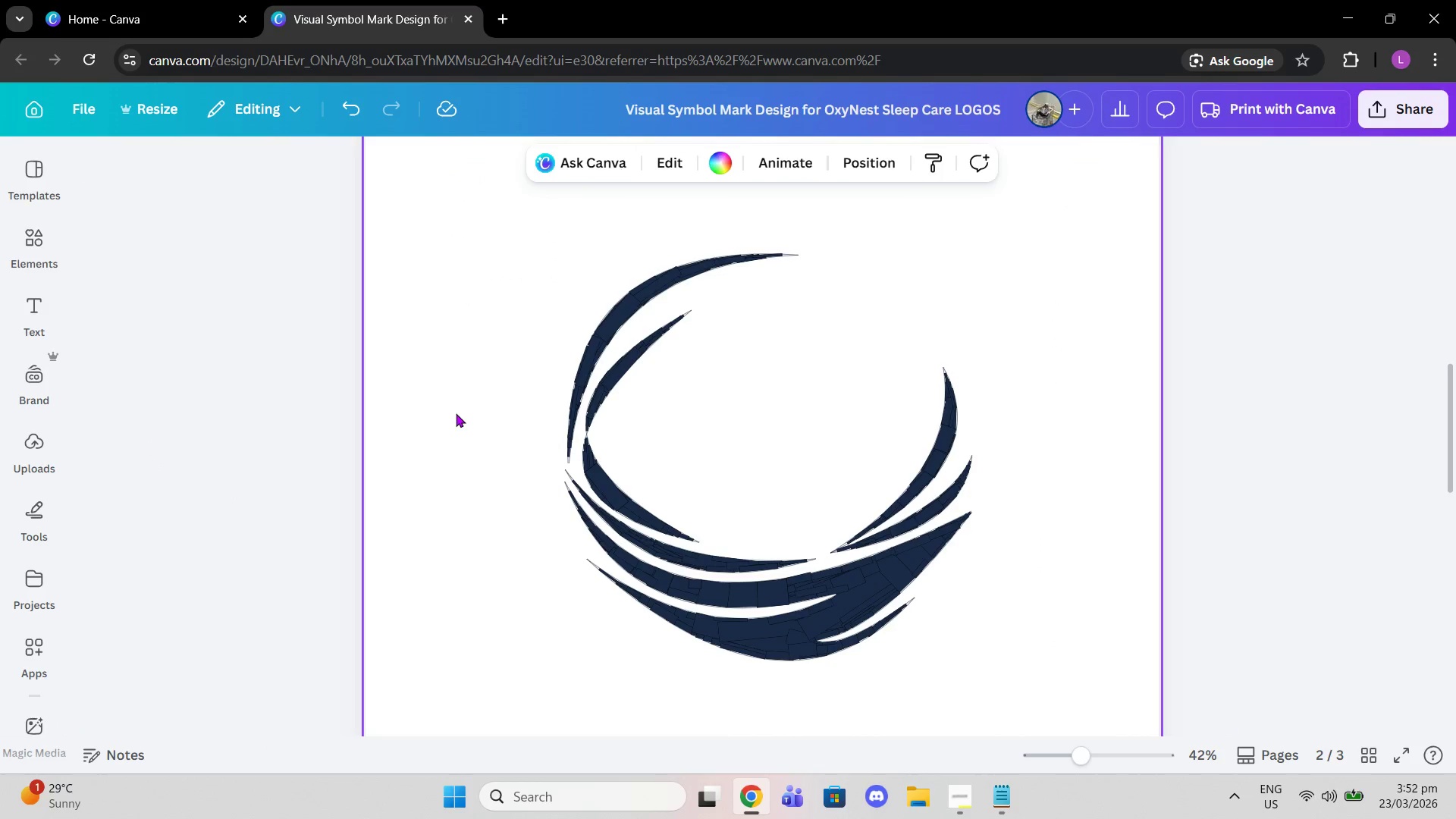 
key(Control+Z)
 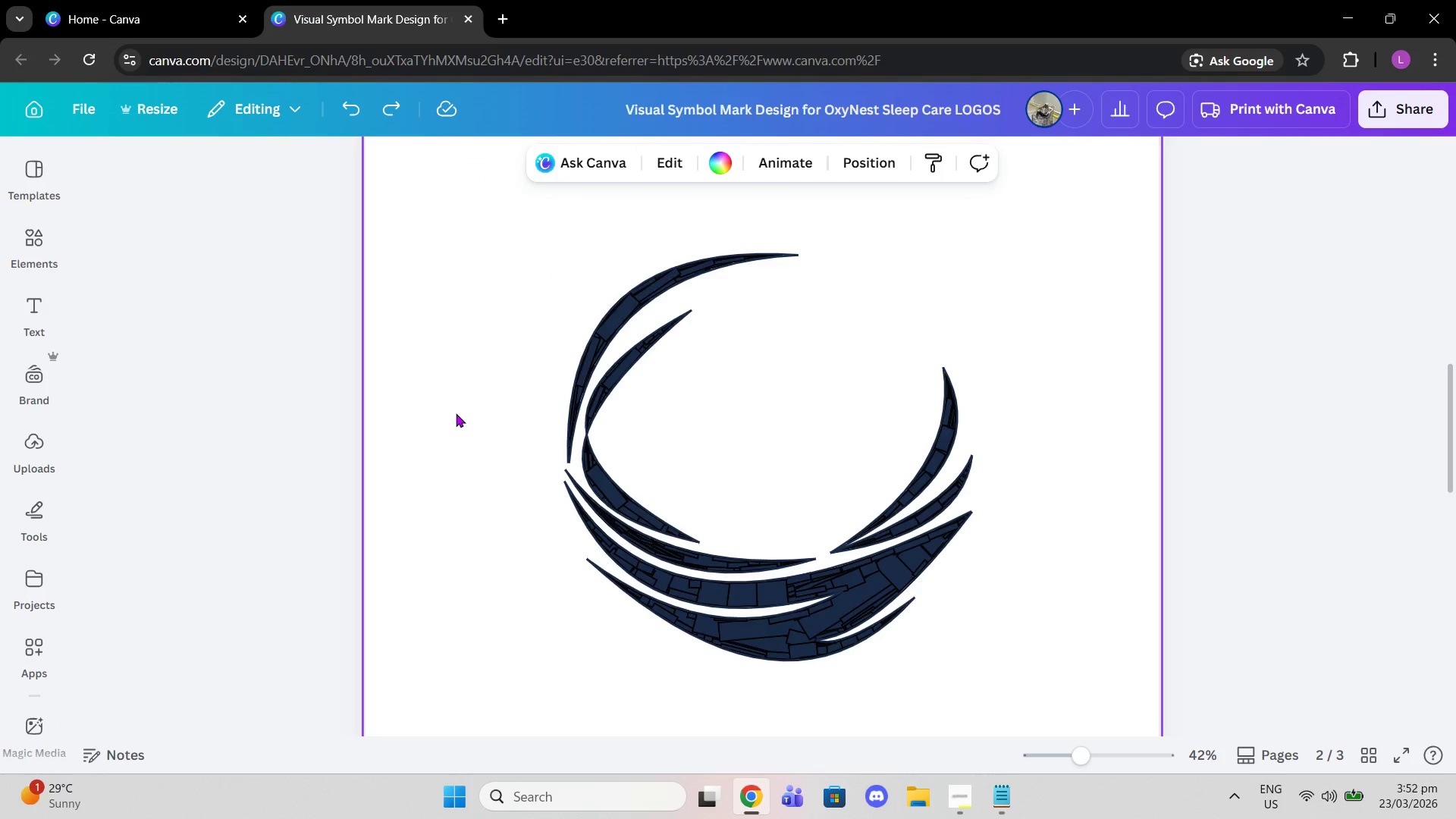 
key(Control+Z)
 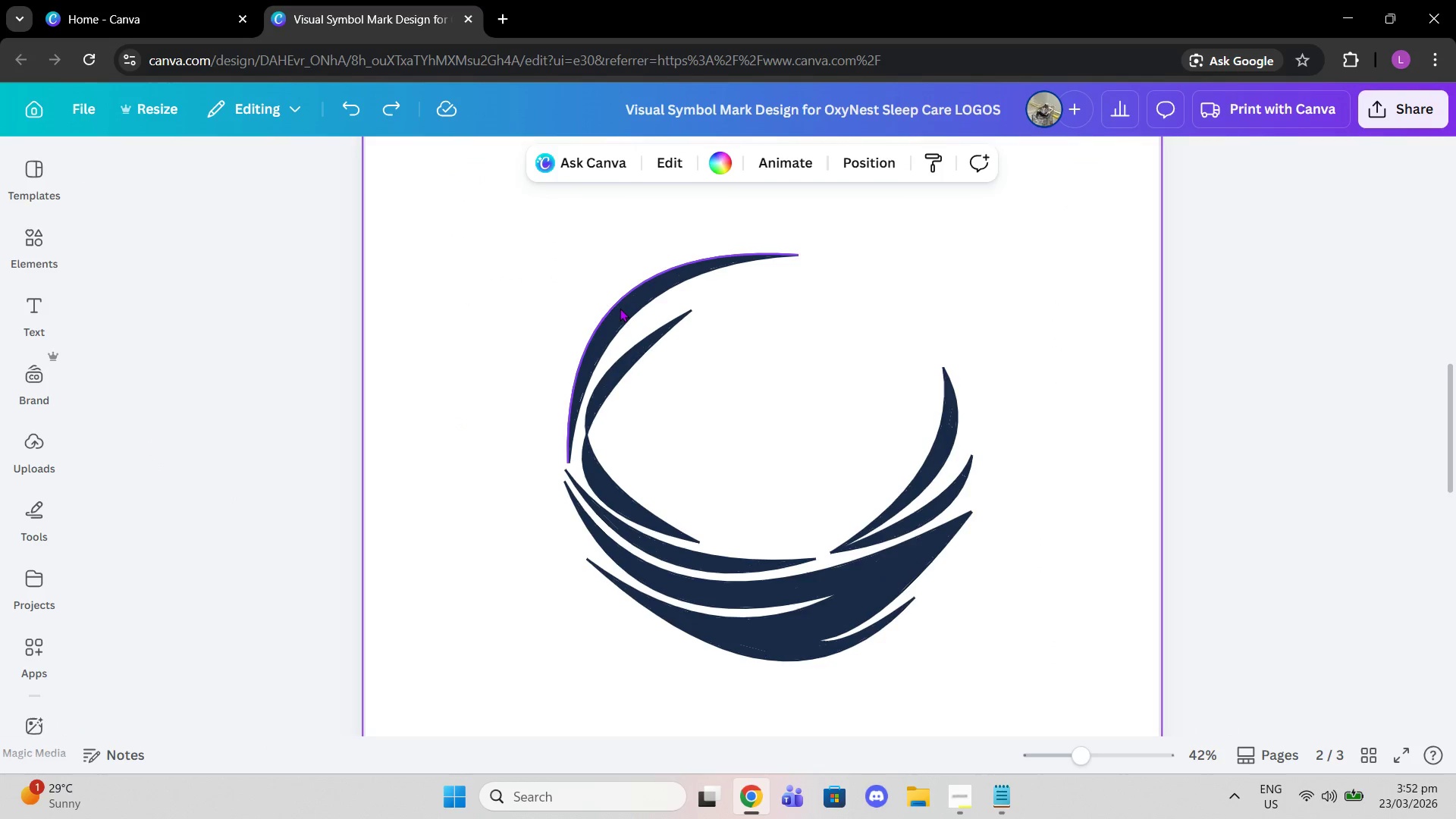 
left_click([620, 308])
 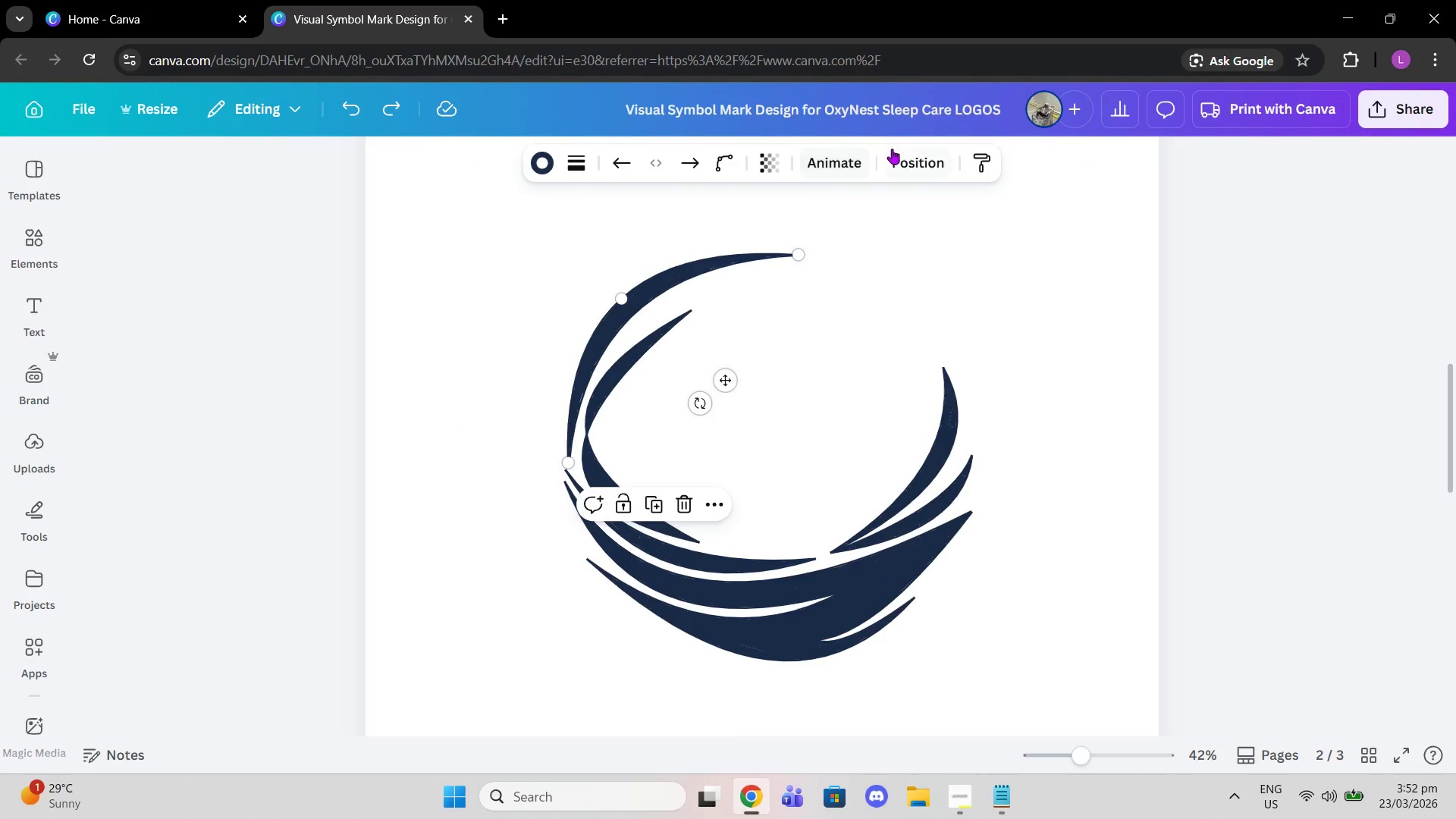 
left_click([892, 149])
 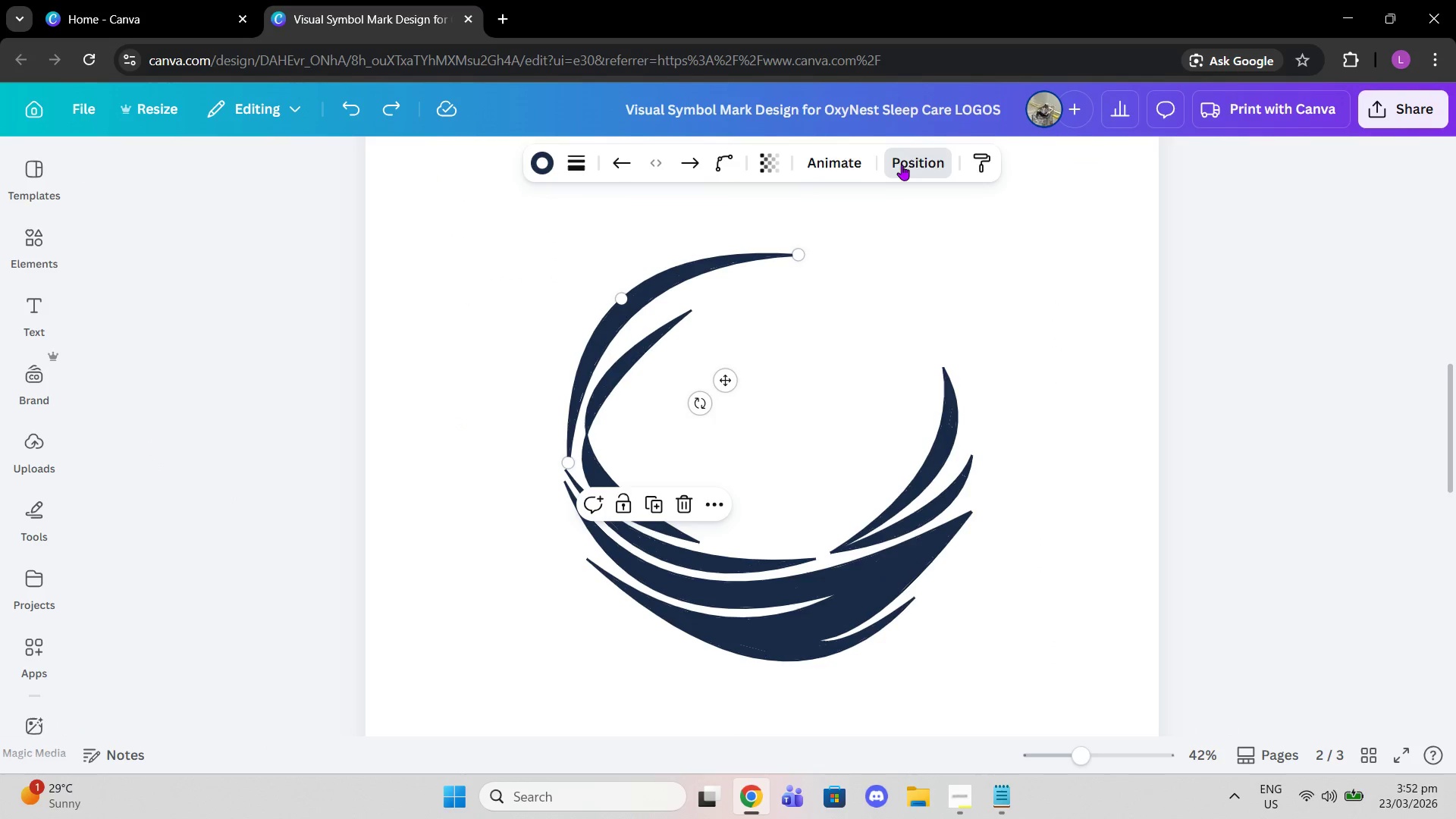 
left_click([923, 164])
 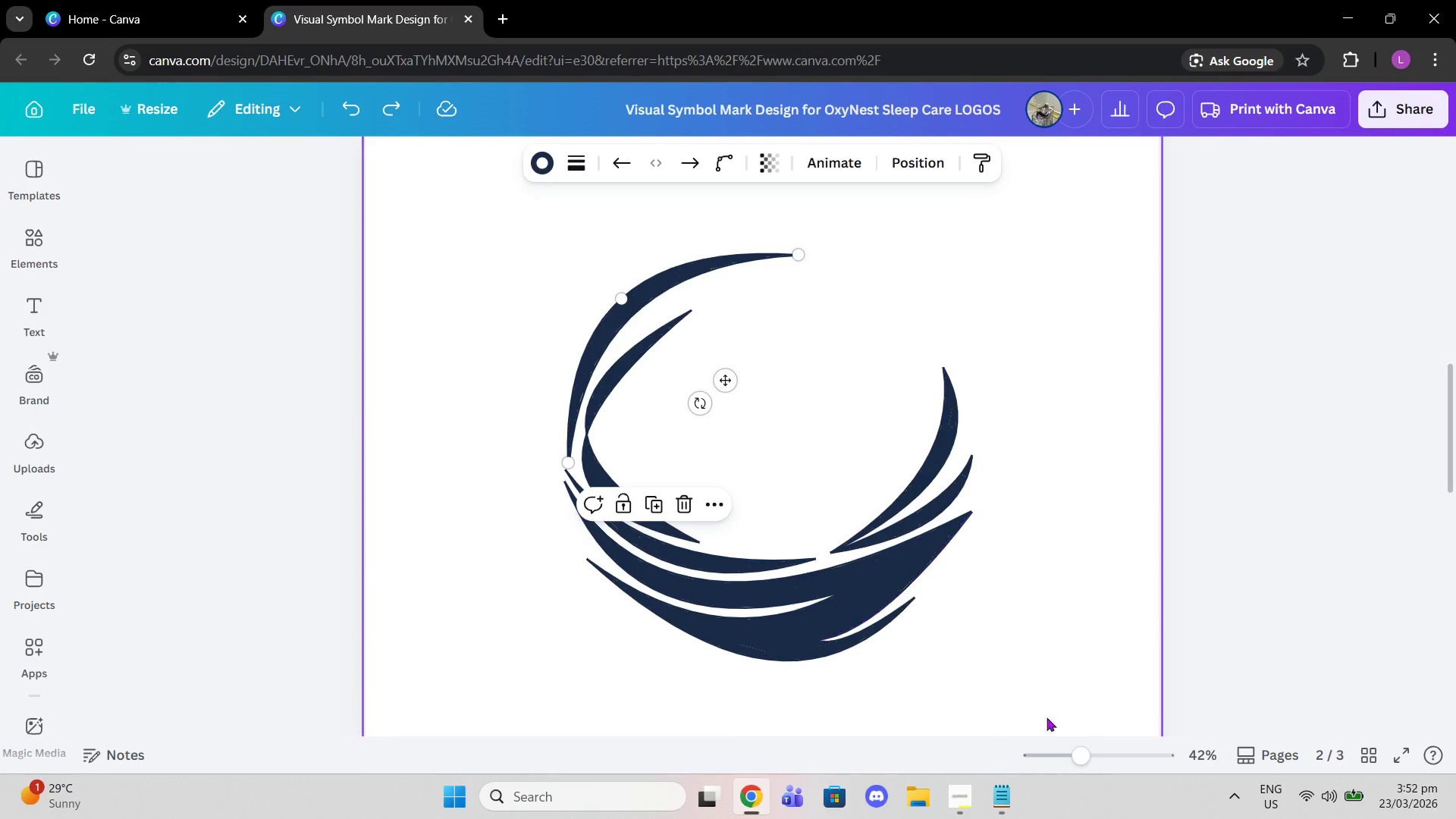 
left_click_drag(start_coordinate=[1085, 761], to_coordinate=[1105, 761])
 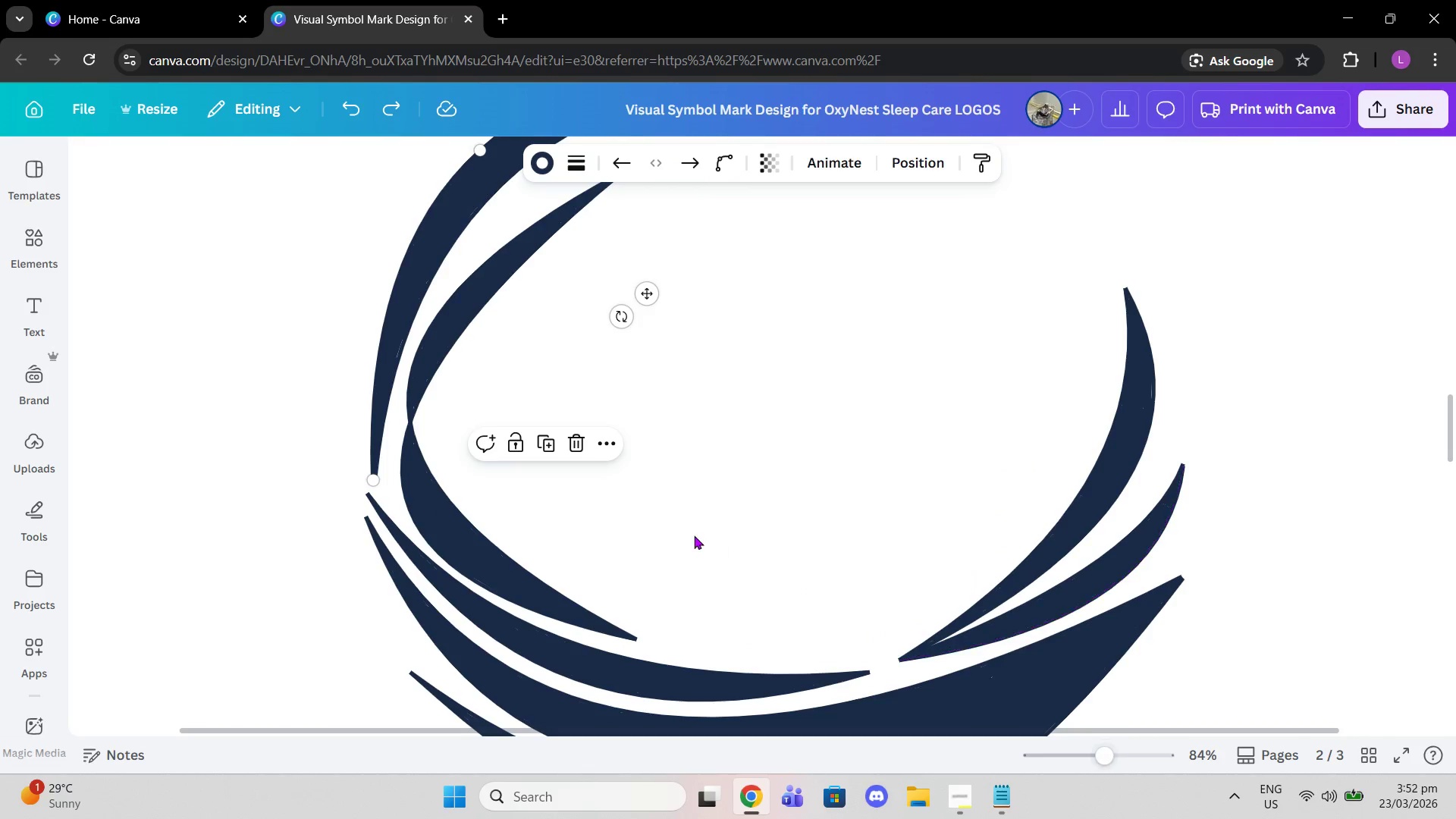 
scroll: coordinate [694, 535], scroll_direction: up, amount: 3.0
 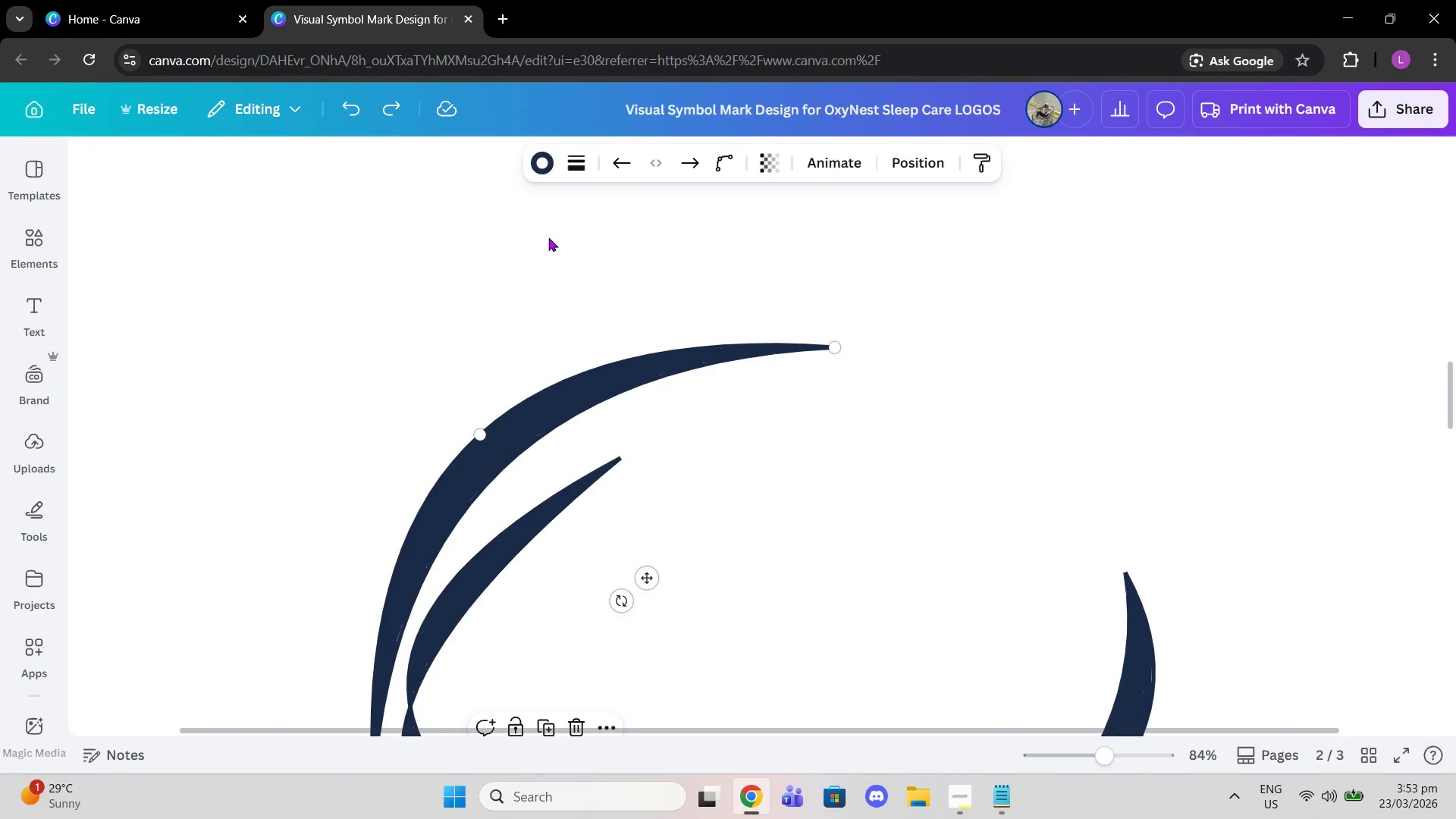 
left_click([541, 160])
 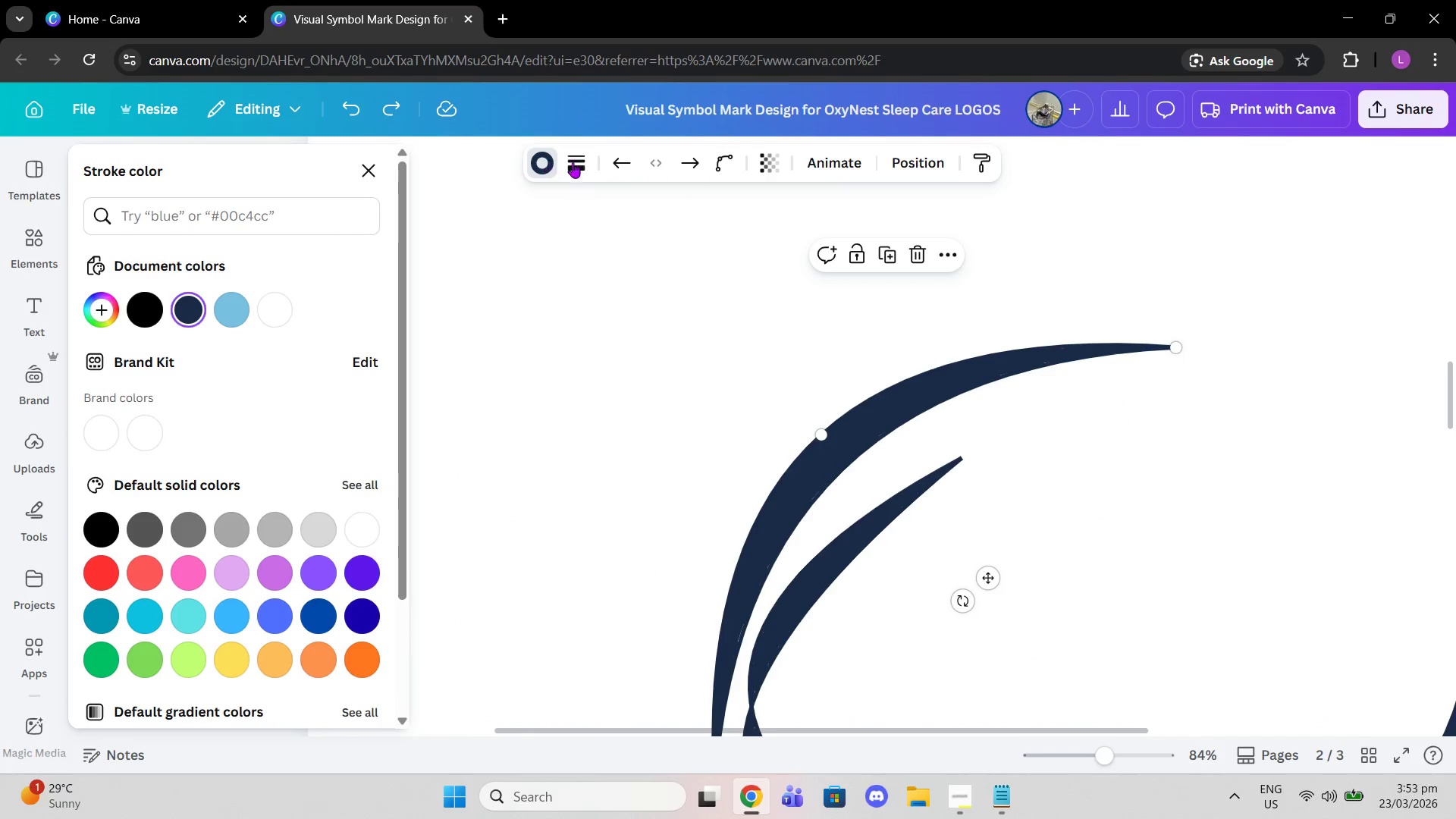 
left_click([583, 162])
 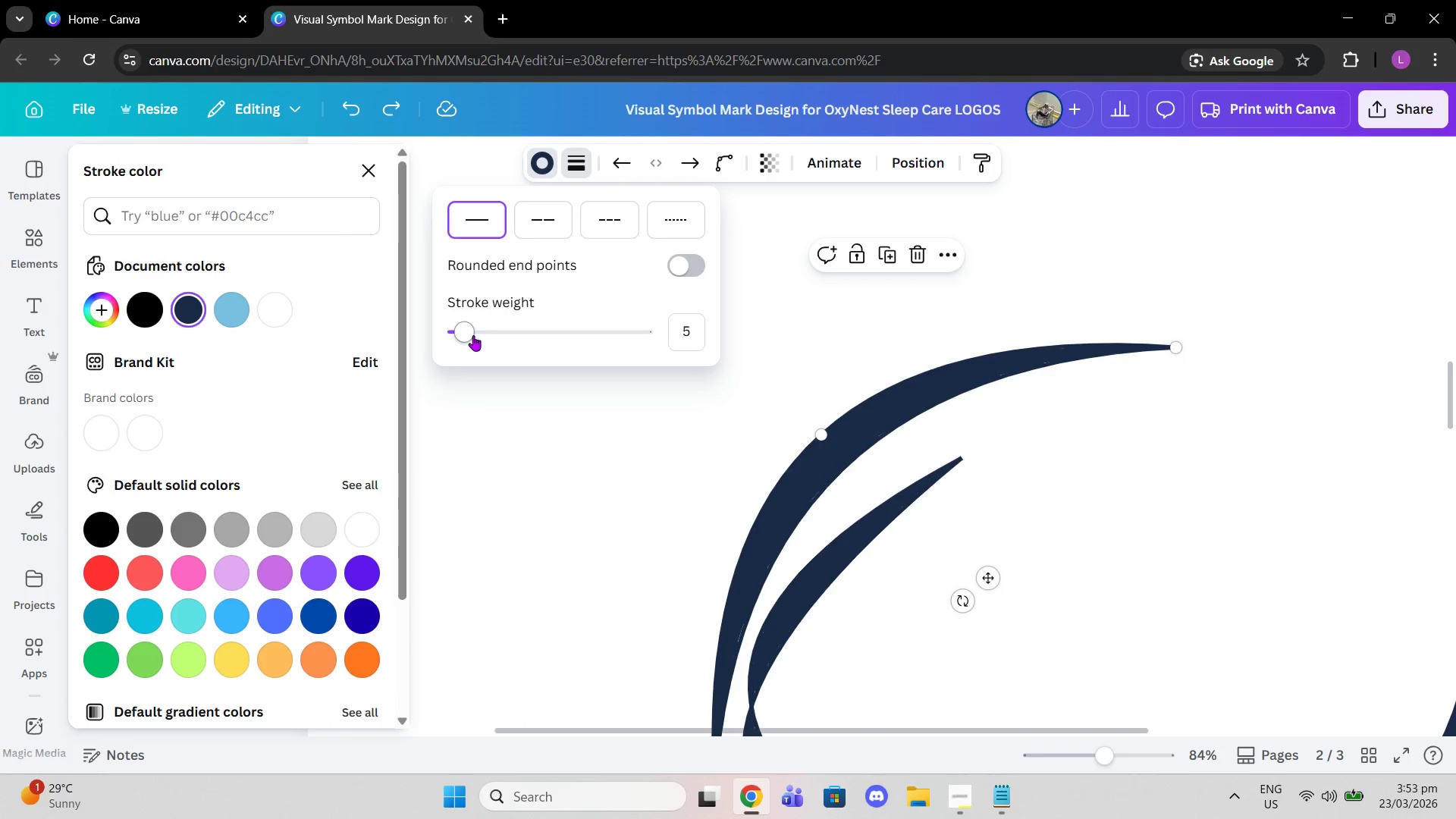 
left_click_drag(start_coordinate=[466, 334], to_coordinate=[472, 334])
 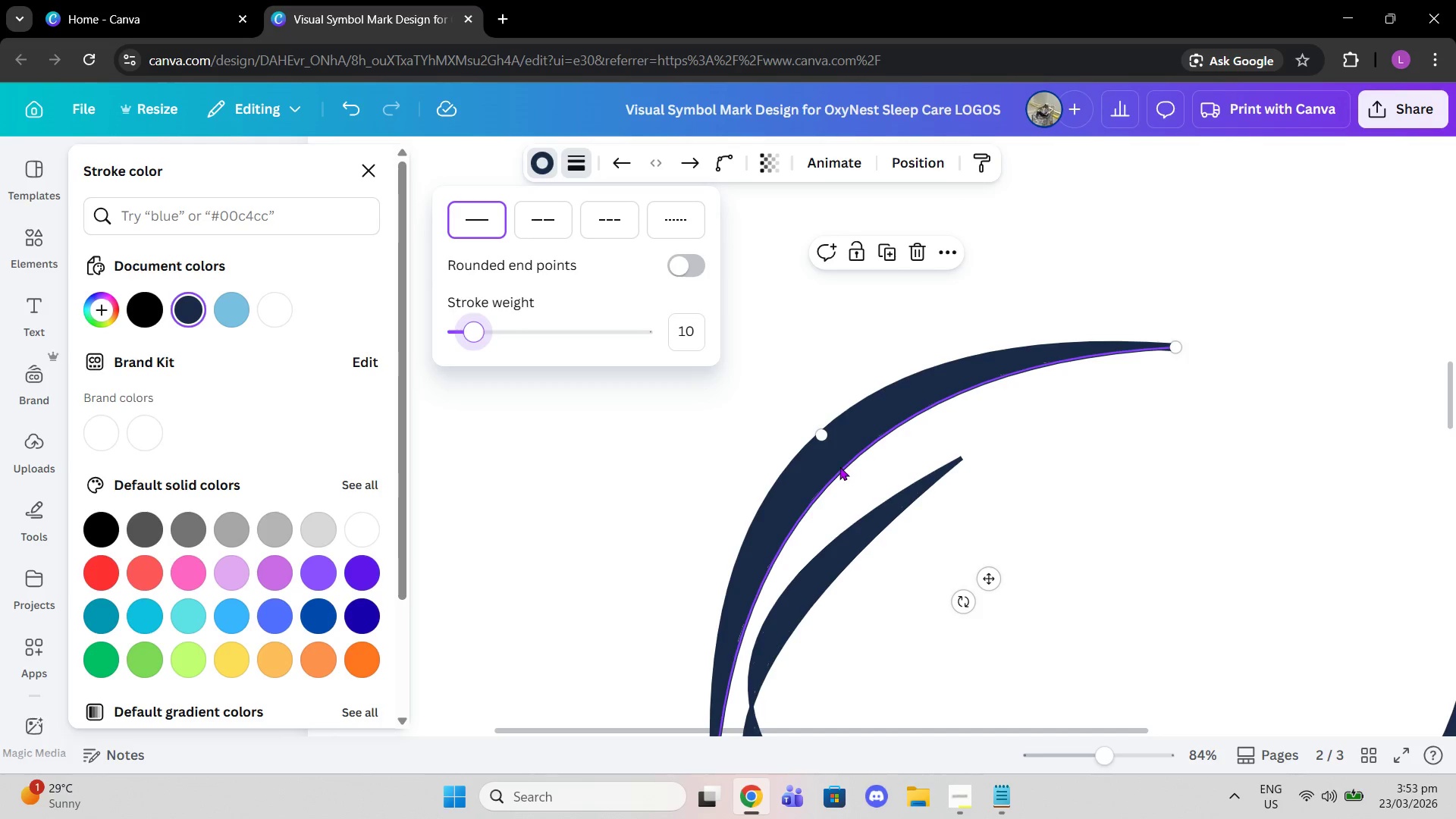 
left_click([839, 466])
 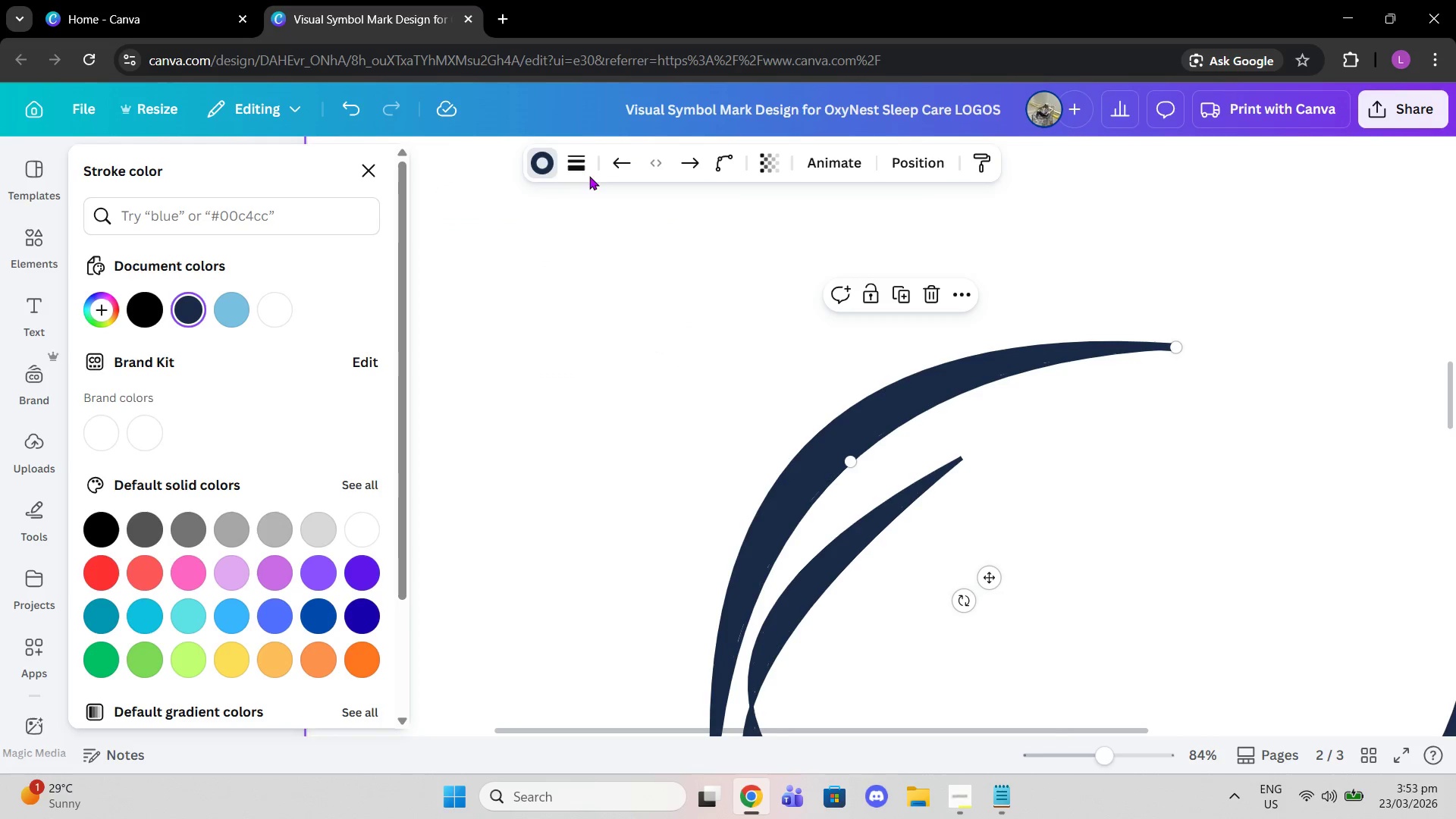 
left_click([579, 172])
 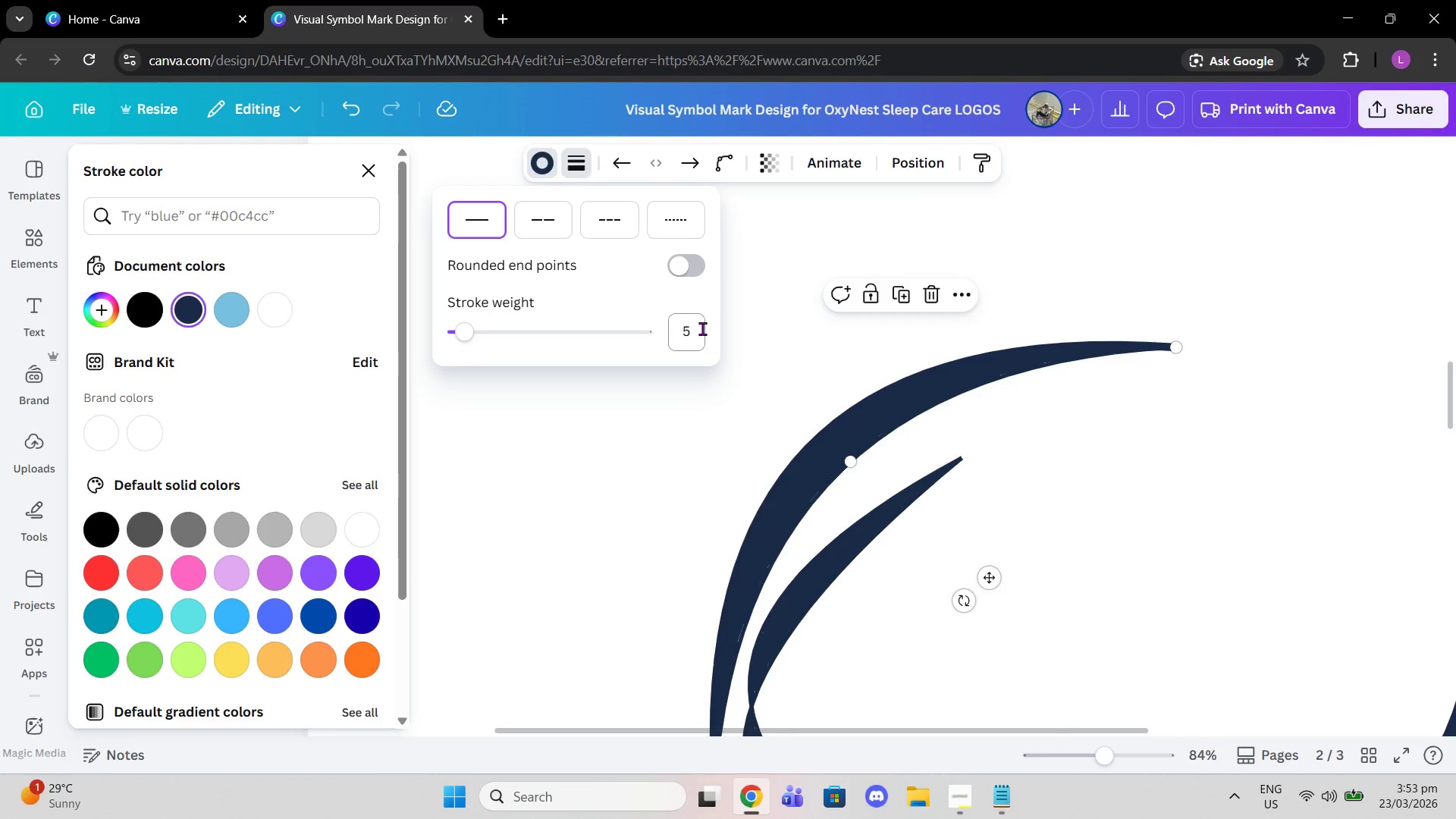 
double_click([688, 332])
 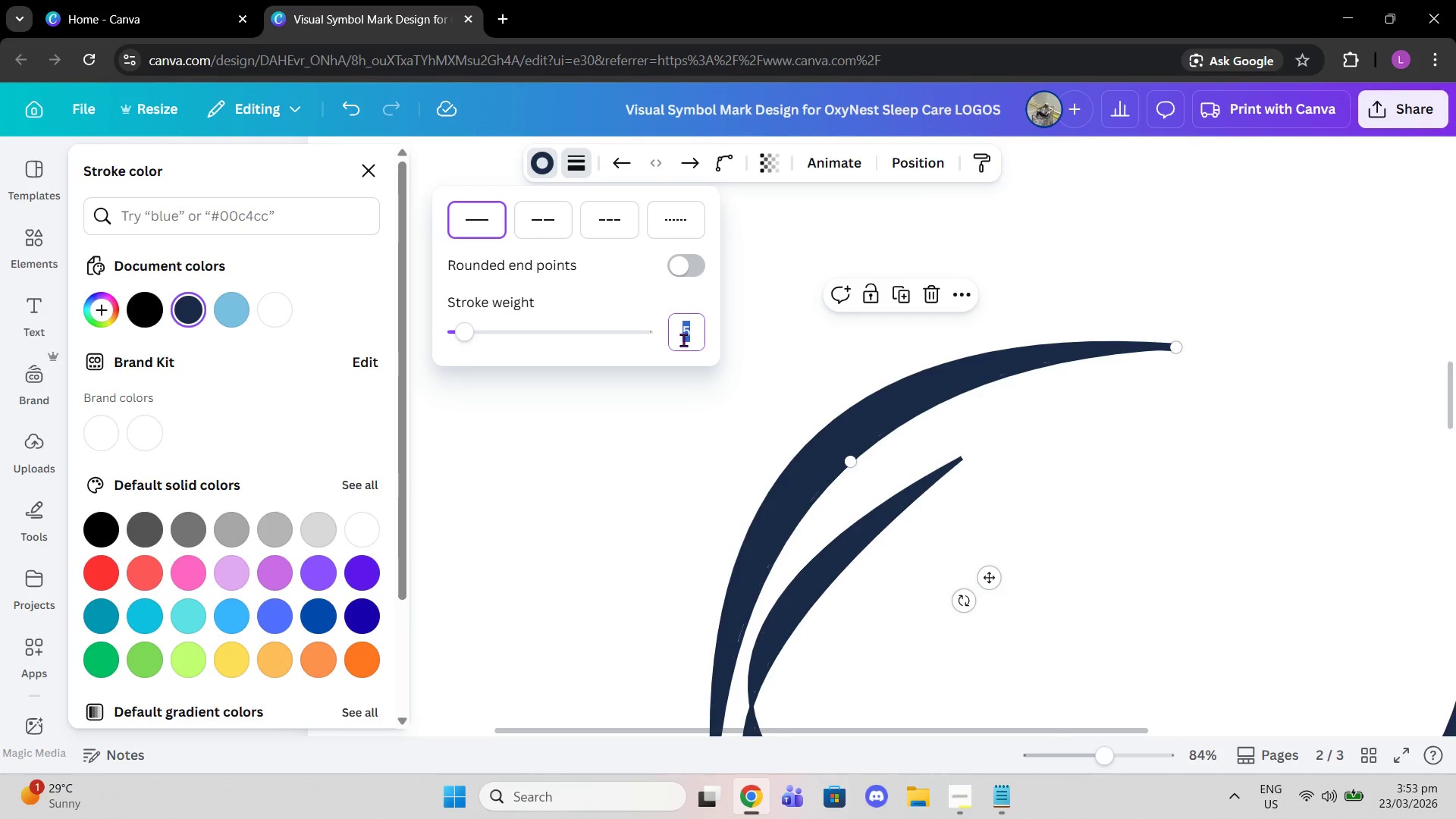 
type(10)
 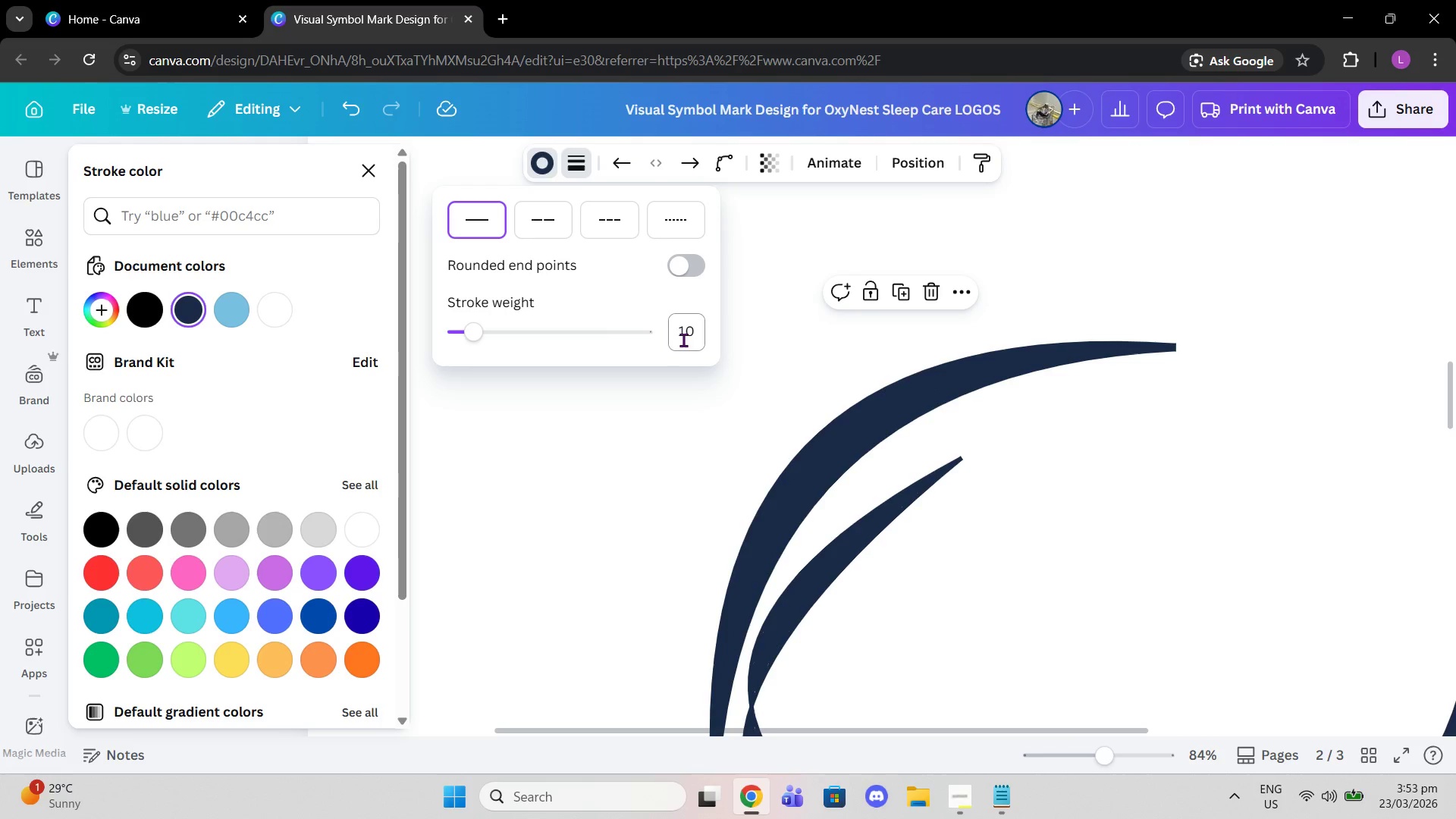 
key(Enter)
 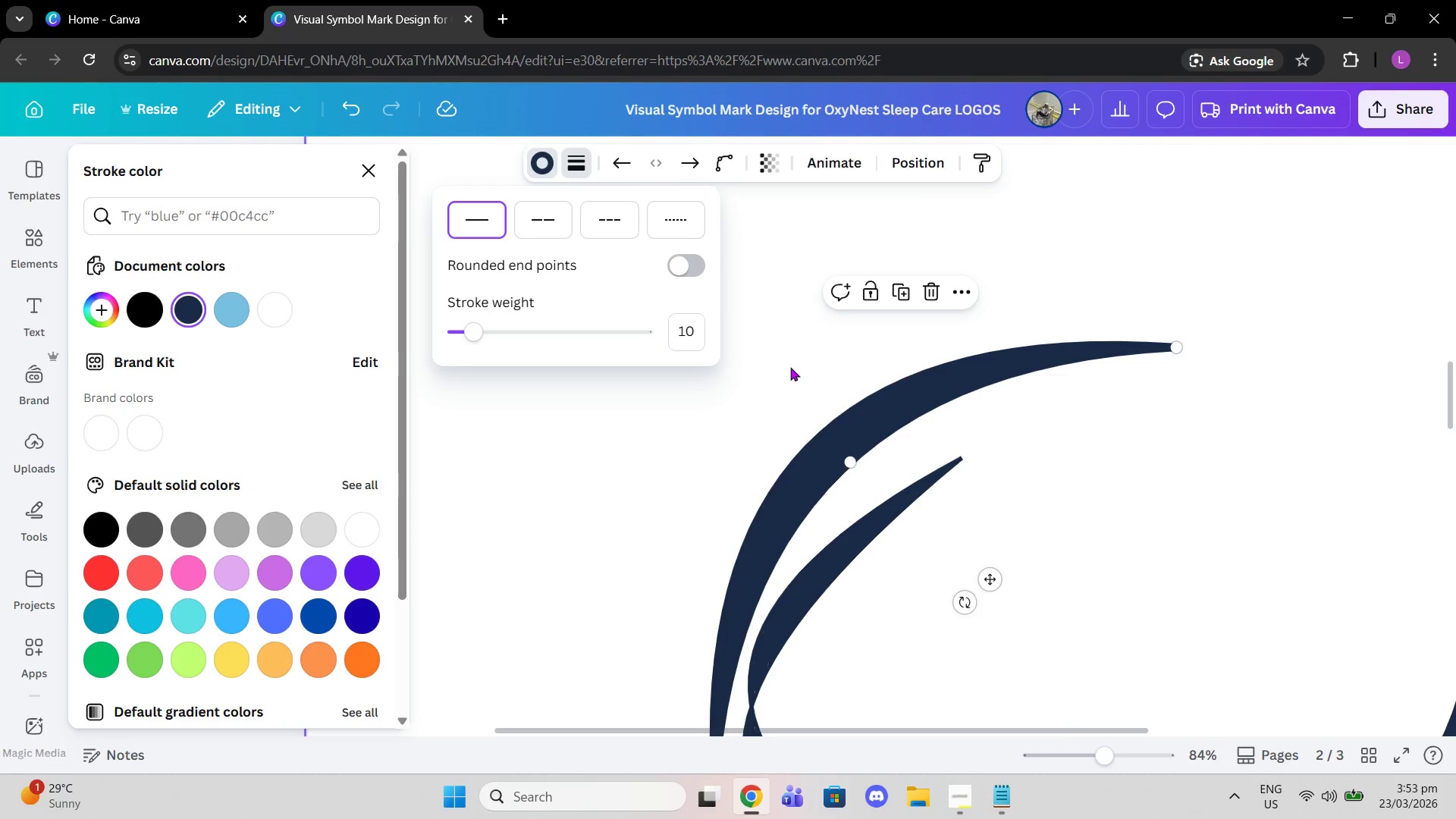 
scroll: coordinate [788, 370], scroll_direction: down, amount: 1.0
 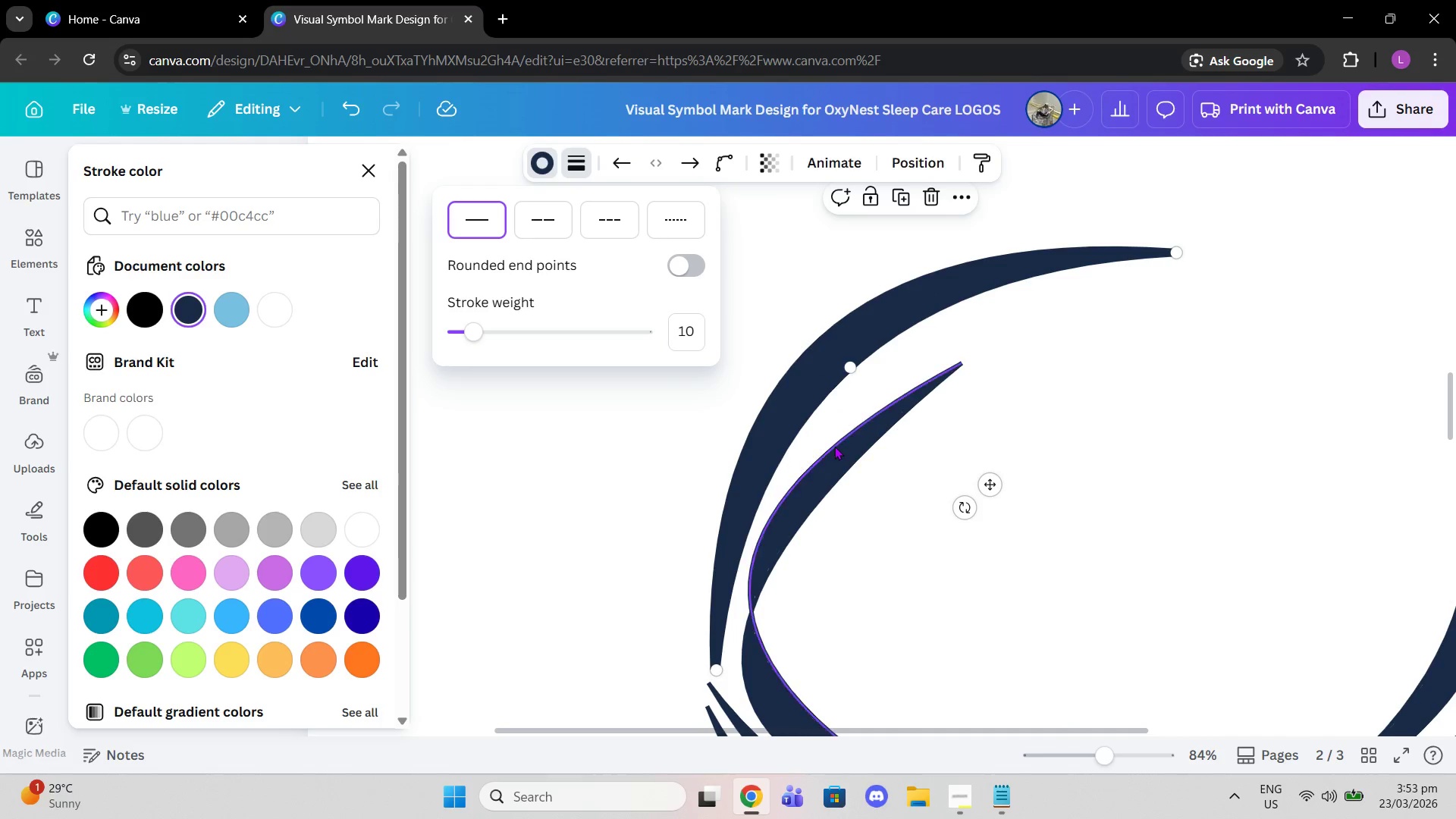 
left_click([834, 446])
 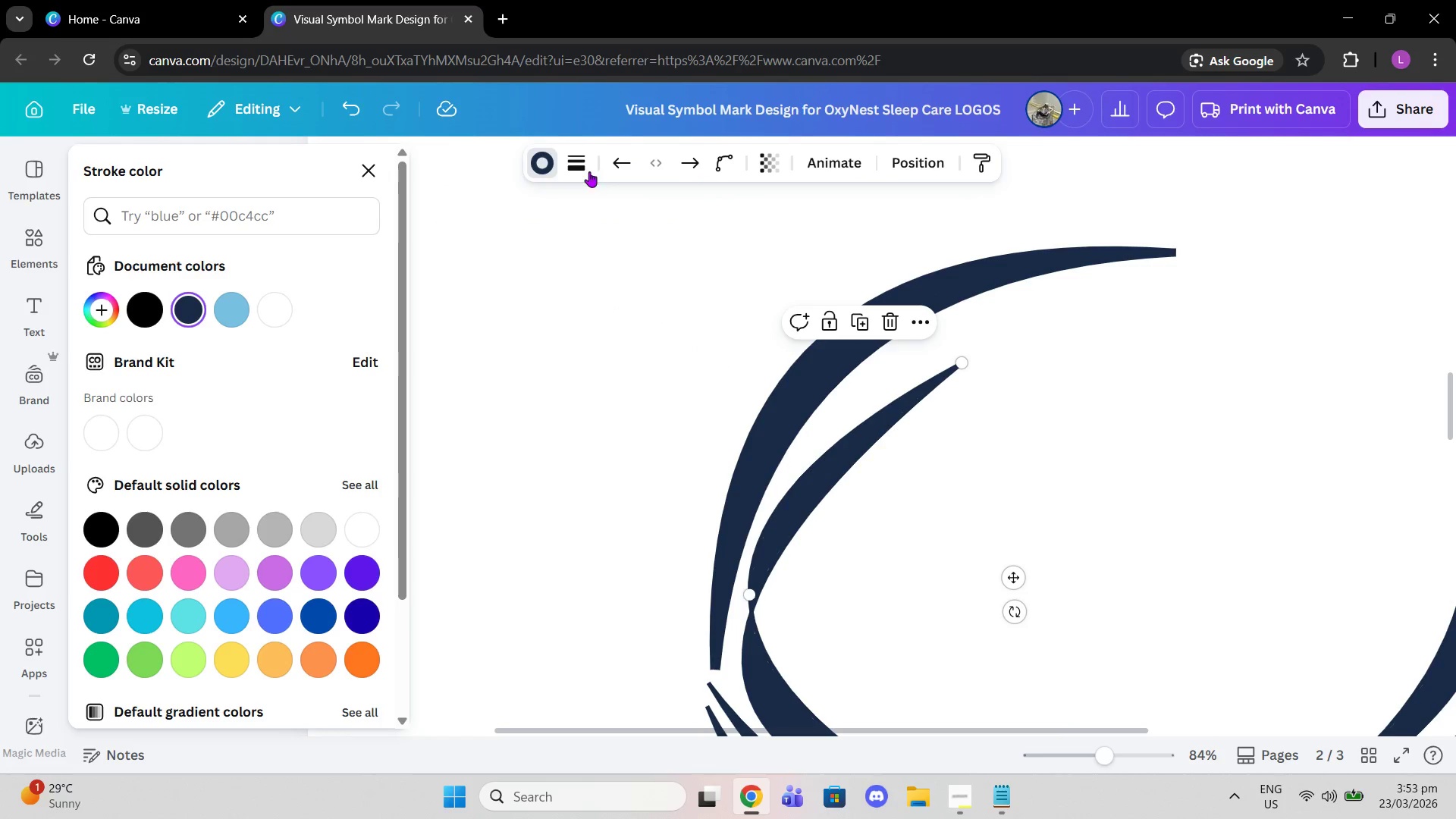 
left_click([588, 171])
 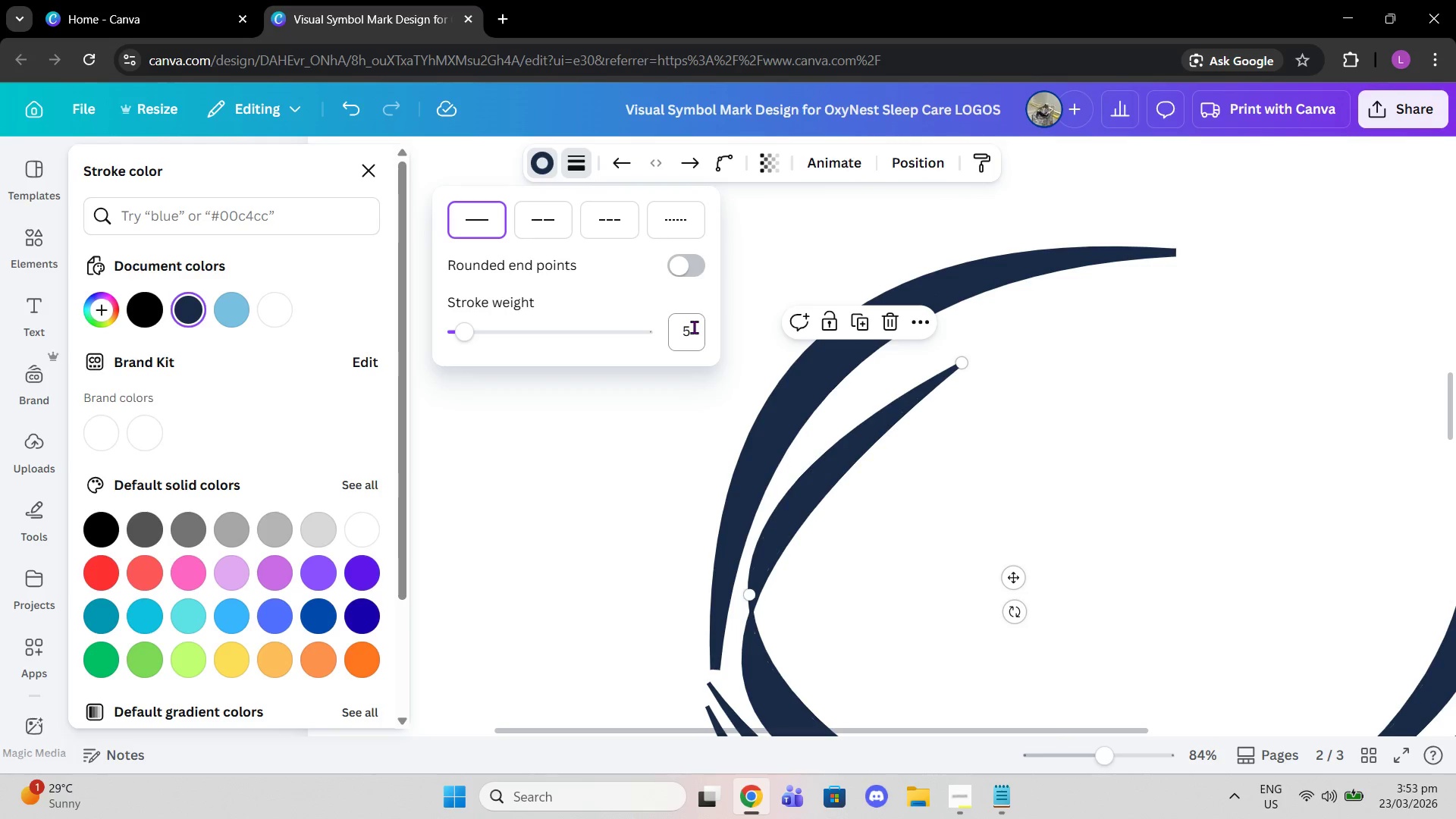 
left_click([694, 327])
 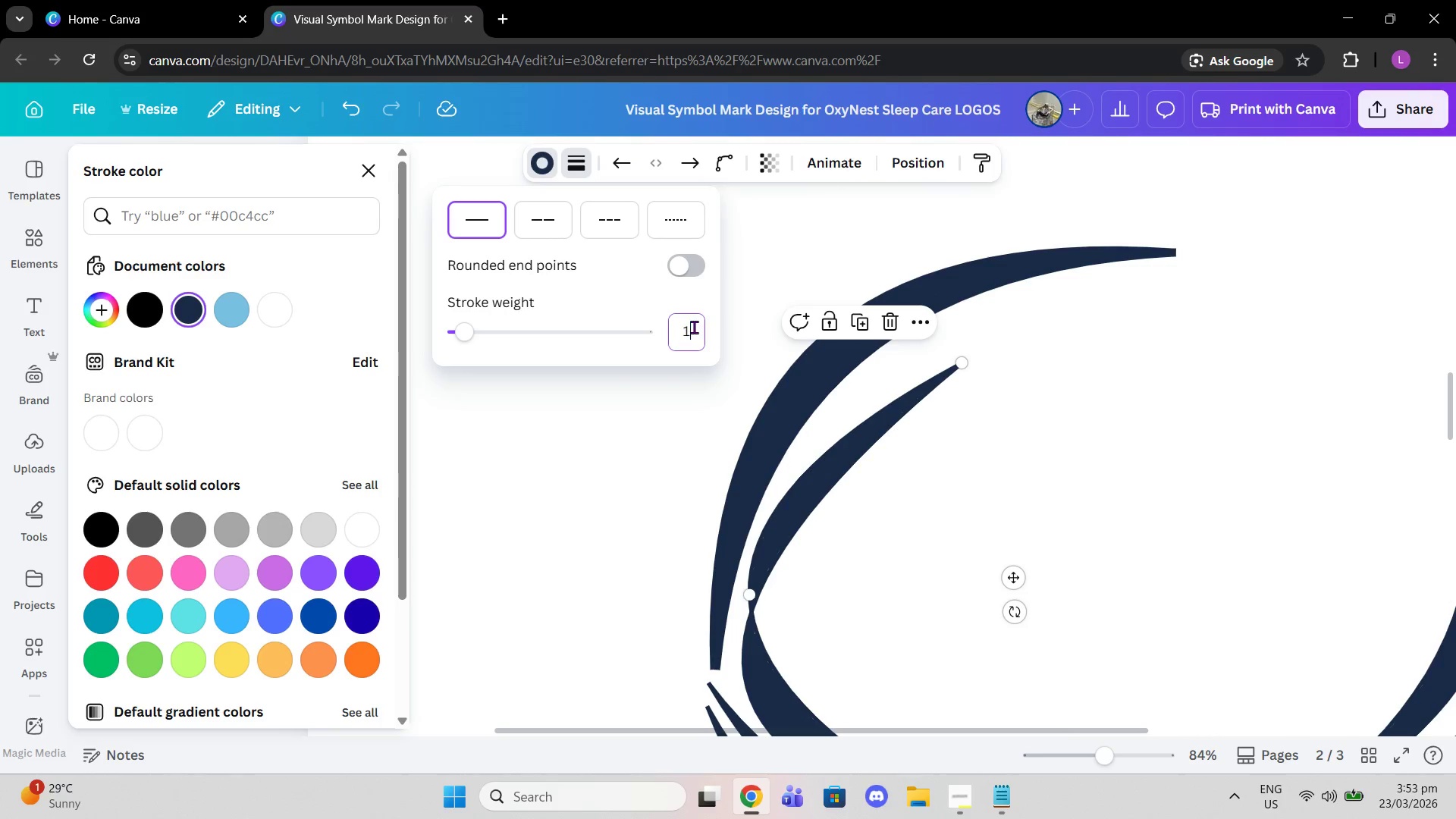 
type(10)
 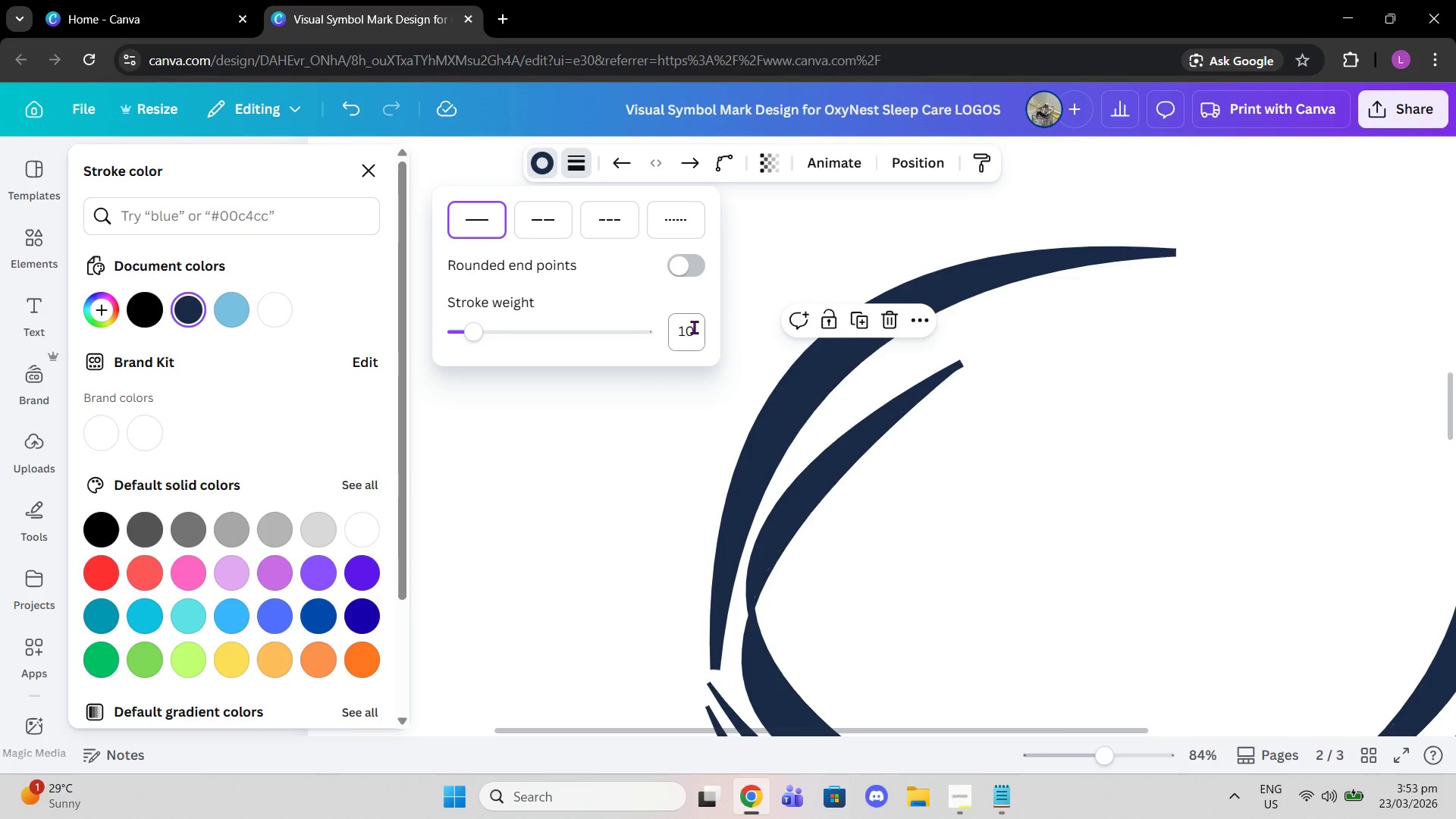 
key(Enter)
 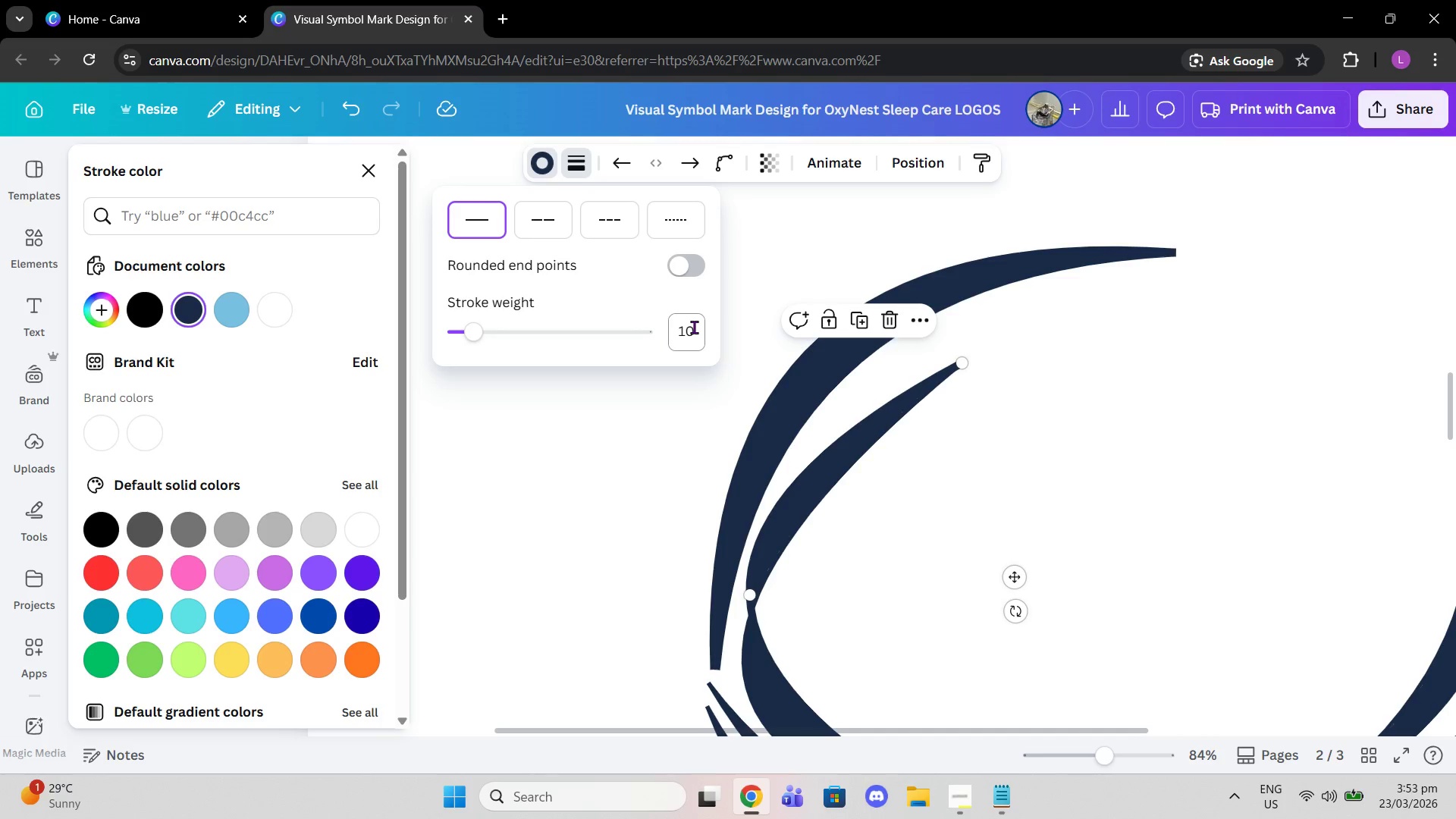 
scroll: coordinate [694, 327], scroll_direction: down, amount: 2.0
 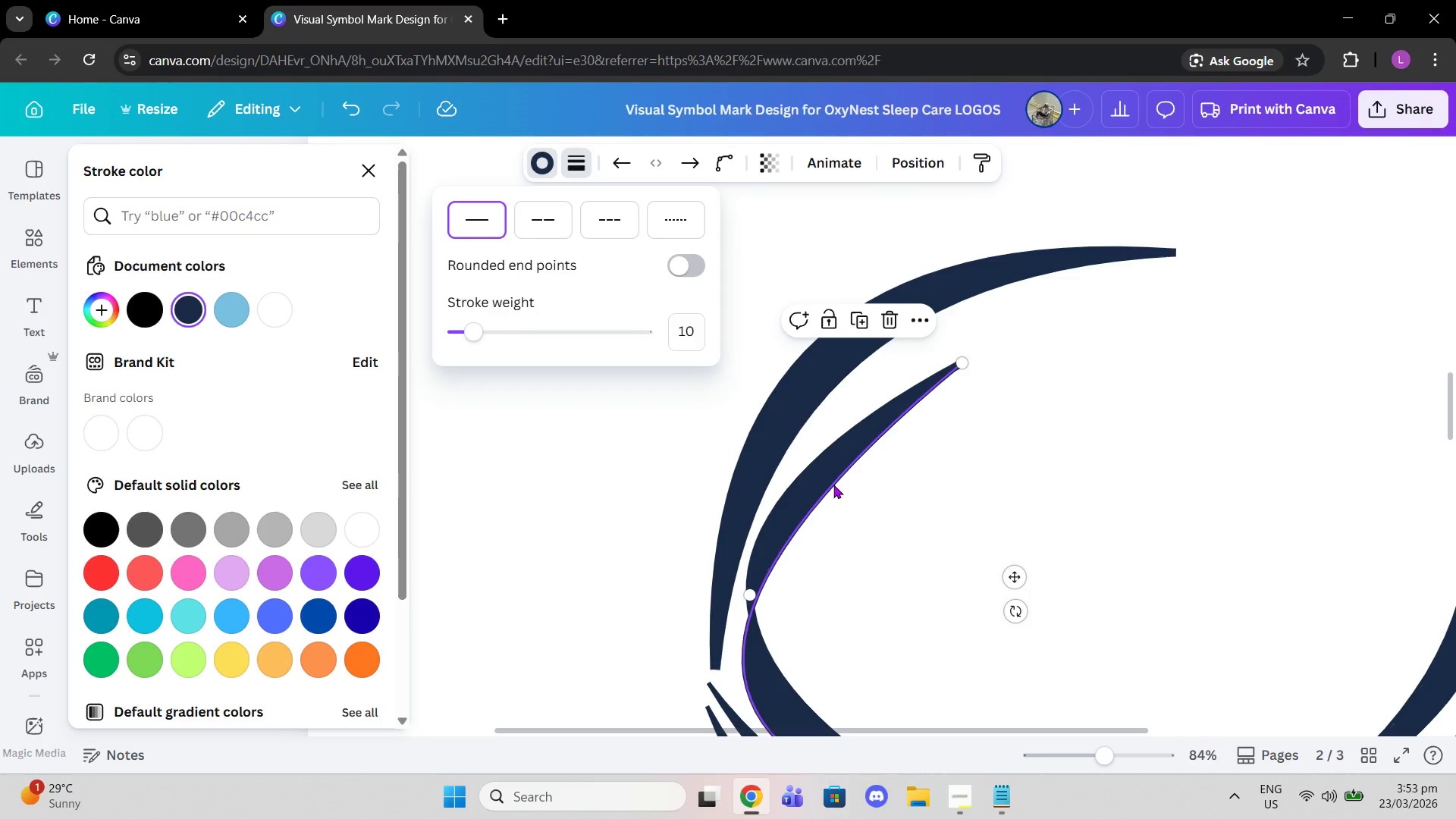 
left_click([833, 485])
 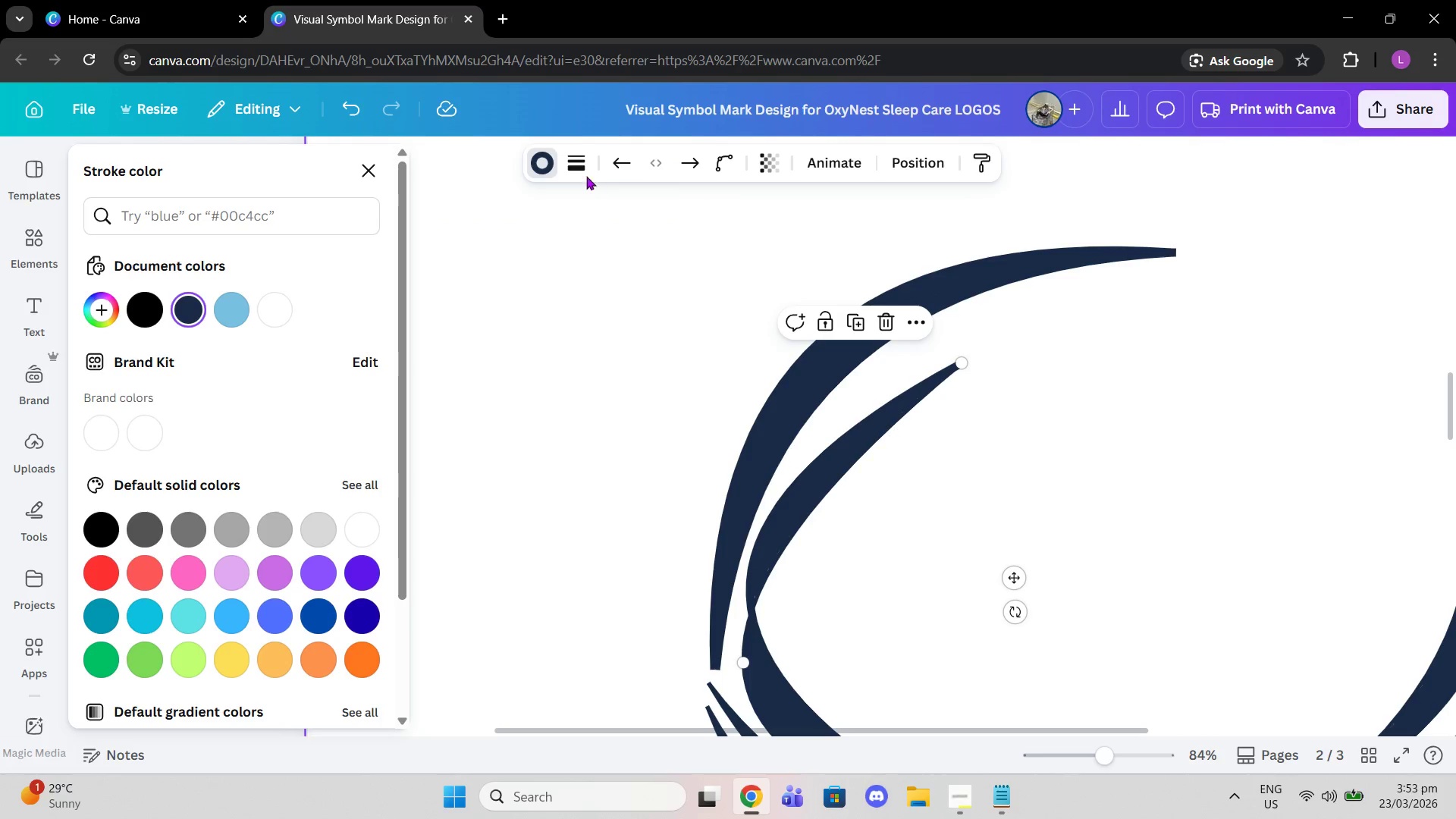 
left_click([582, 171])
 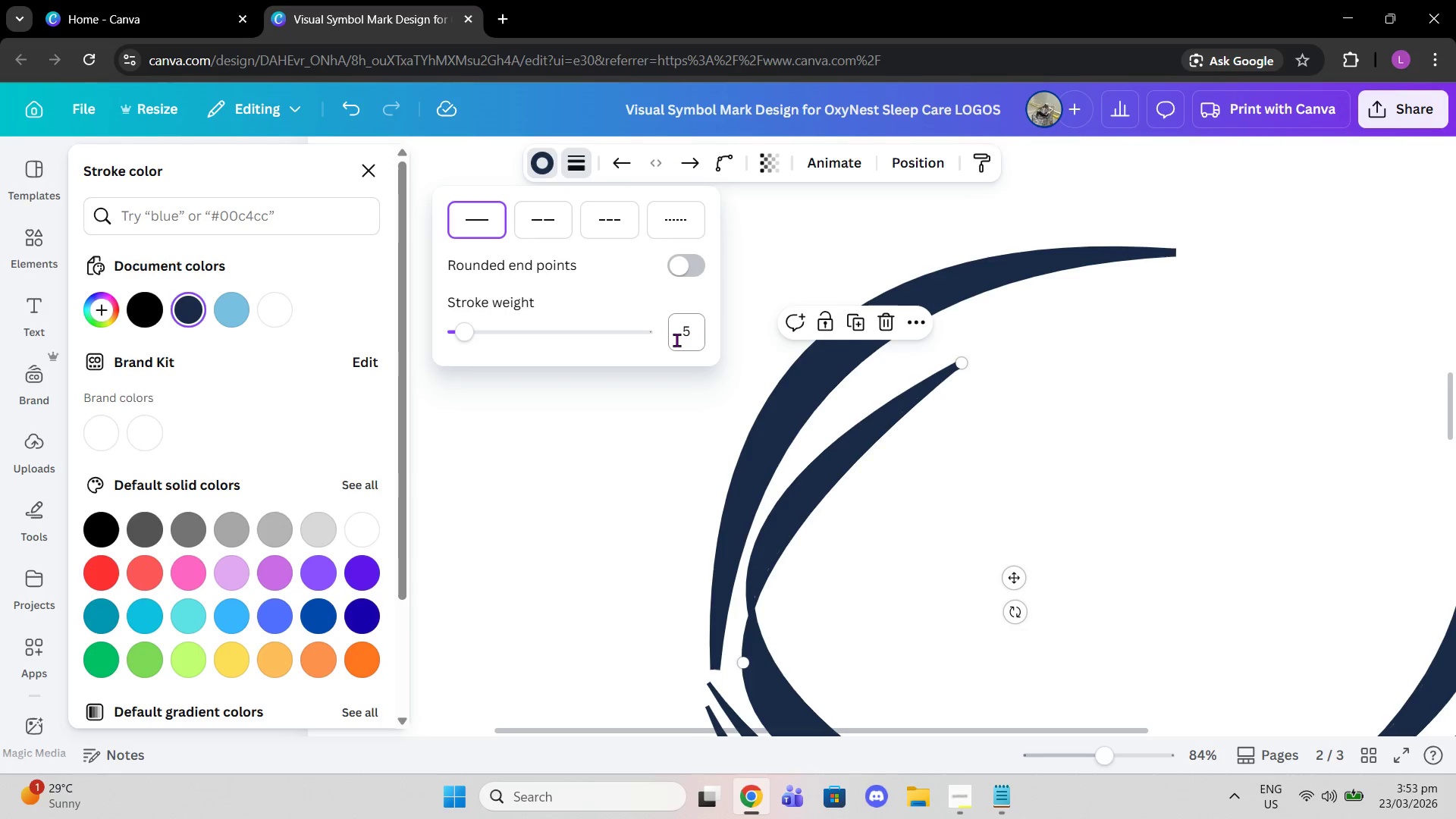 
left_click([676, 340])
 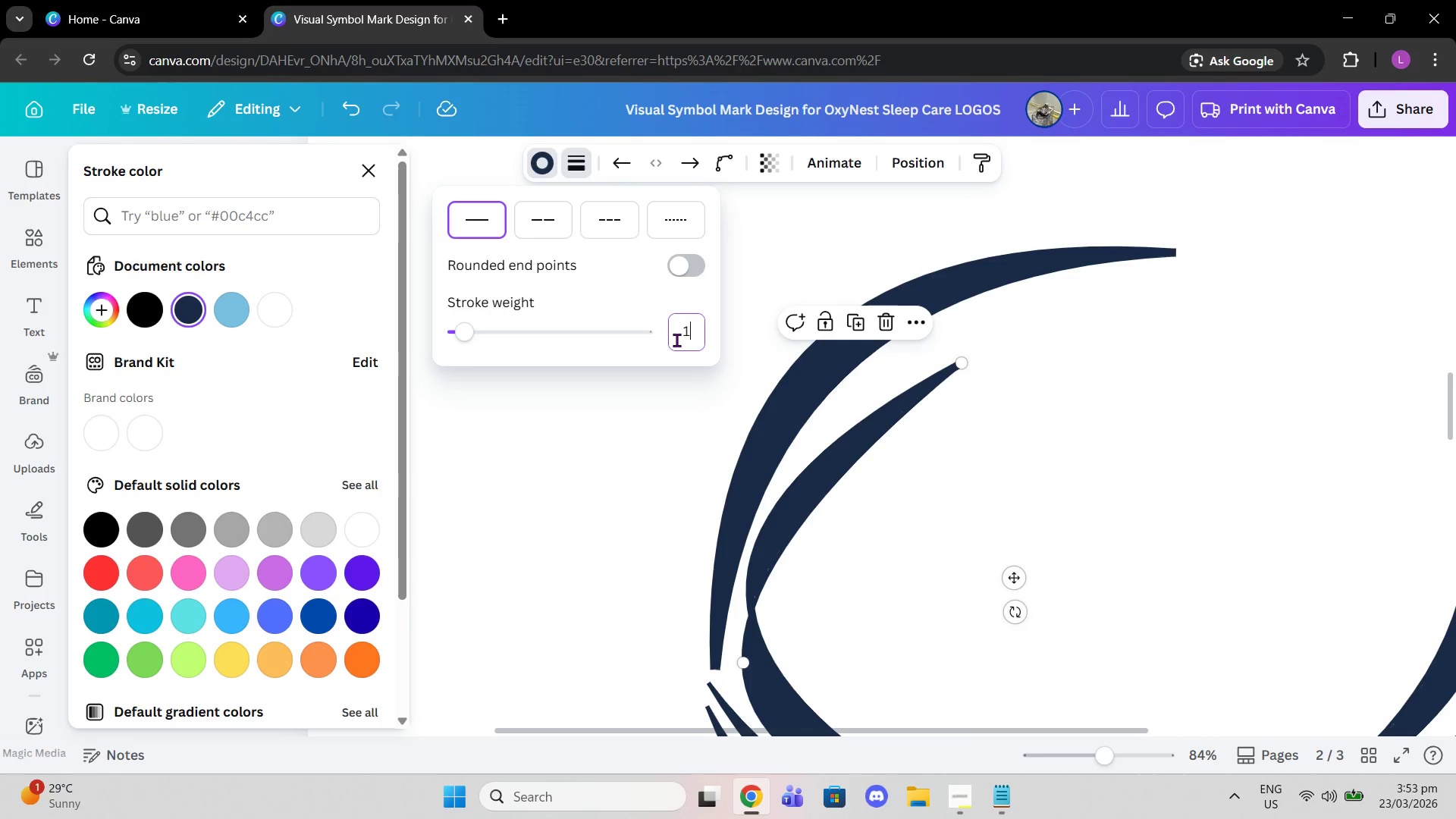 
type(10)
 